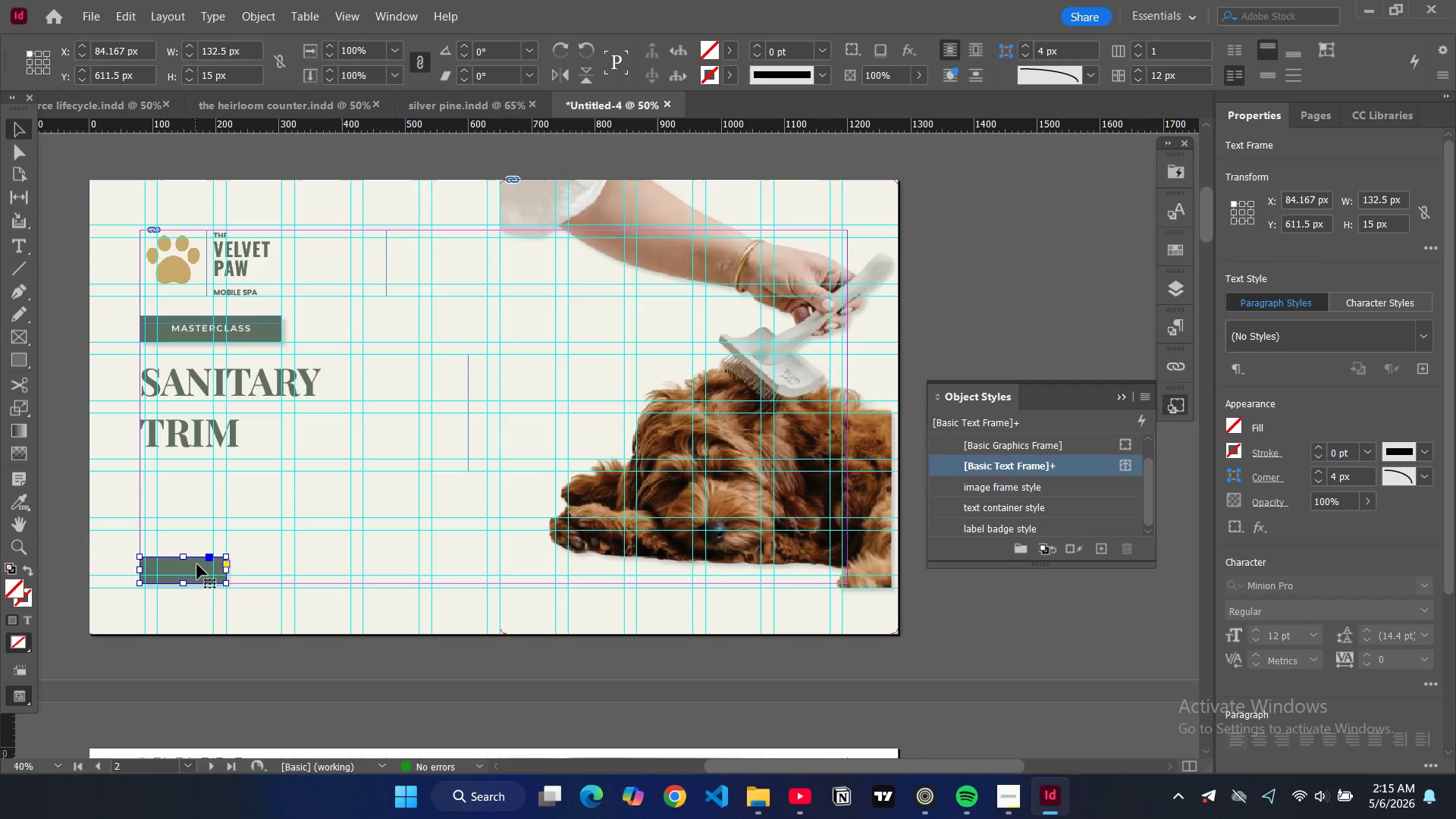 
key(Control+V)
 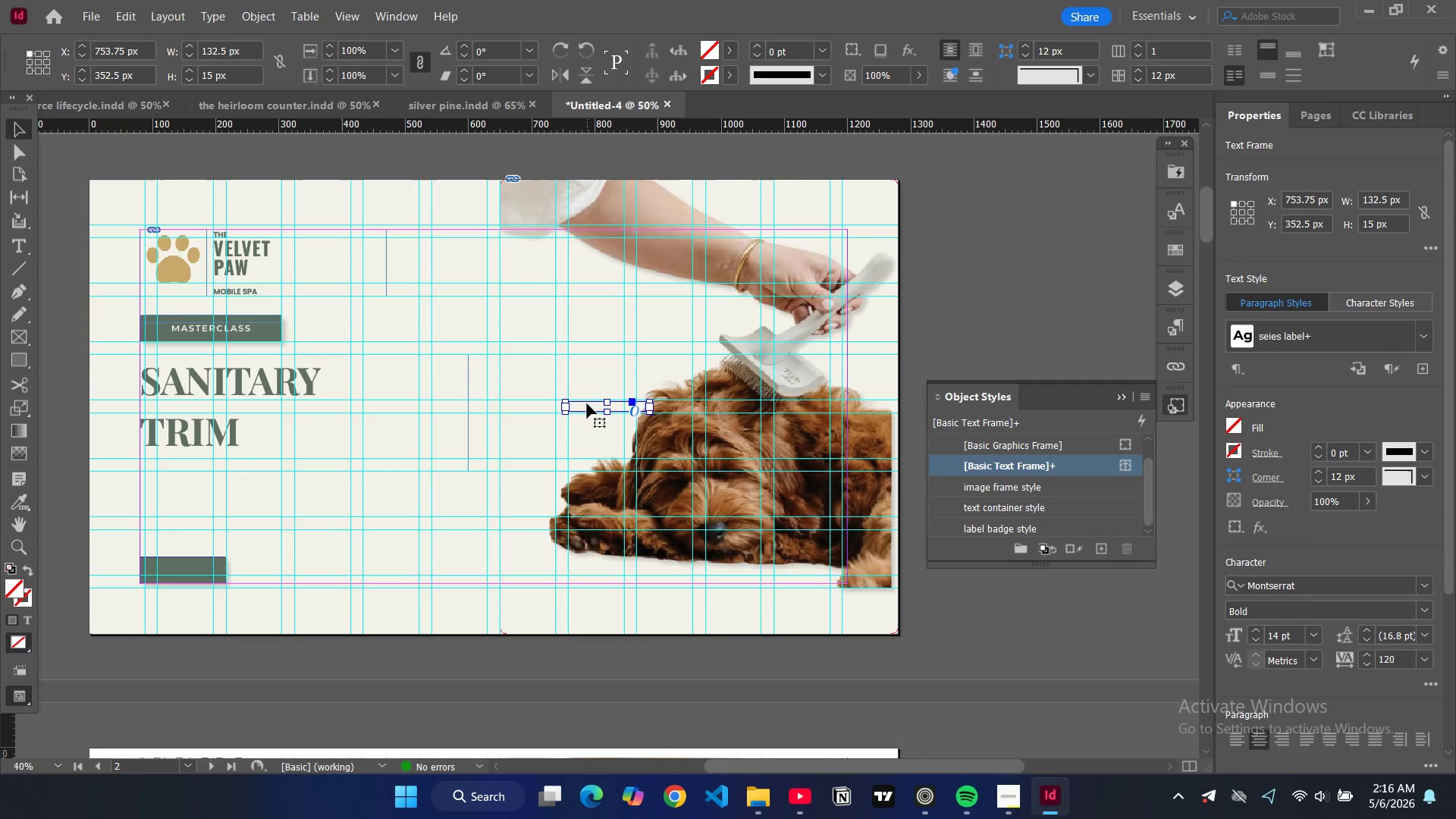 
left_click_drag(start_coordinate=[585, 407], to_coordinate=[160, 571])
 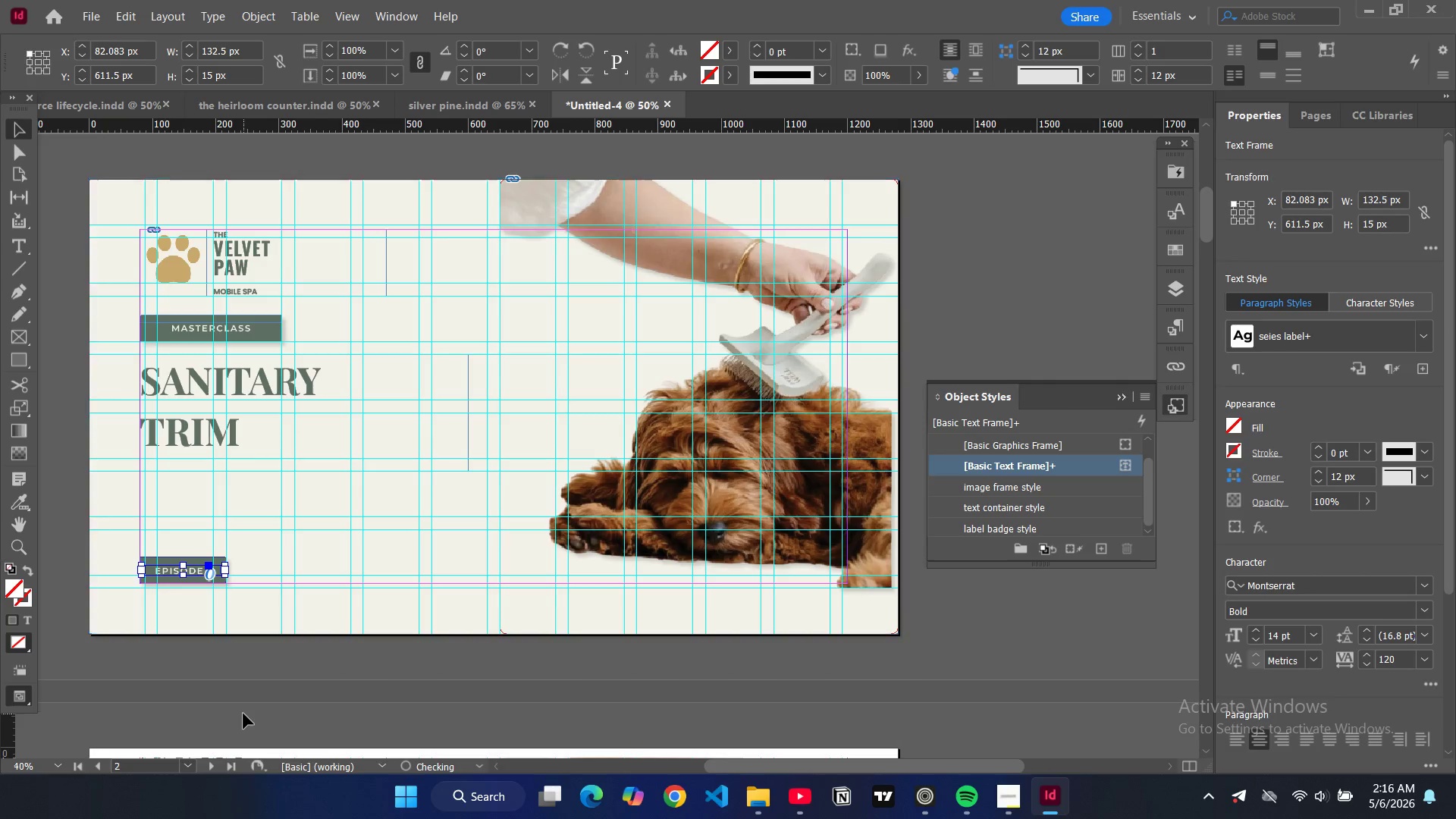 
left_click([243, 714])
 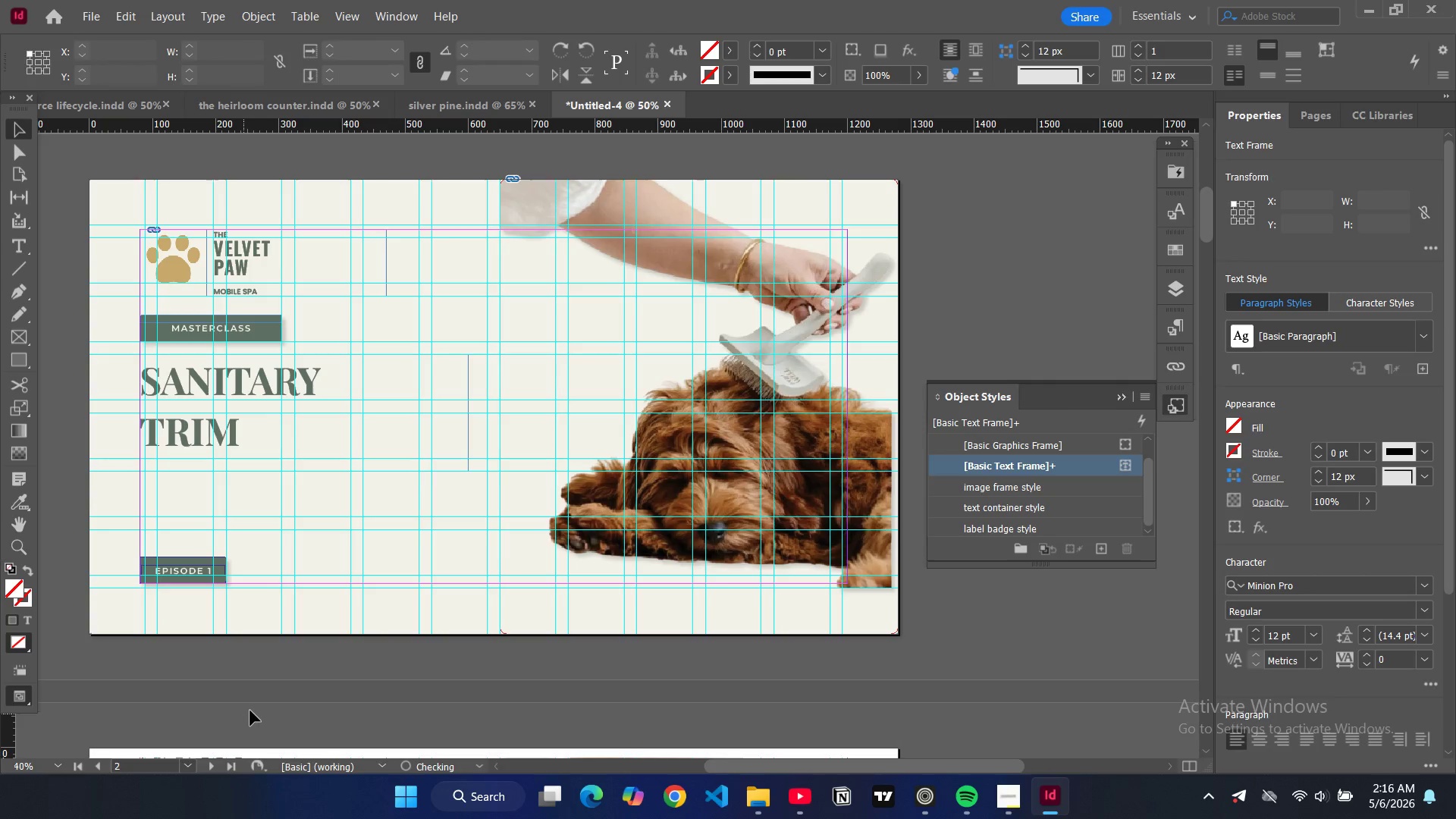 
type(ww)
 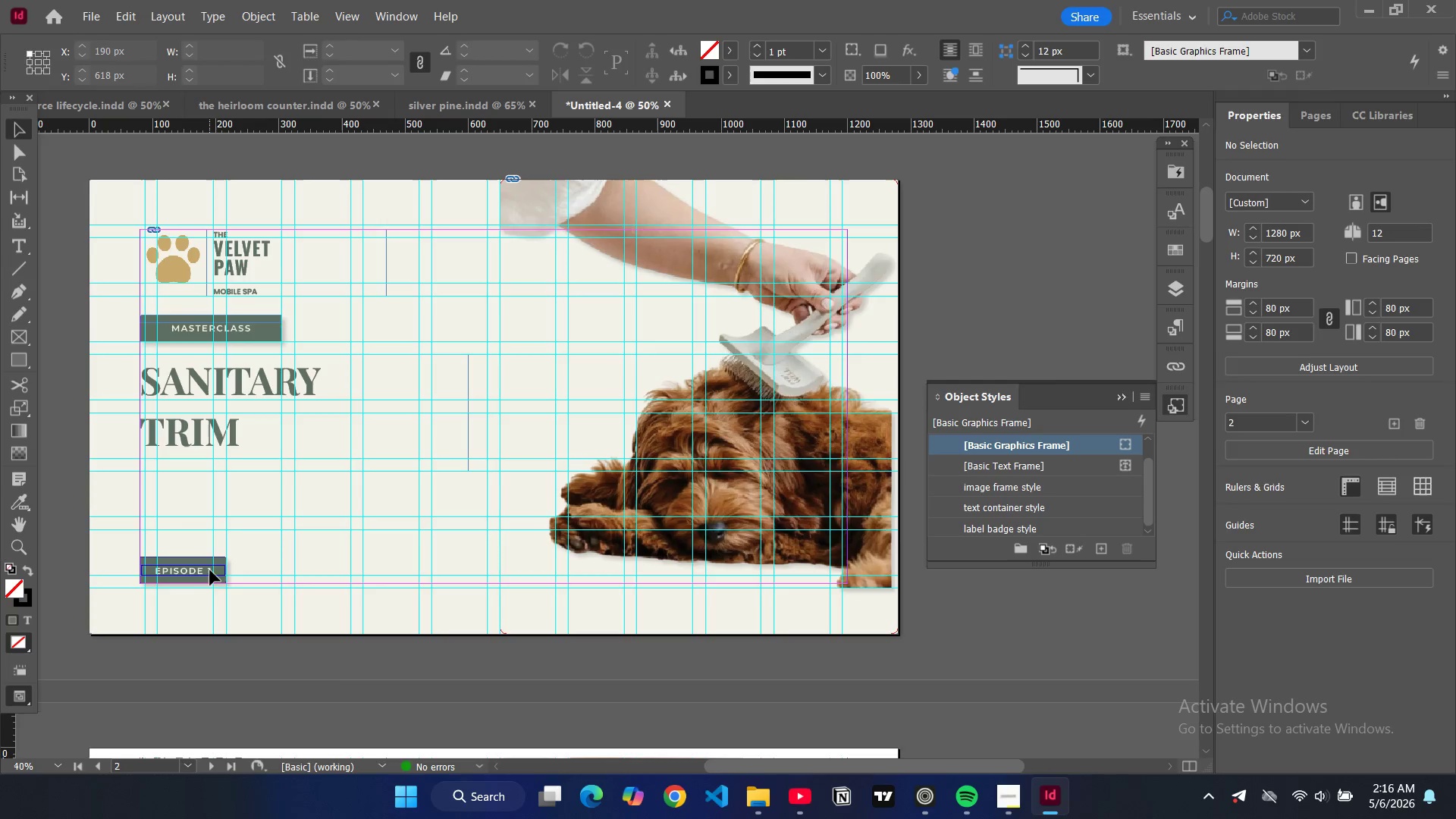 
double_click([210, 570])
 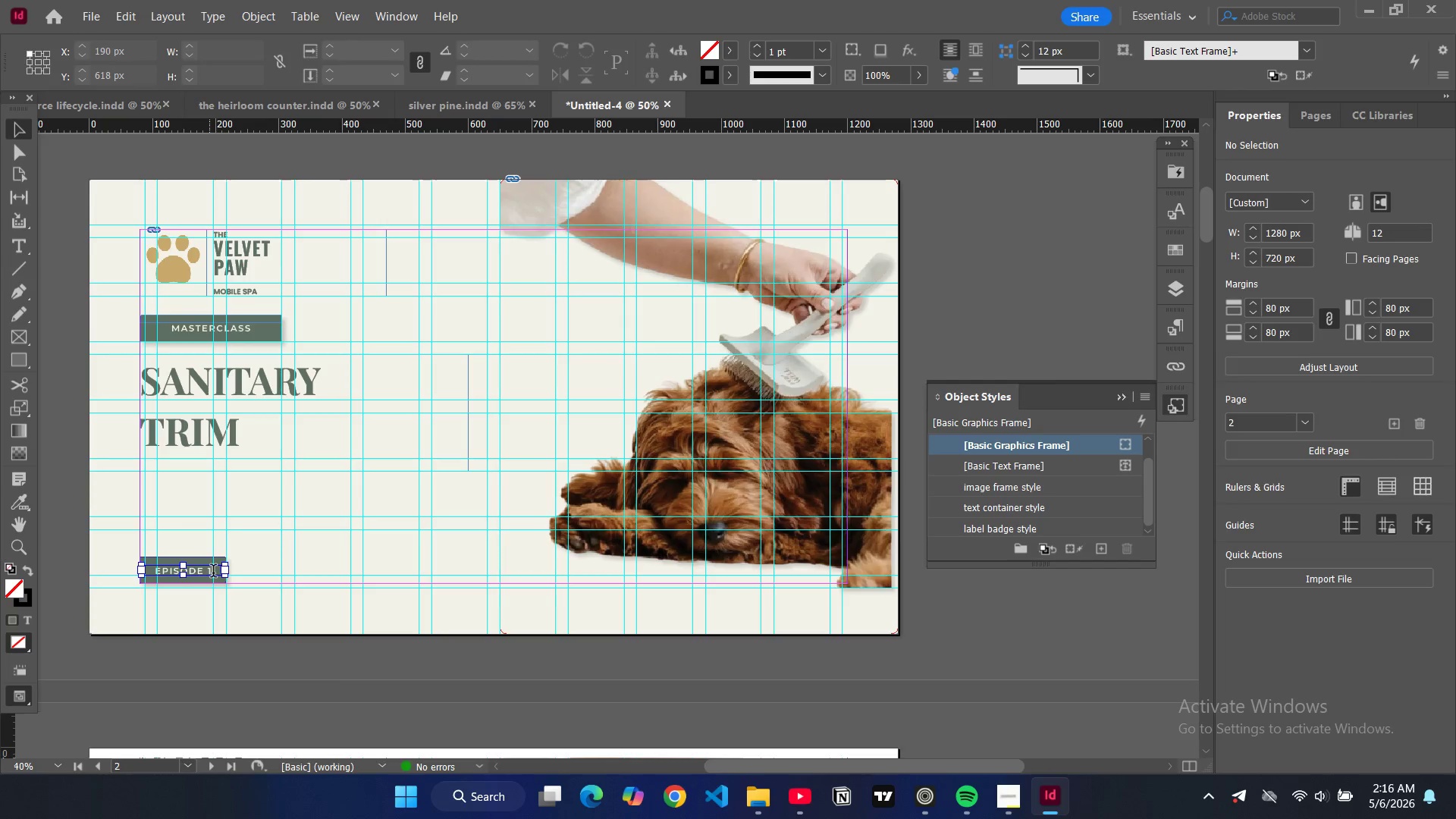 
left_click([213, 573])
 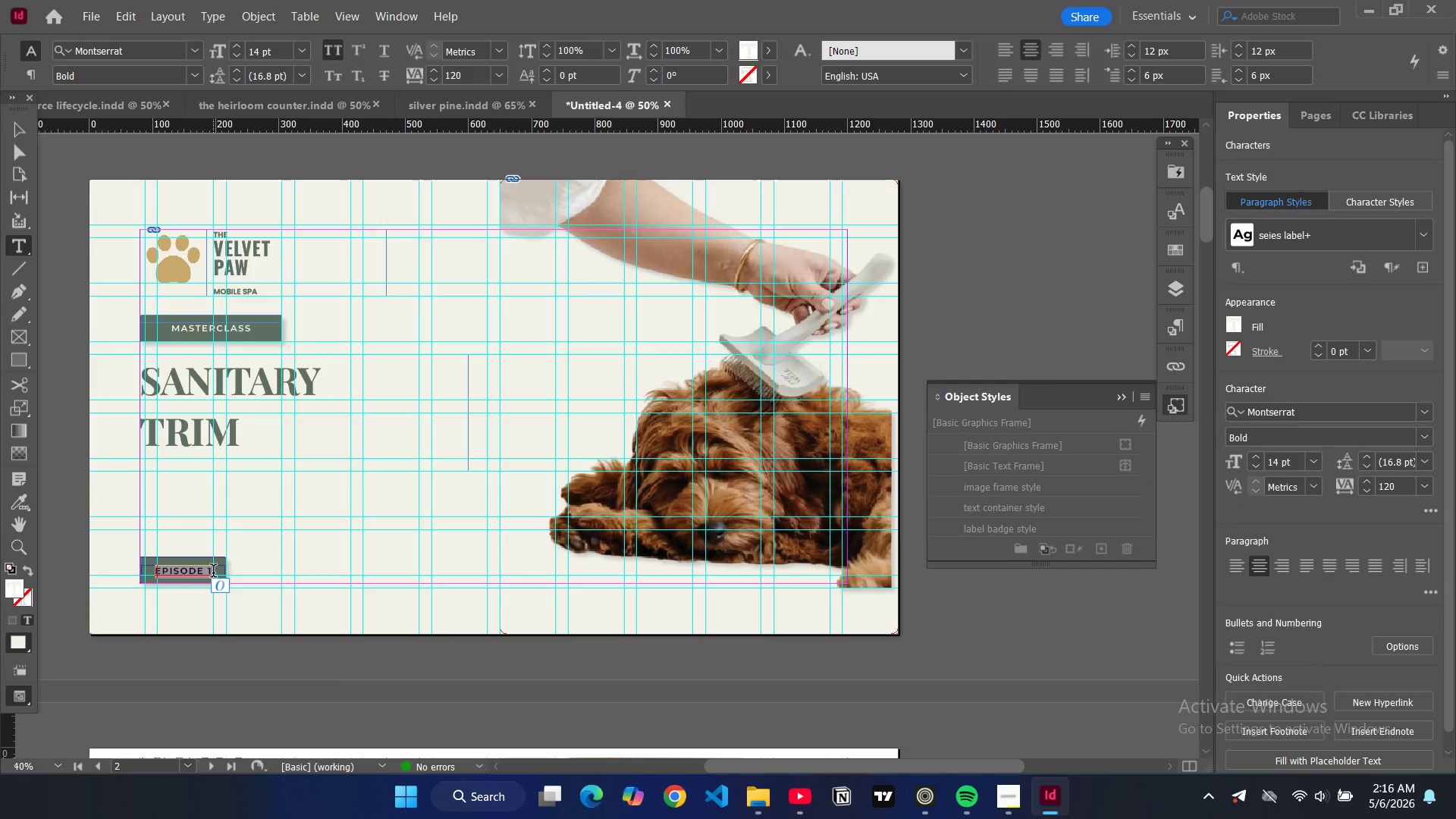 
left_click([213, 573])
 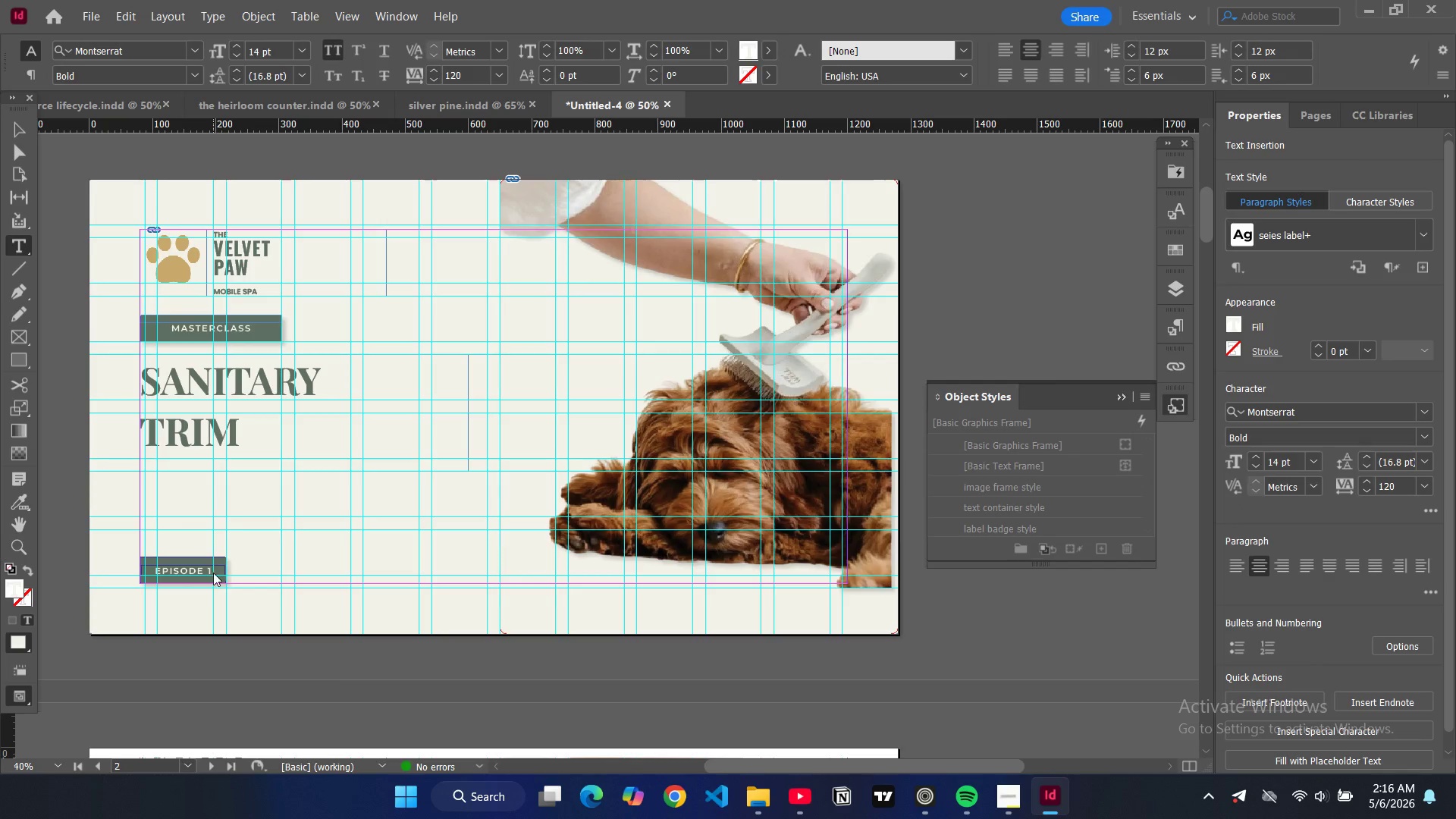 
key(Backspace)
 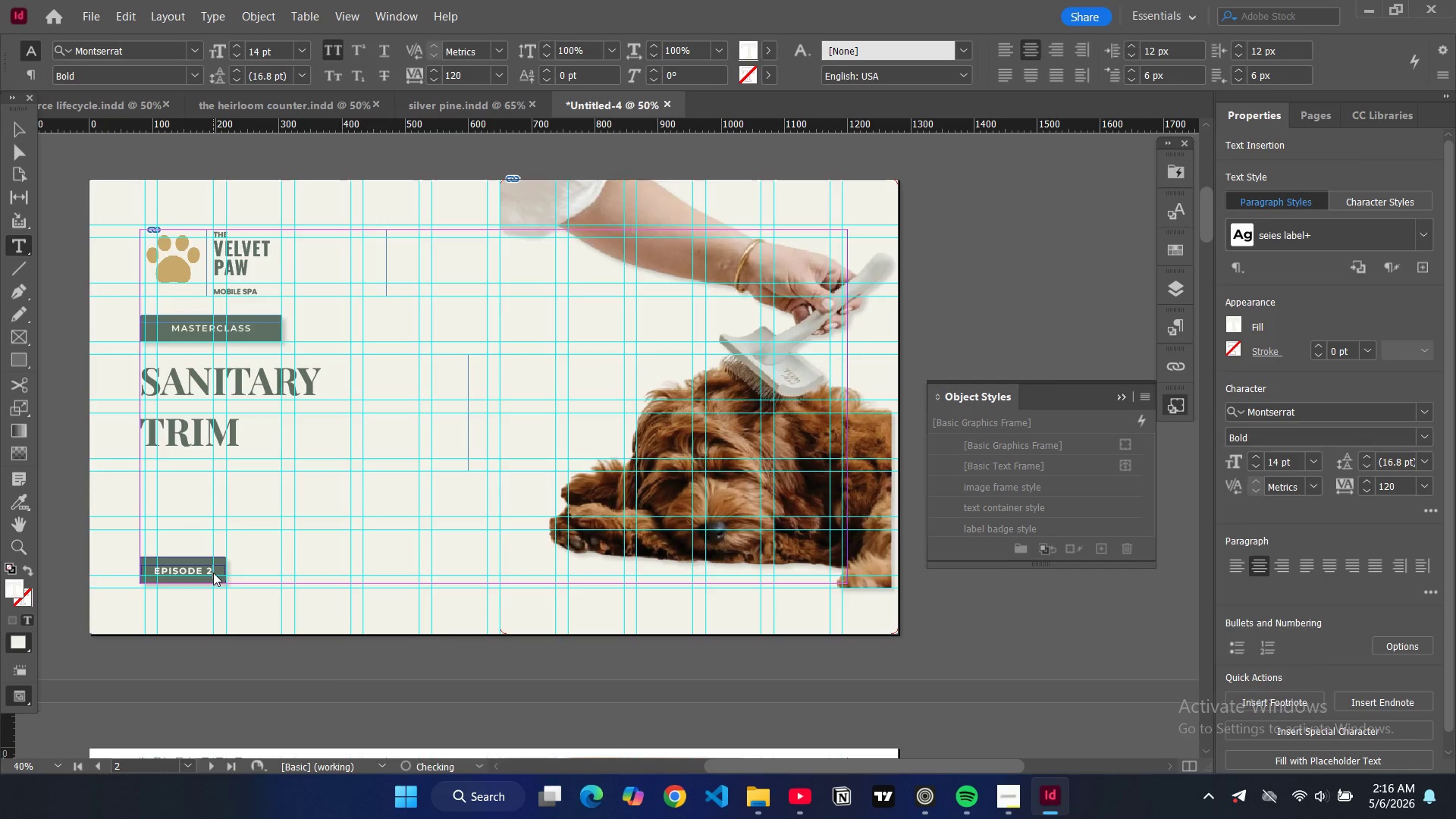 
key(2)
 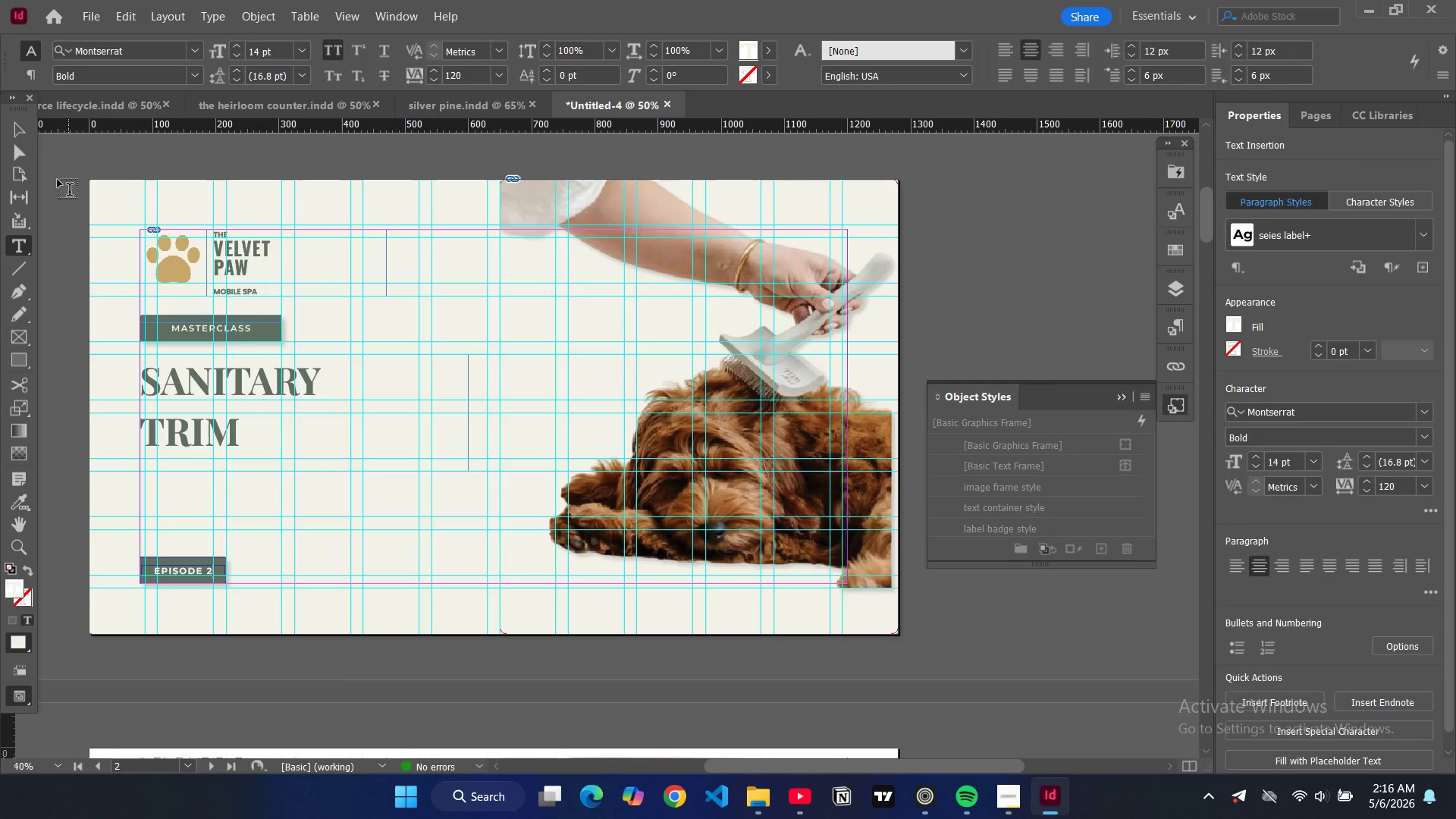 
left_click([19, 134])
 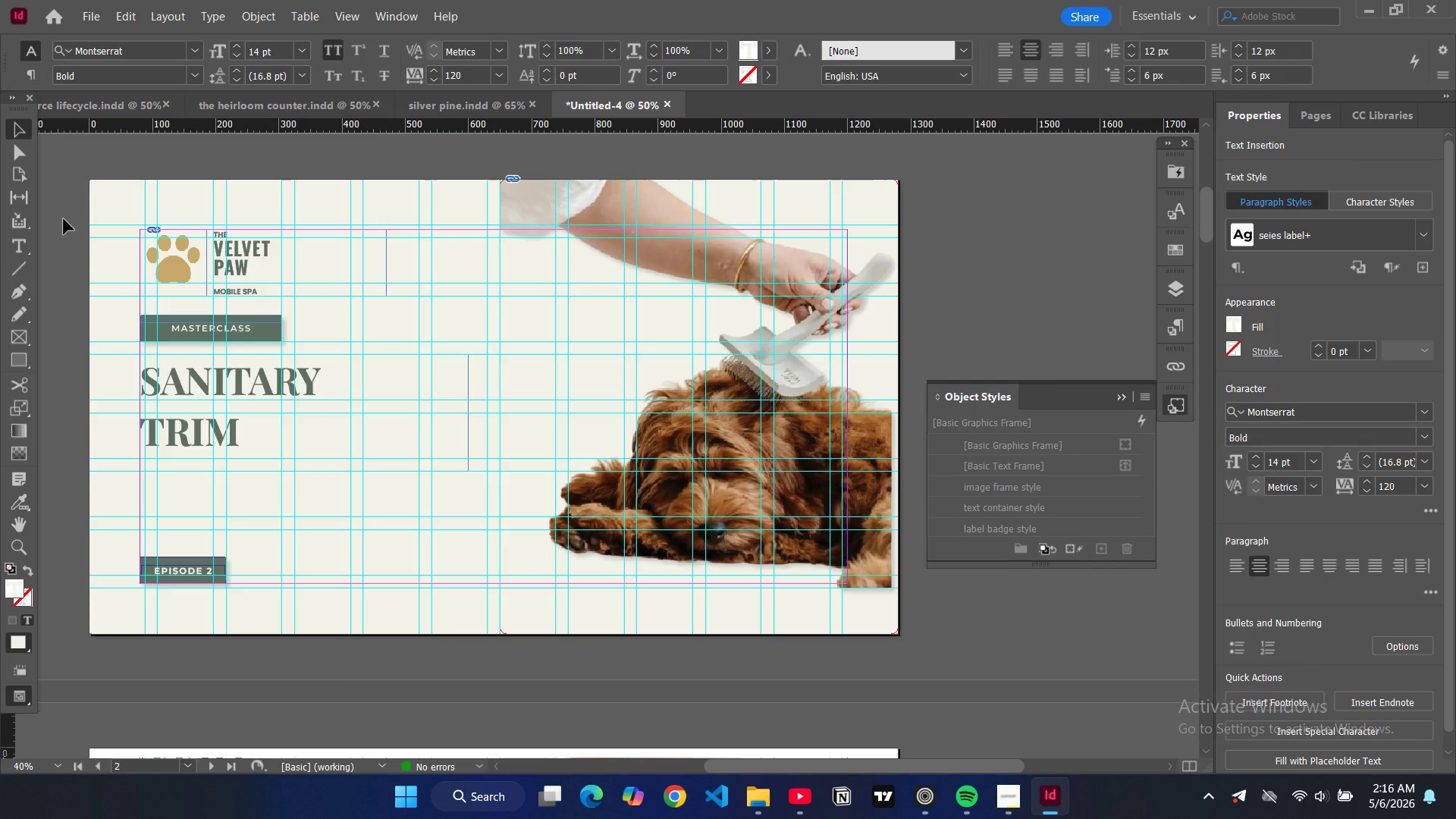 
left_click([64, 219])
 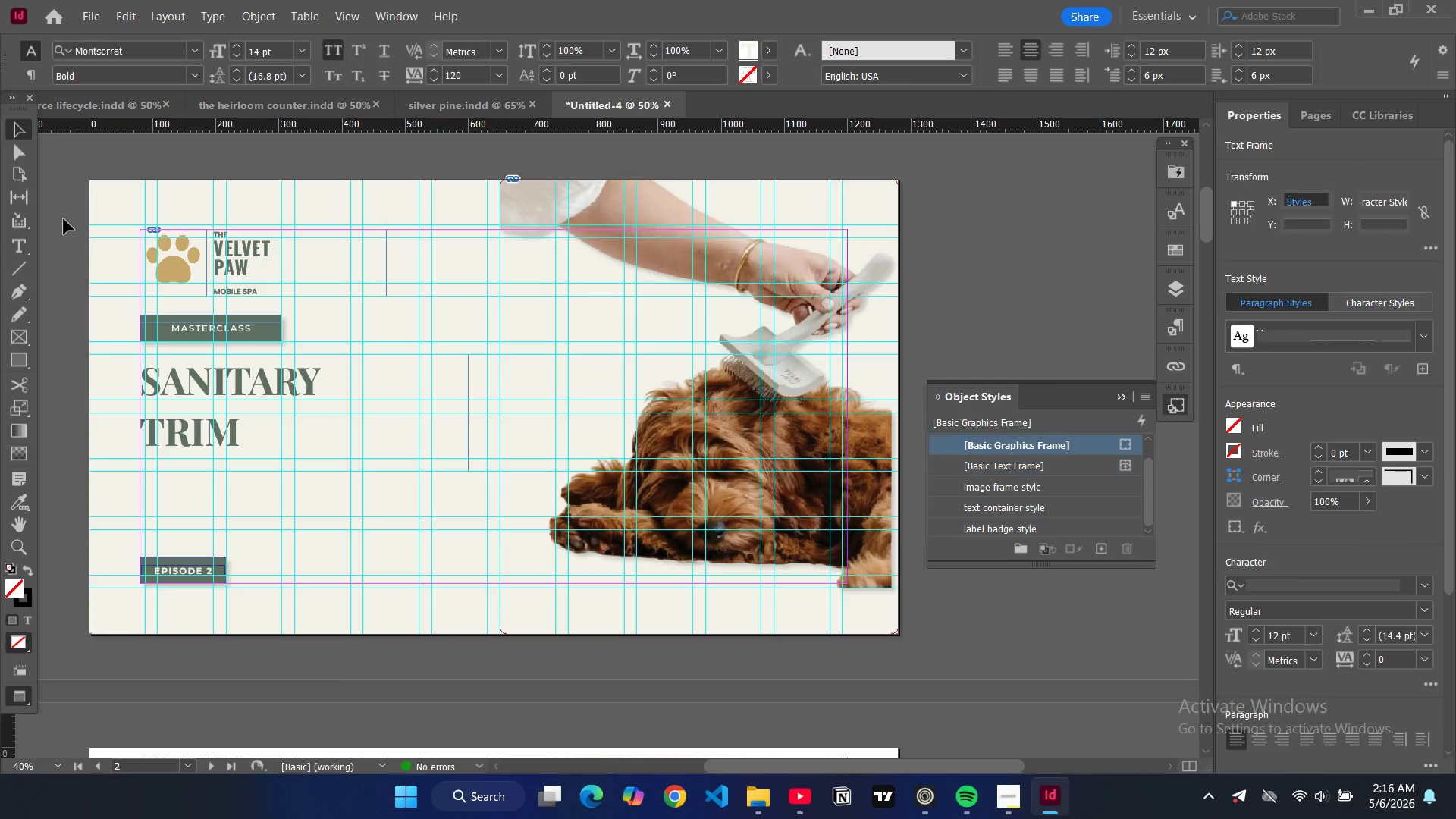 
key(W)
 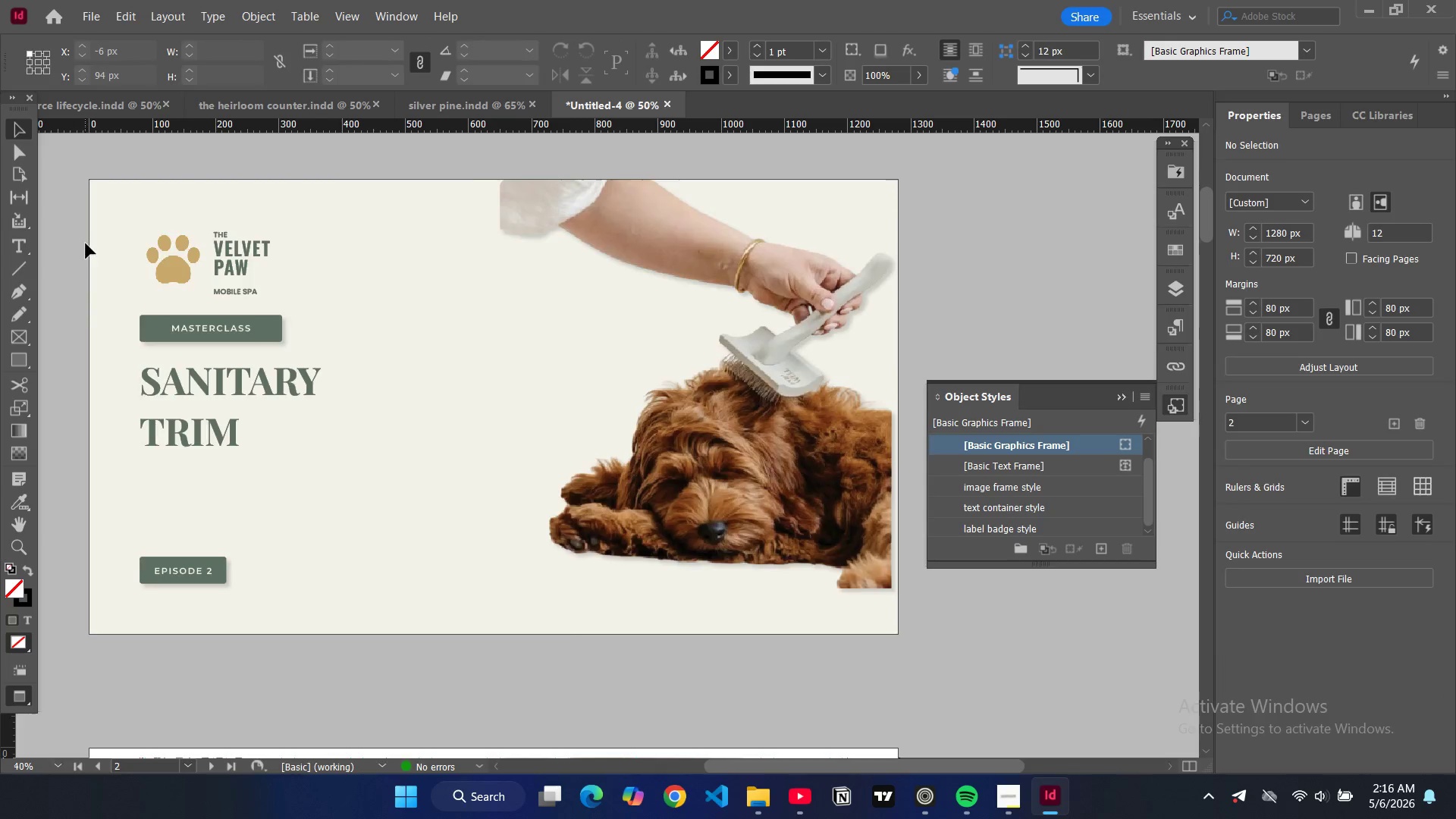 
scroll: coordinate [92, 258], scroll_direction: up, amount: 7.0
 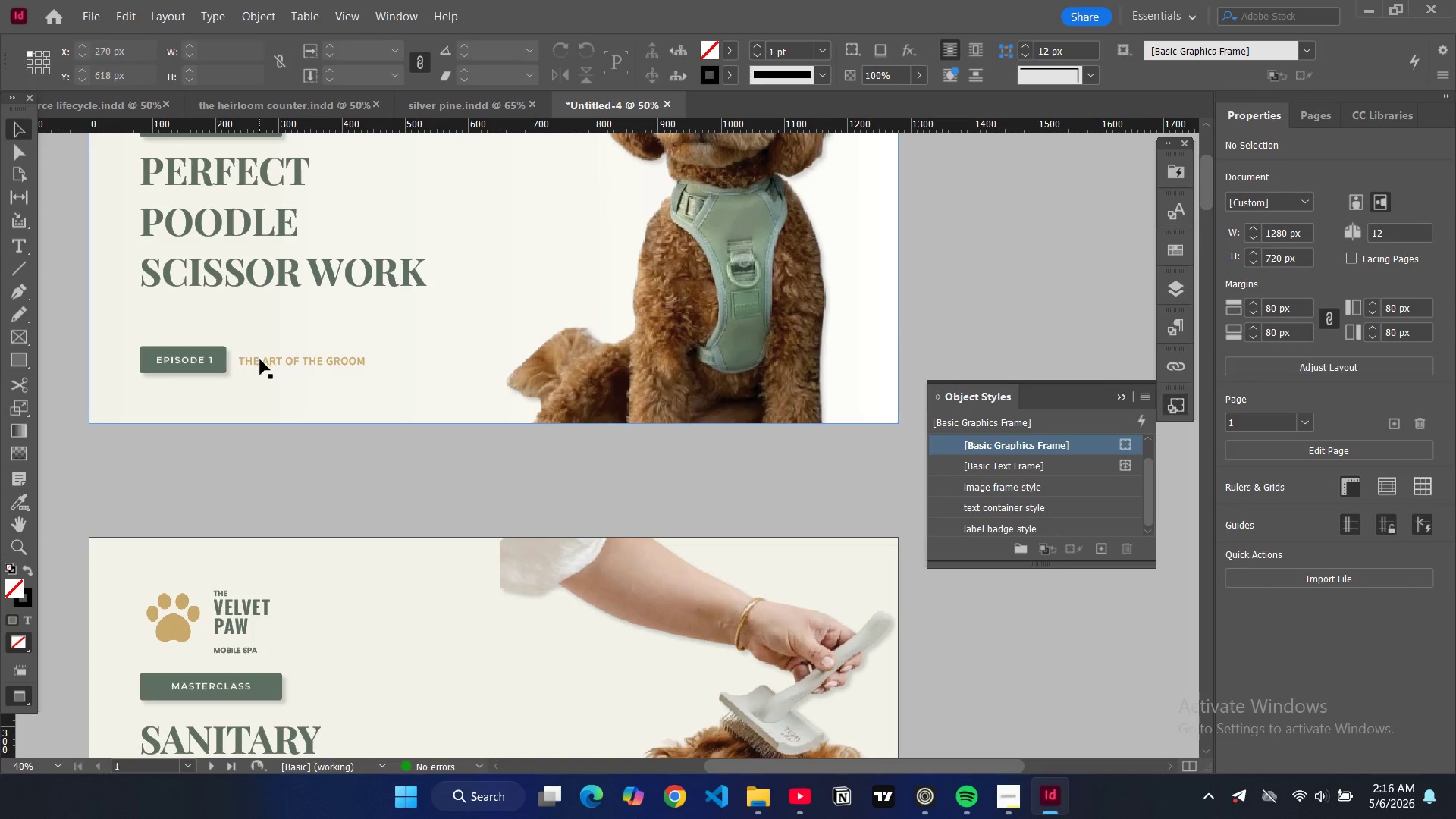 
left_click([260, 359])
 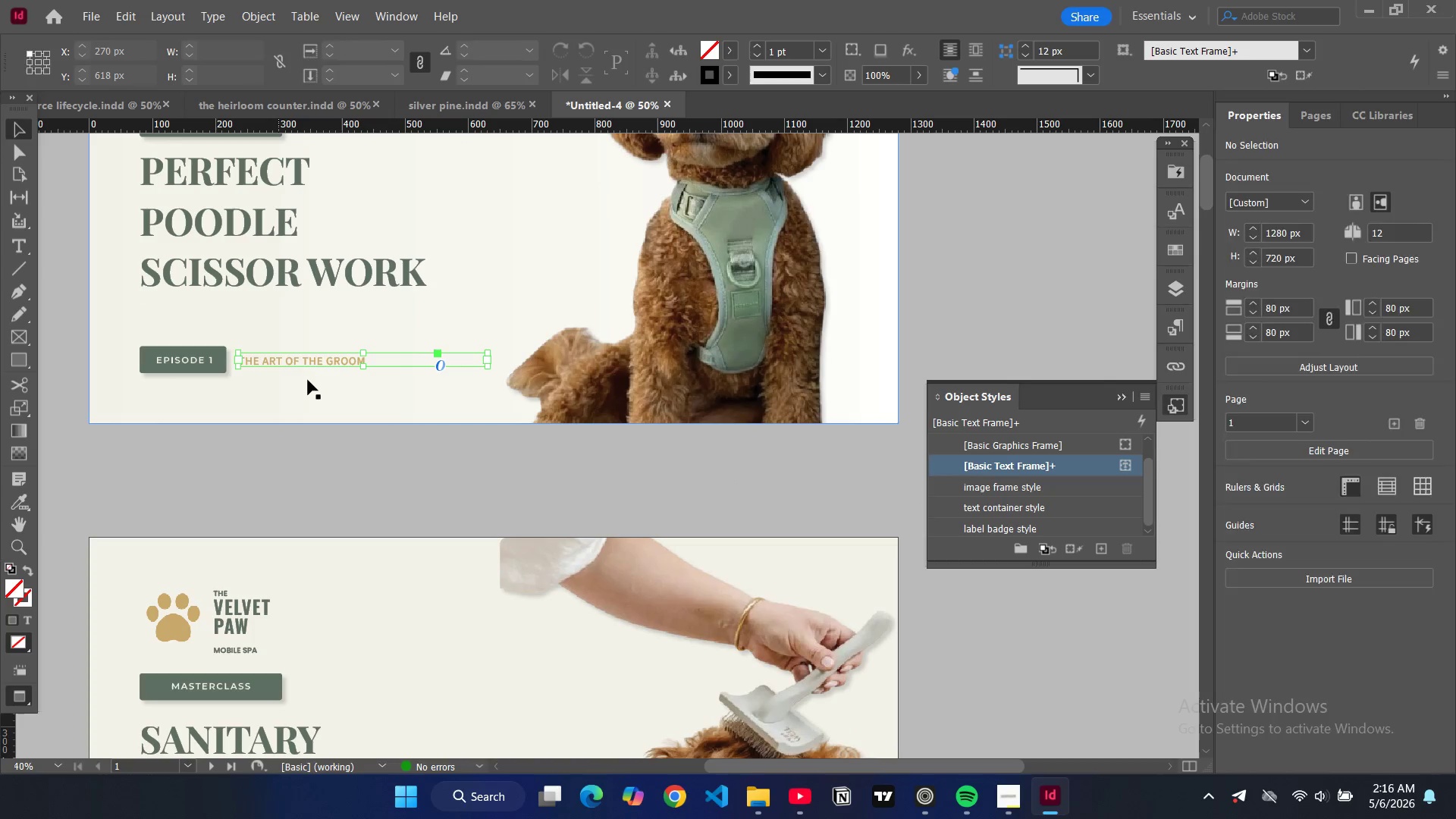 
key(Control+C)
 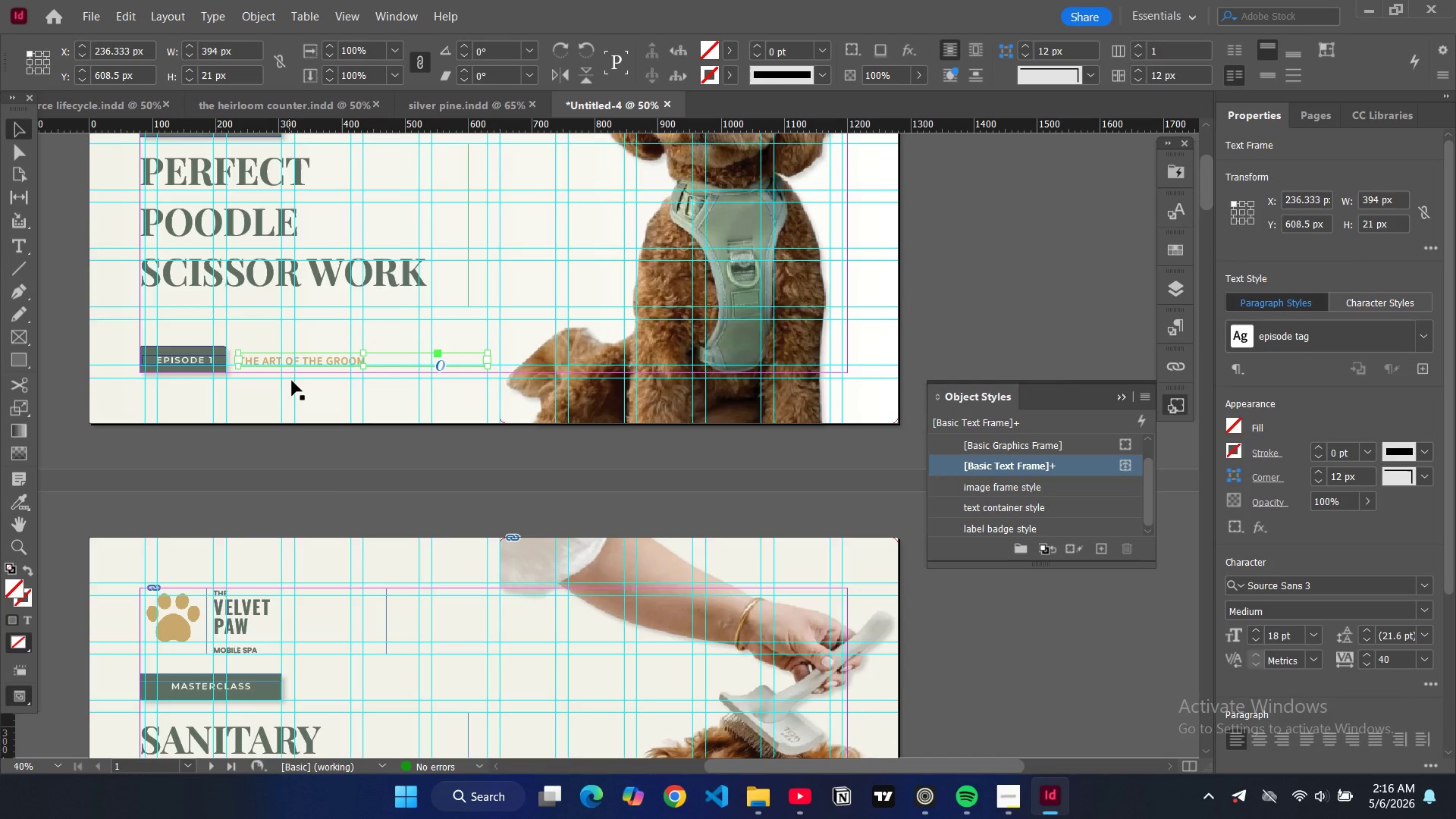 
key(W)
 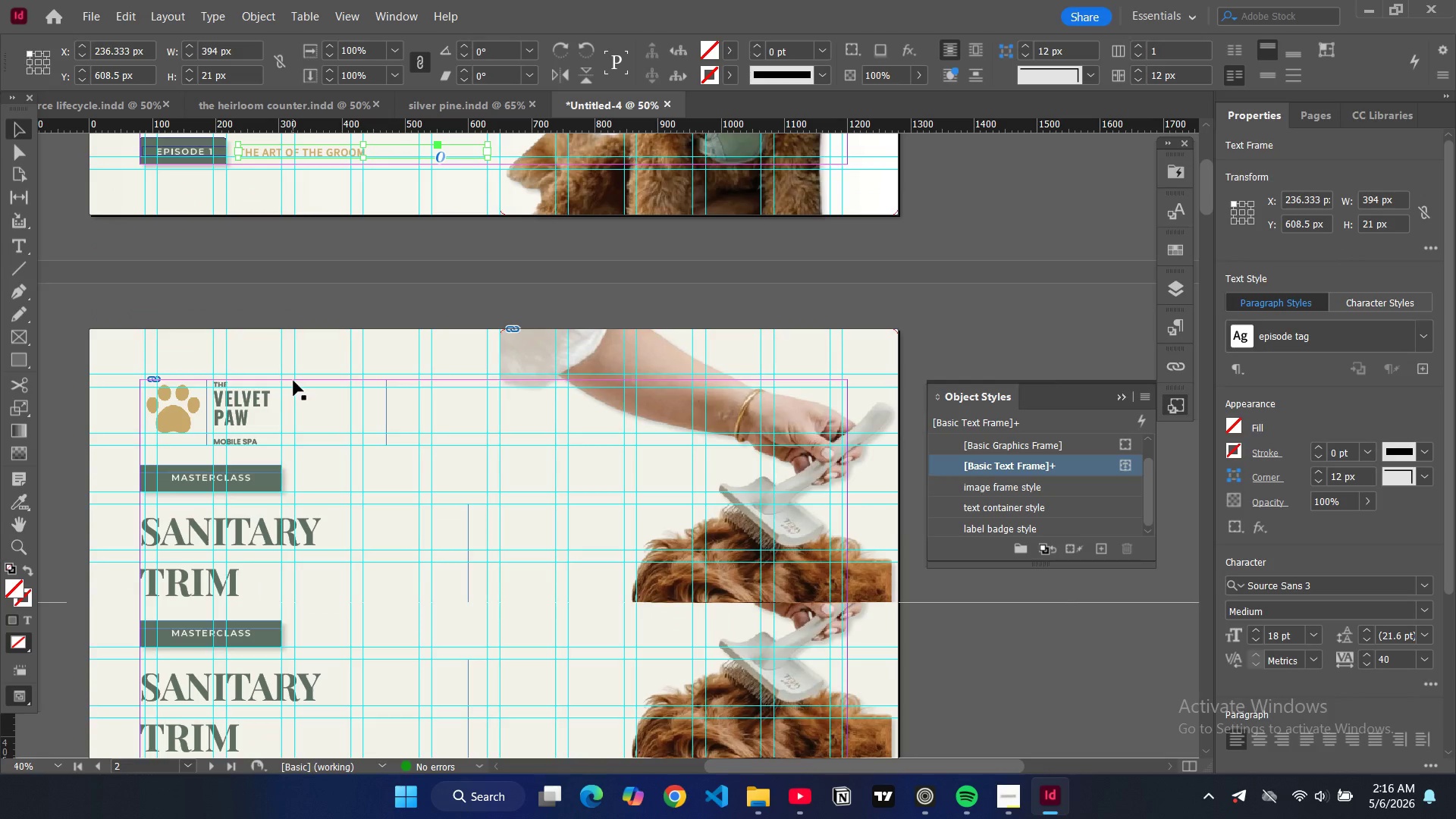 
scroll: coordinate [290, 400], scroll_direction: down, amount: 8.0
 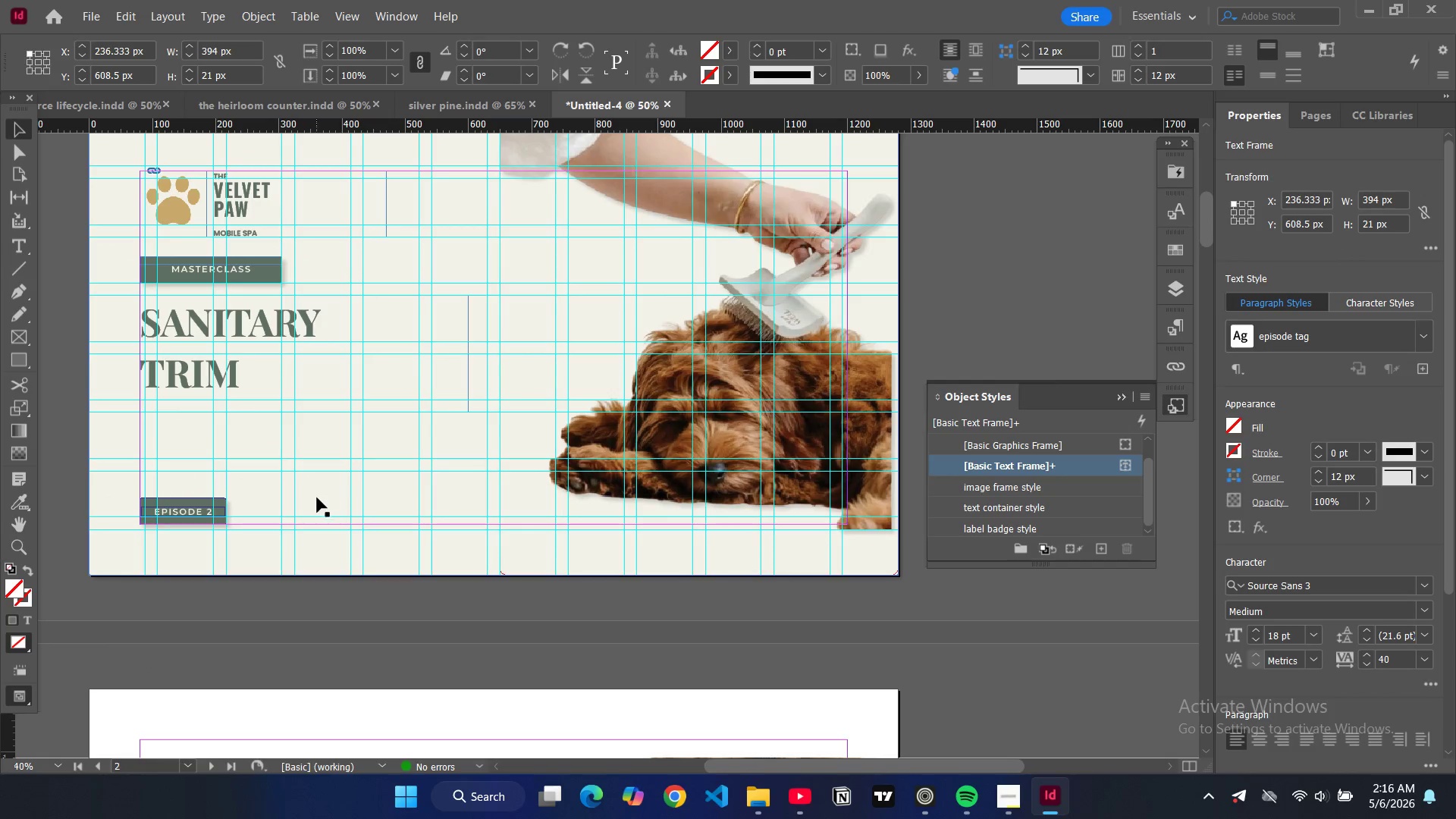 
left_click([317, 497])
 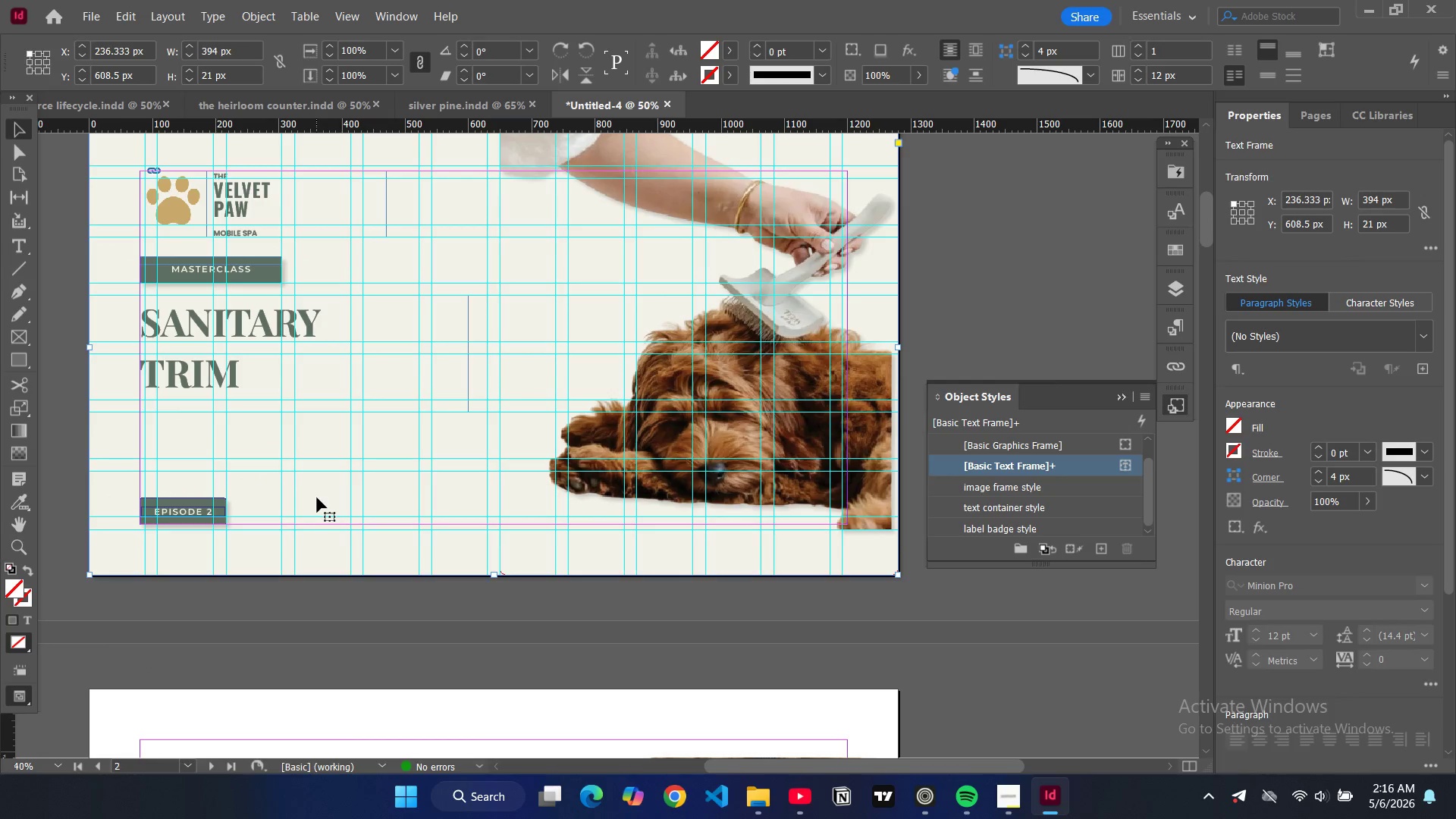 
key(Control+V)
 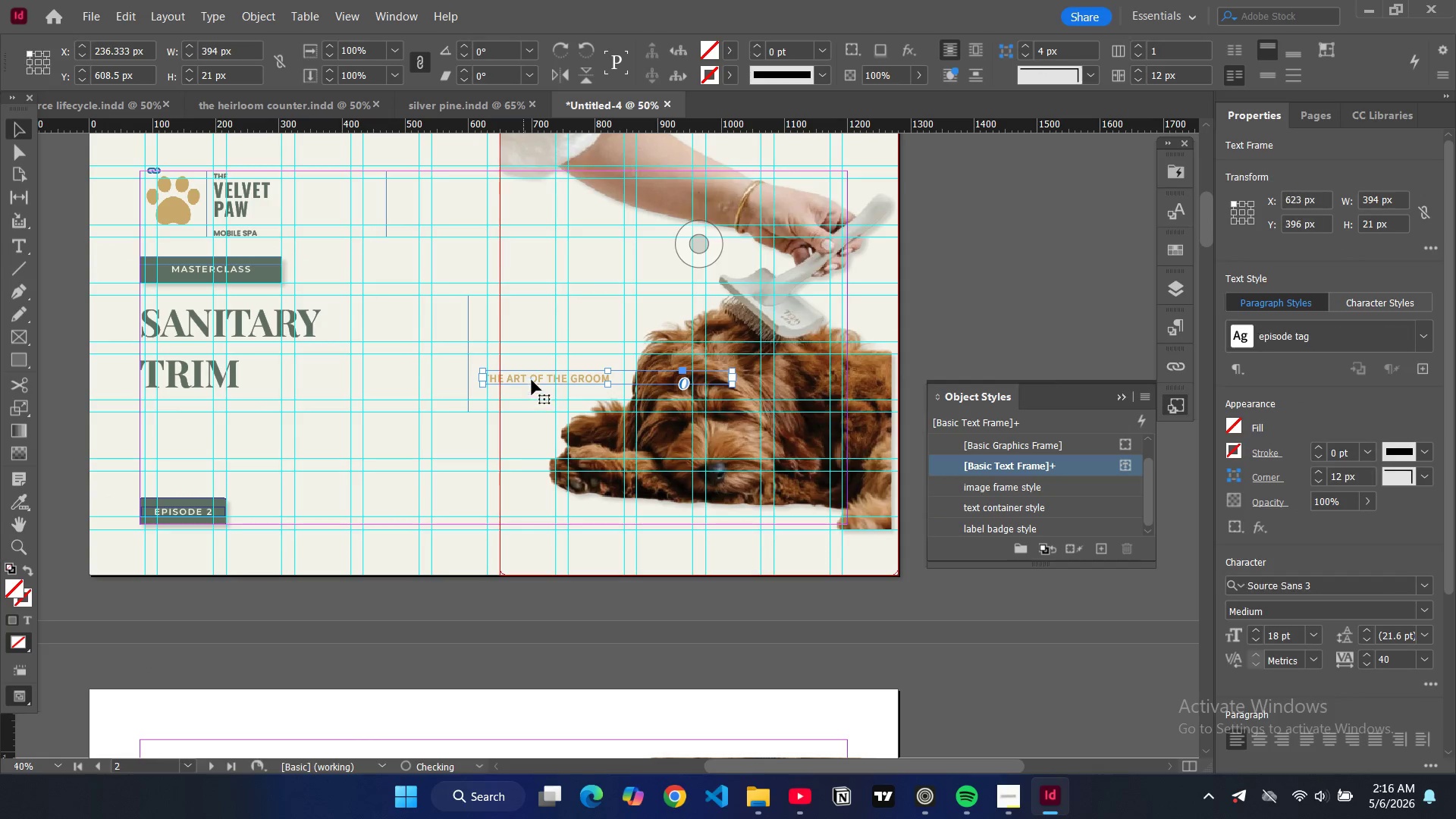 
left_click_drag(start_coordinate=[532, 377], to_coordinate=[293, 511])
 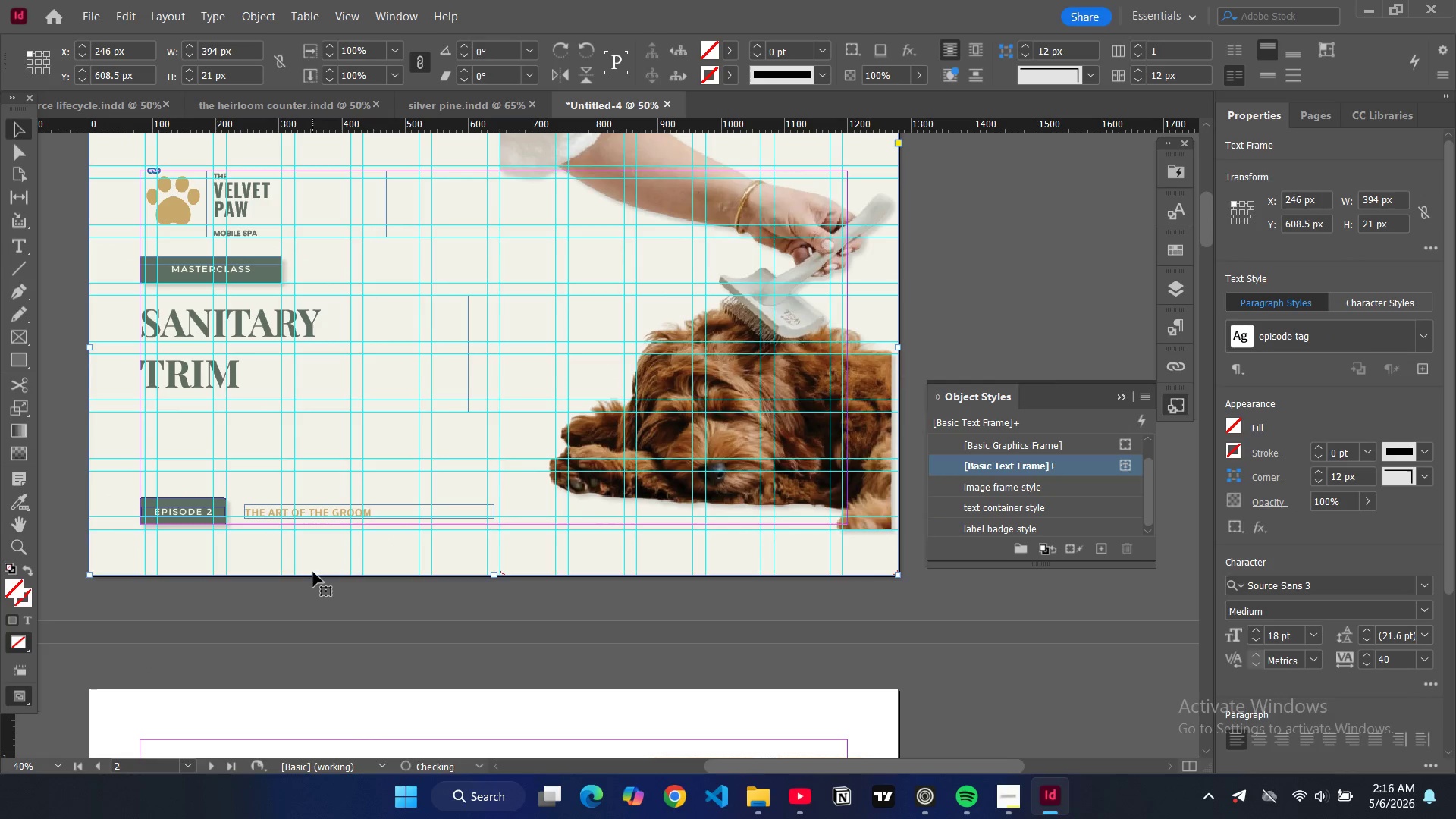 
left_click([313, 572])
 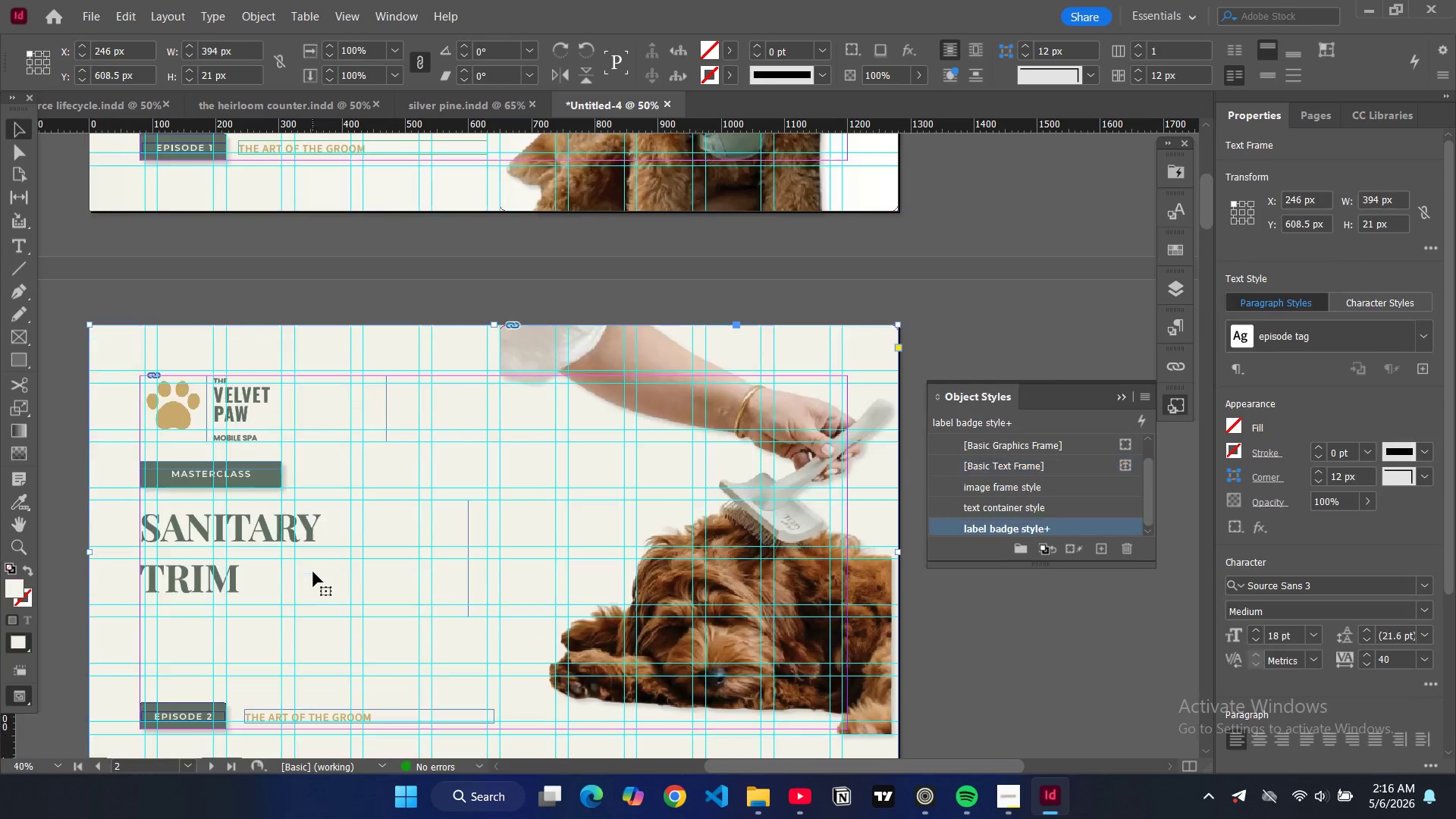 
scroll: coordinate [313, 572], scroll_direction: up, amount: 8.0
 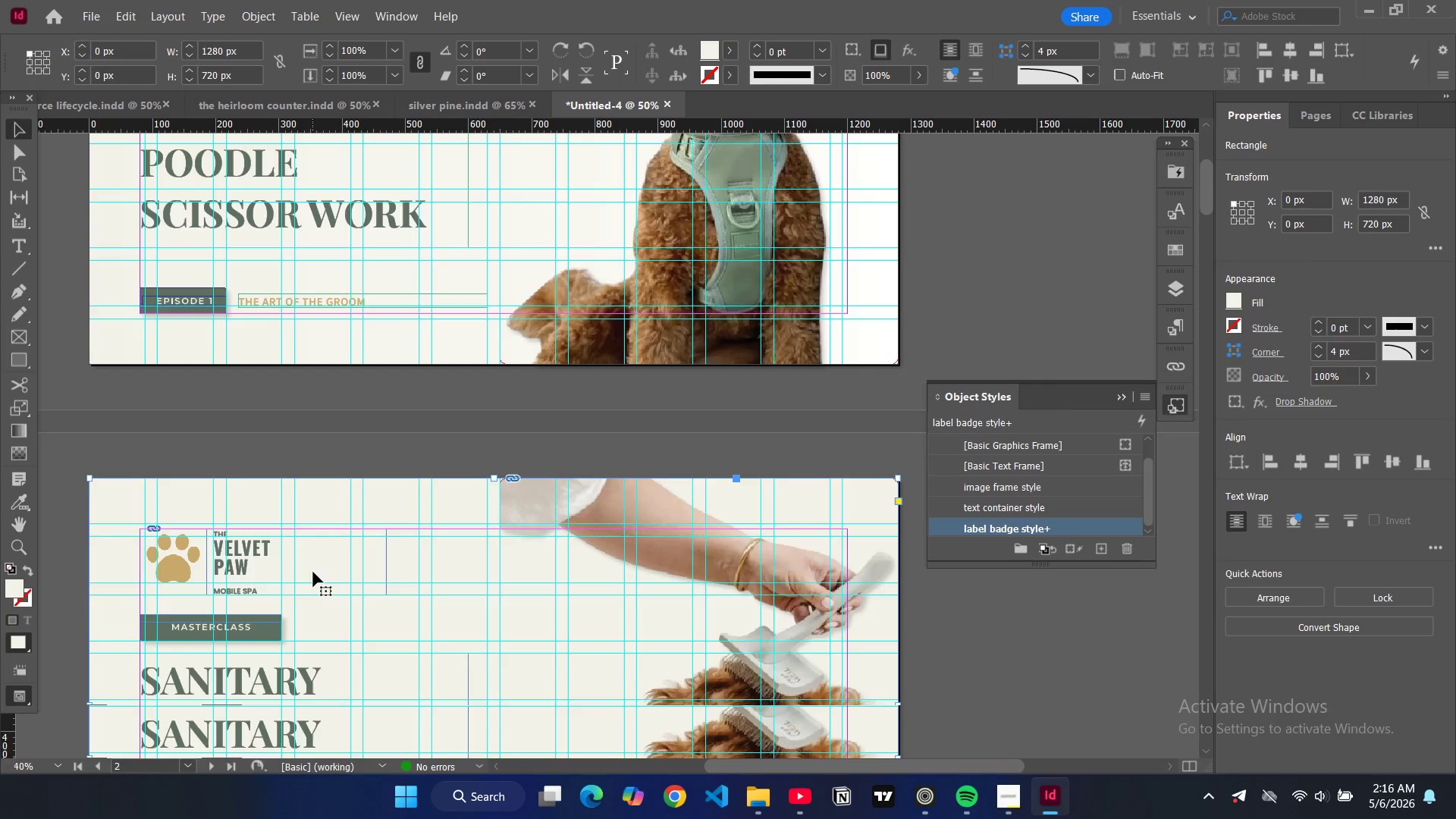 
scroll: coordinate [313, 572], scroll_direction: down, amount: 9.0
 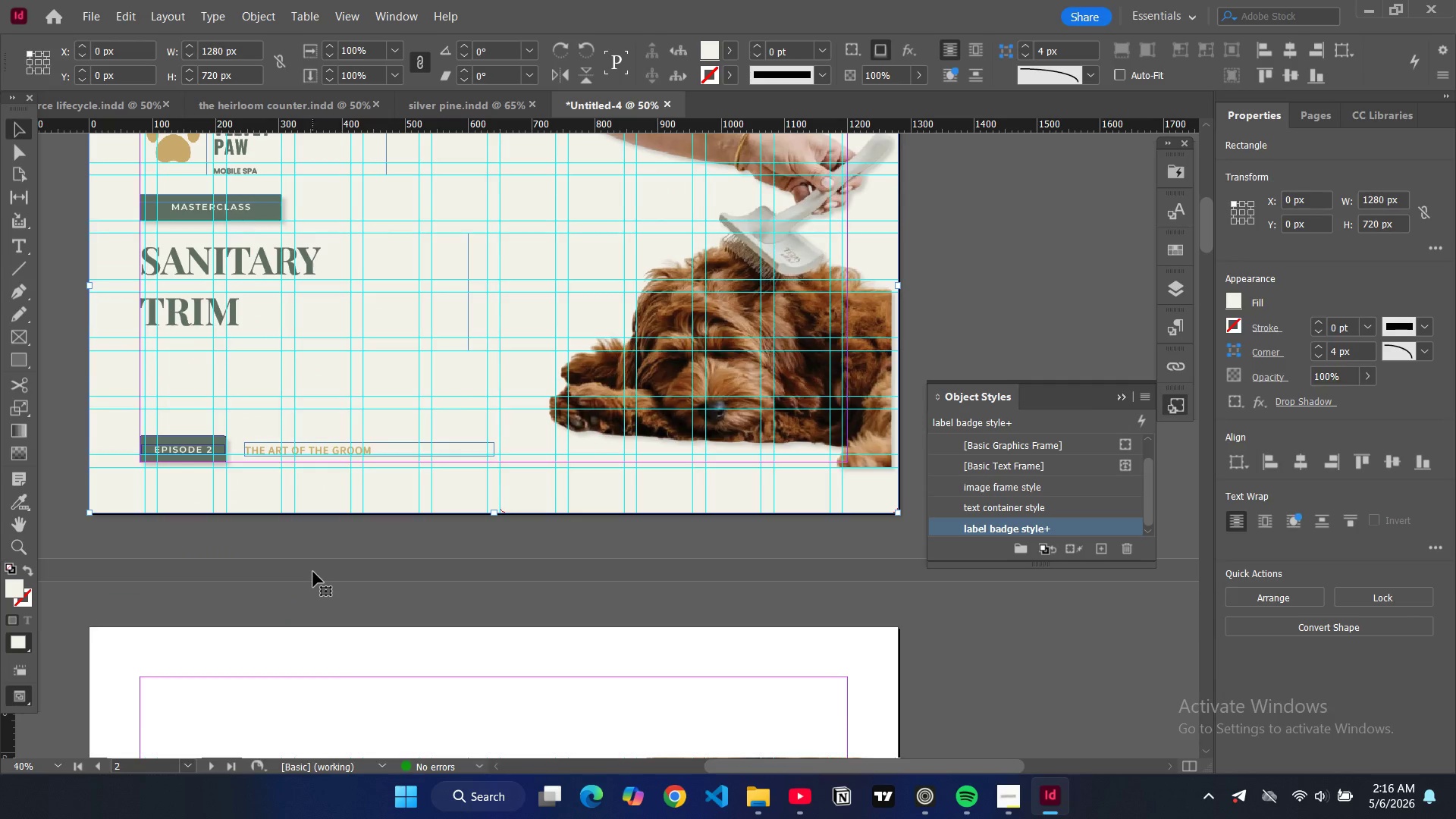 
scroll: coordinate [313, 572], scroll_direction: up, amount: 6.0
 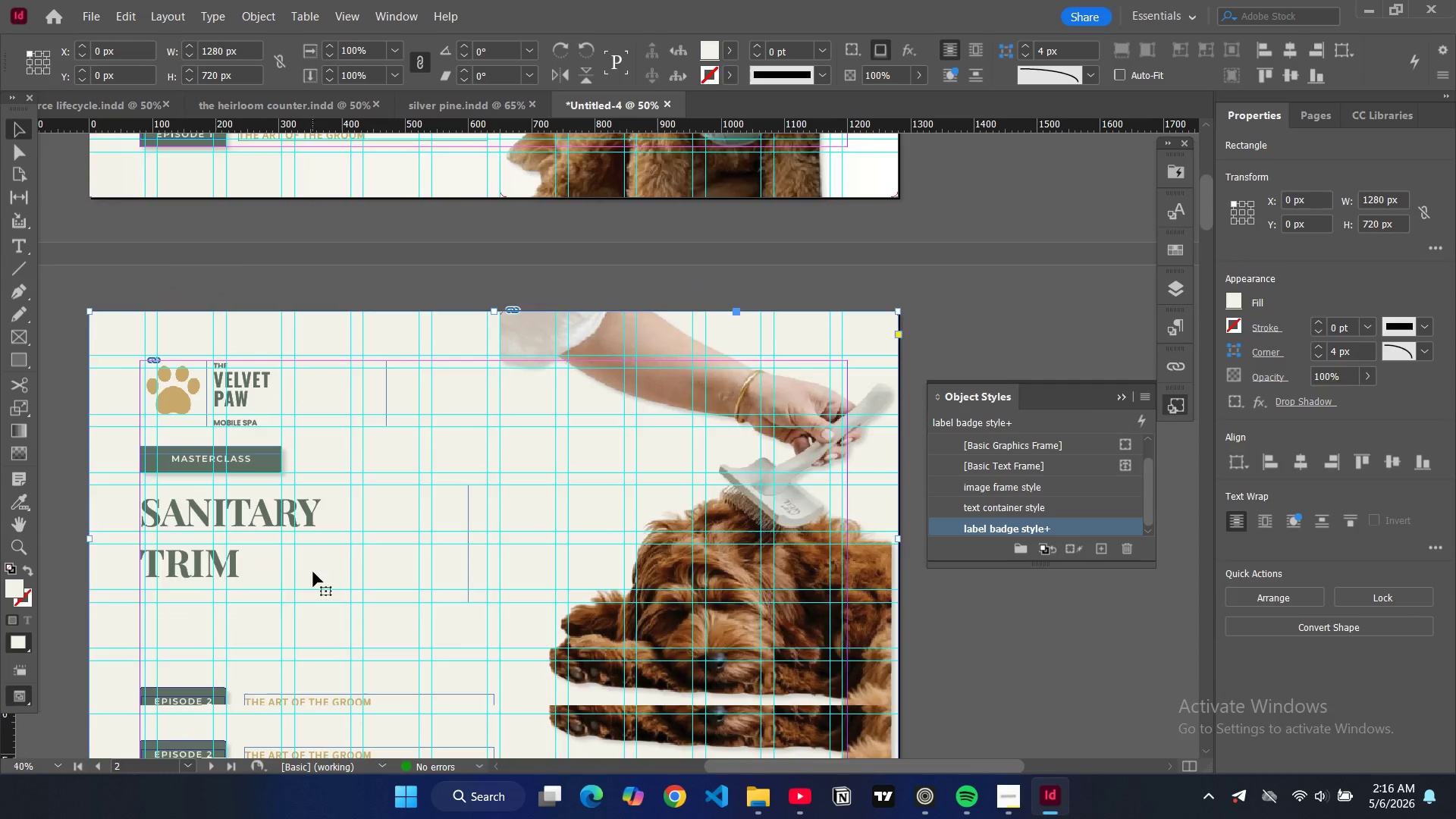 
scroll: coordinate [314, 572], scroll_direction: down, amount: 5.0
 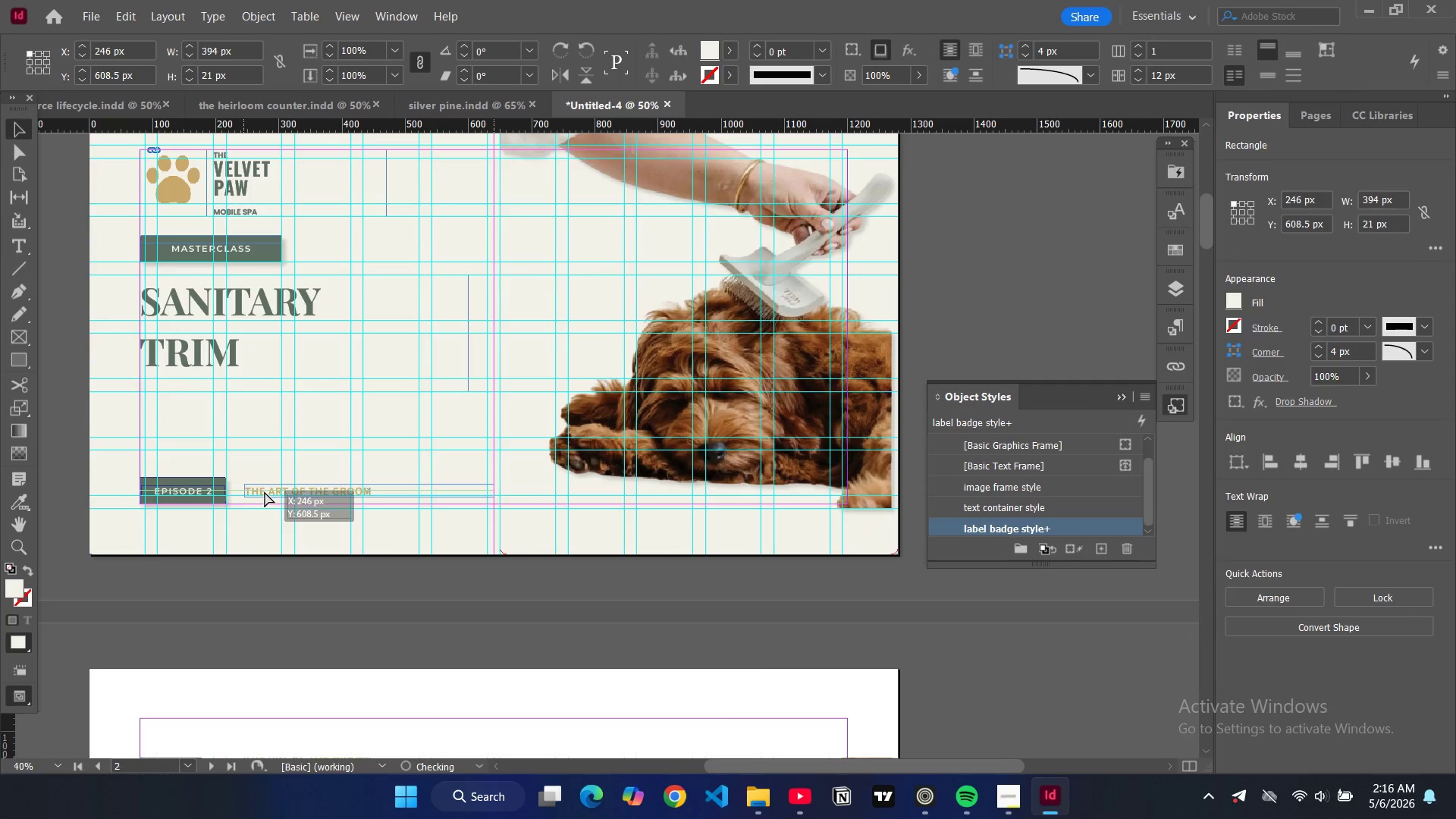 
left_click([281, 545])
 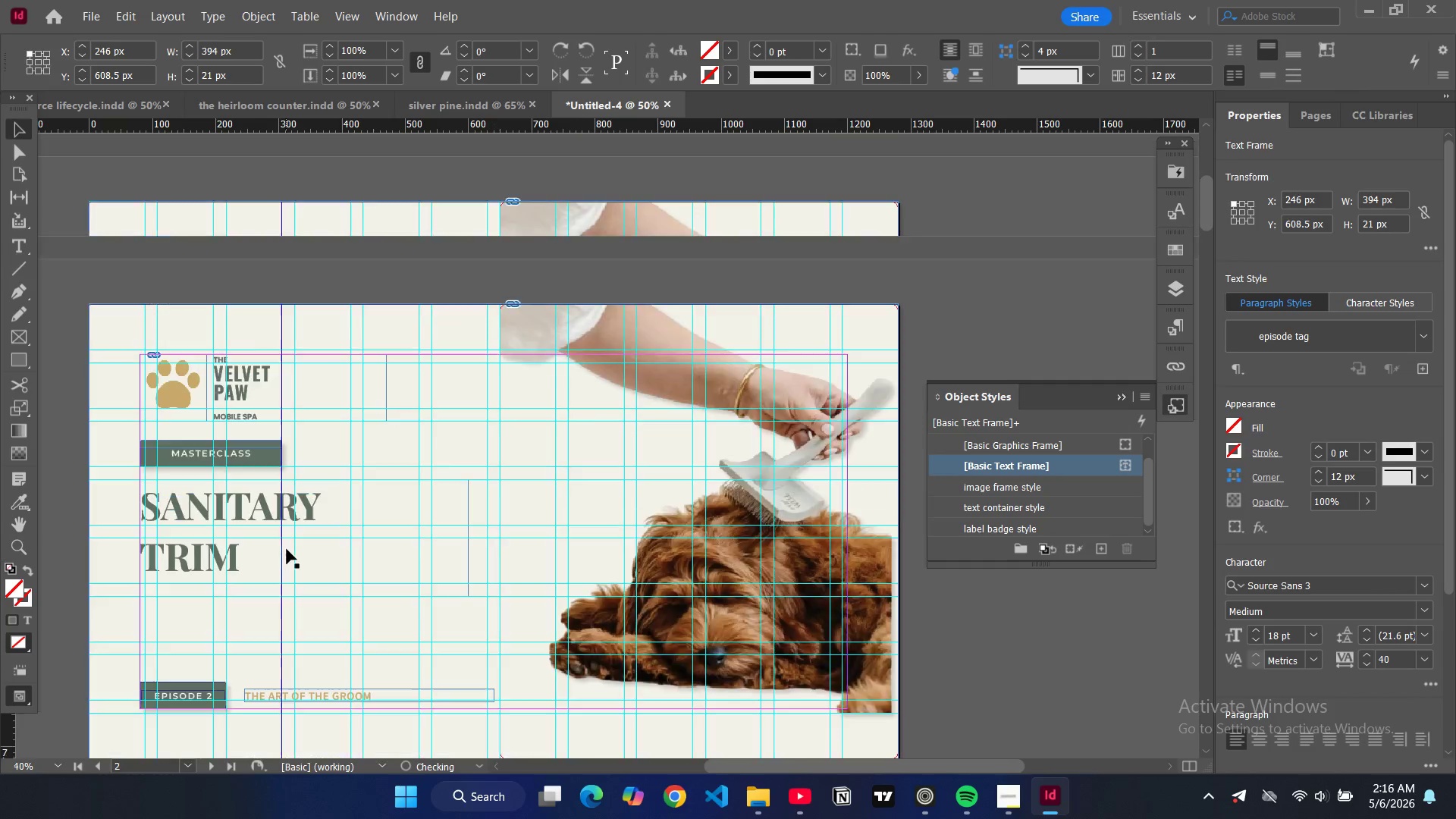 
scroll: coordinate [287, 549], scroll_direction: up, amount: 3.0
 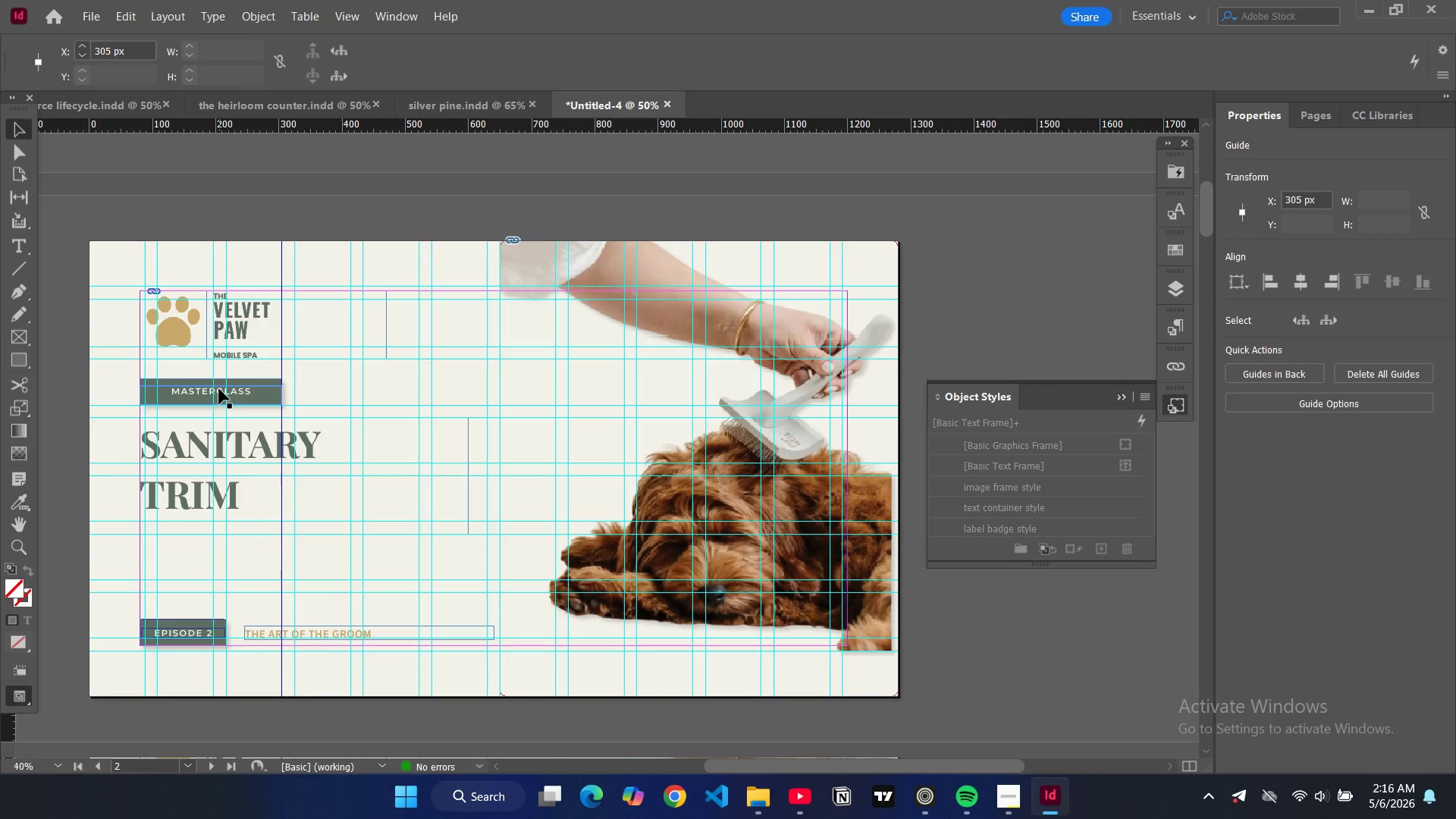 
left_click([219, 389])
 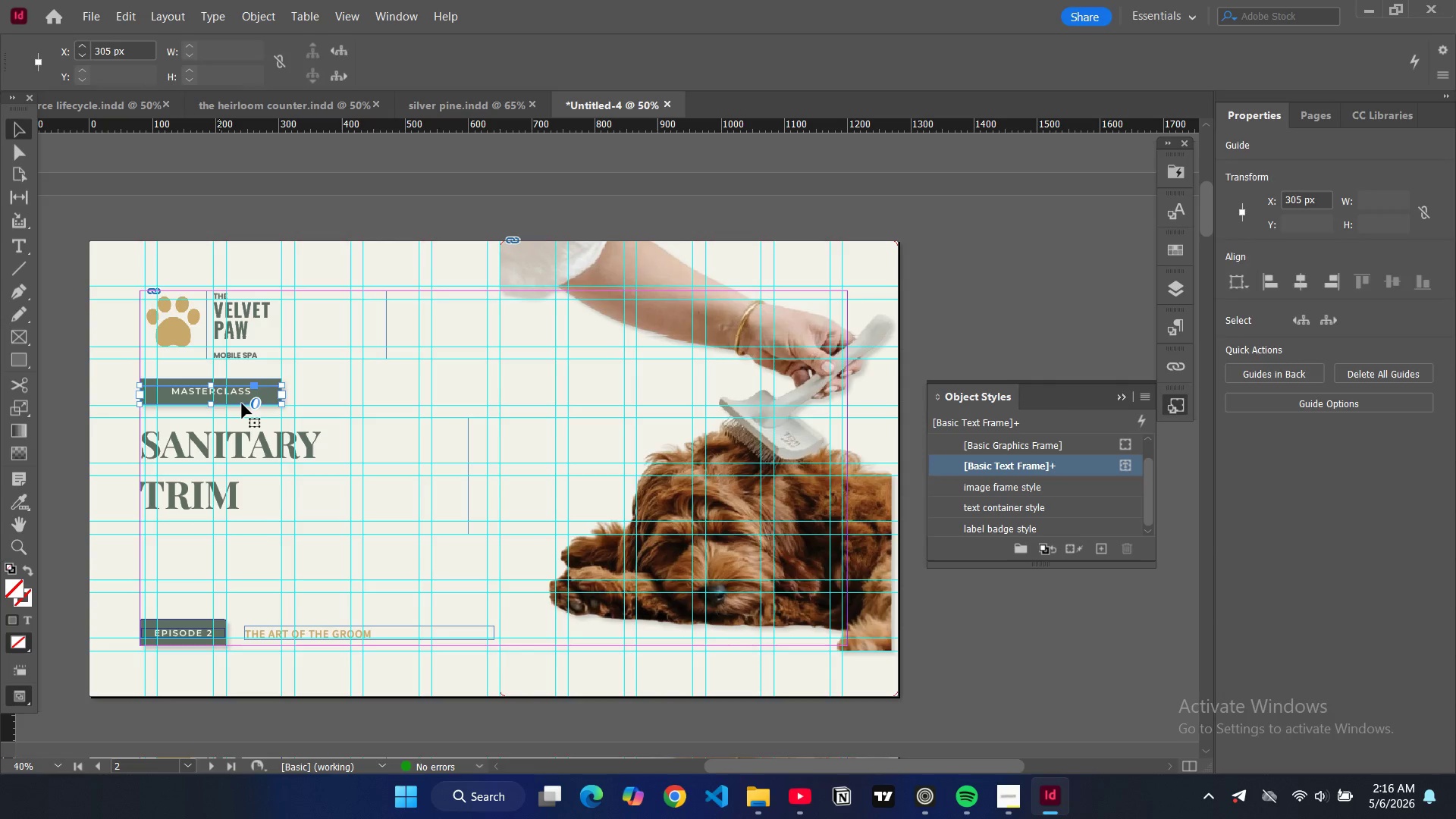 
key(Control+C)
 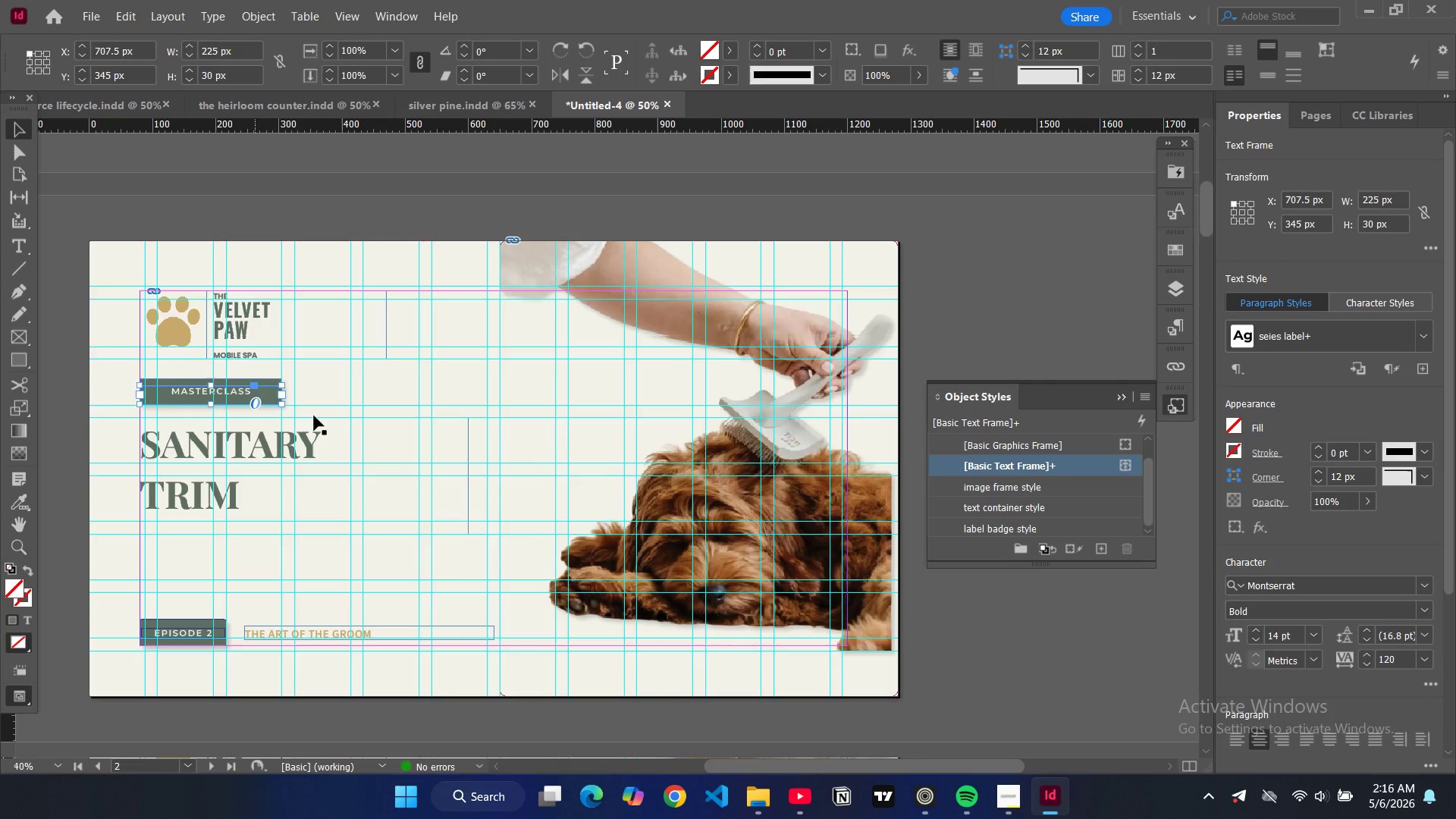 
key(Control+V)
 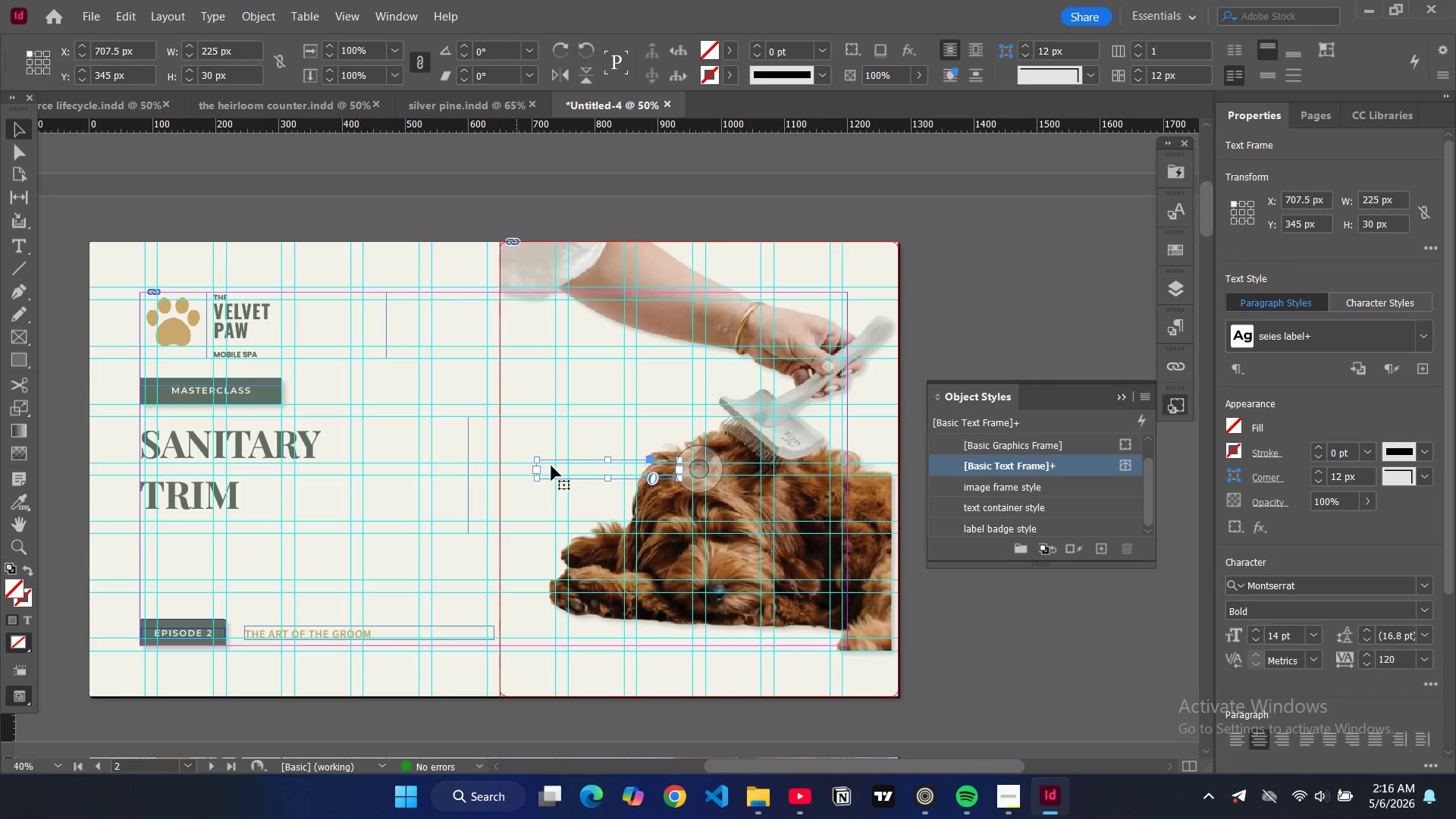 
left_click_drag(start_coordinate=[551, 467], to_coordinate=[155, 540])
 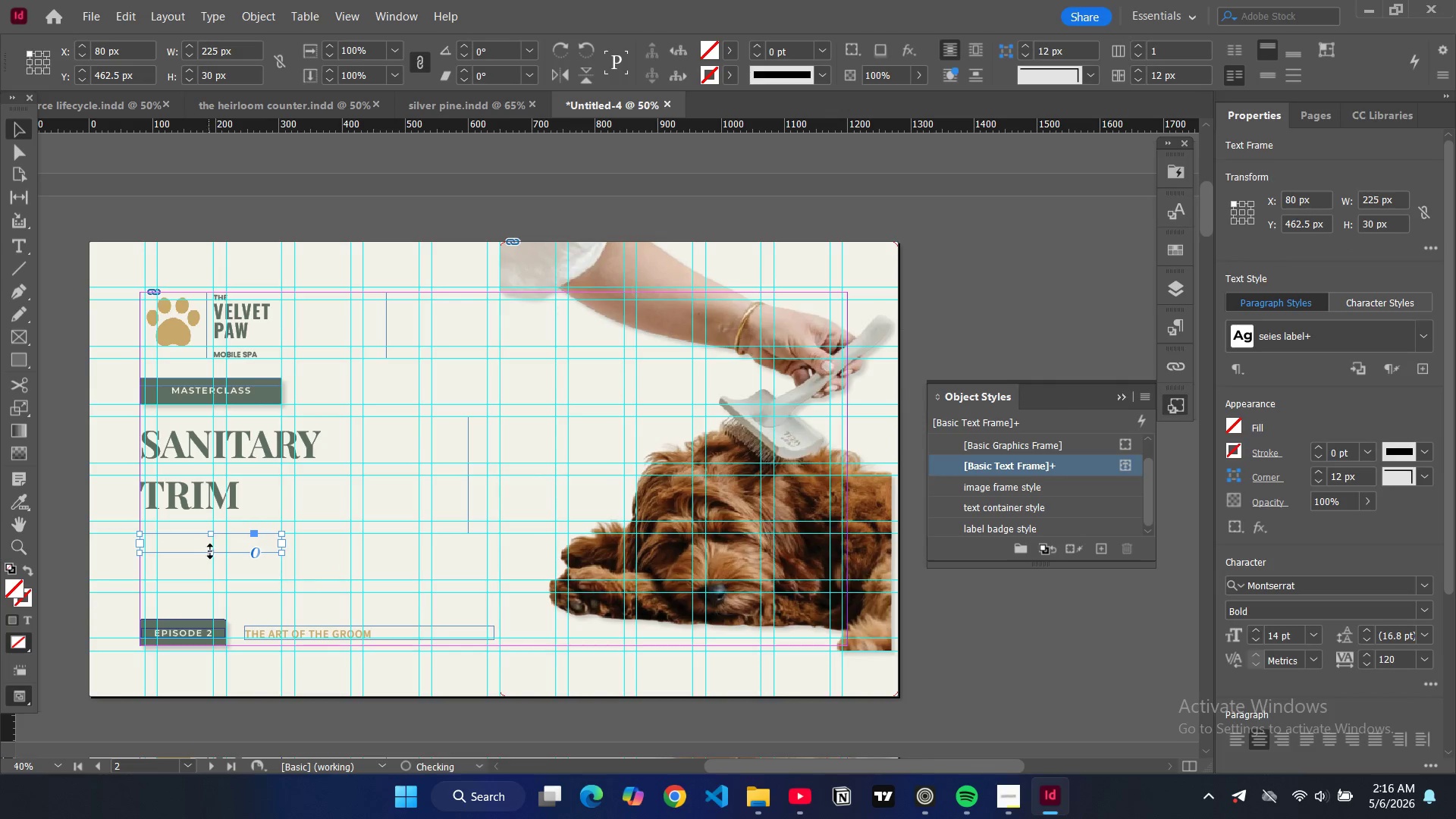 
left_click_drag(start_coordinate=[210, 551], to_coordinate=[214, 566])
 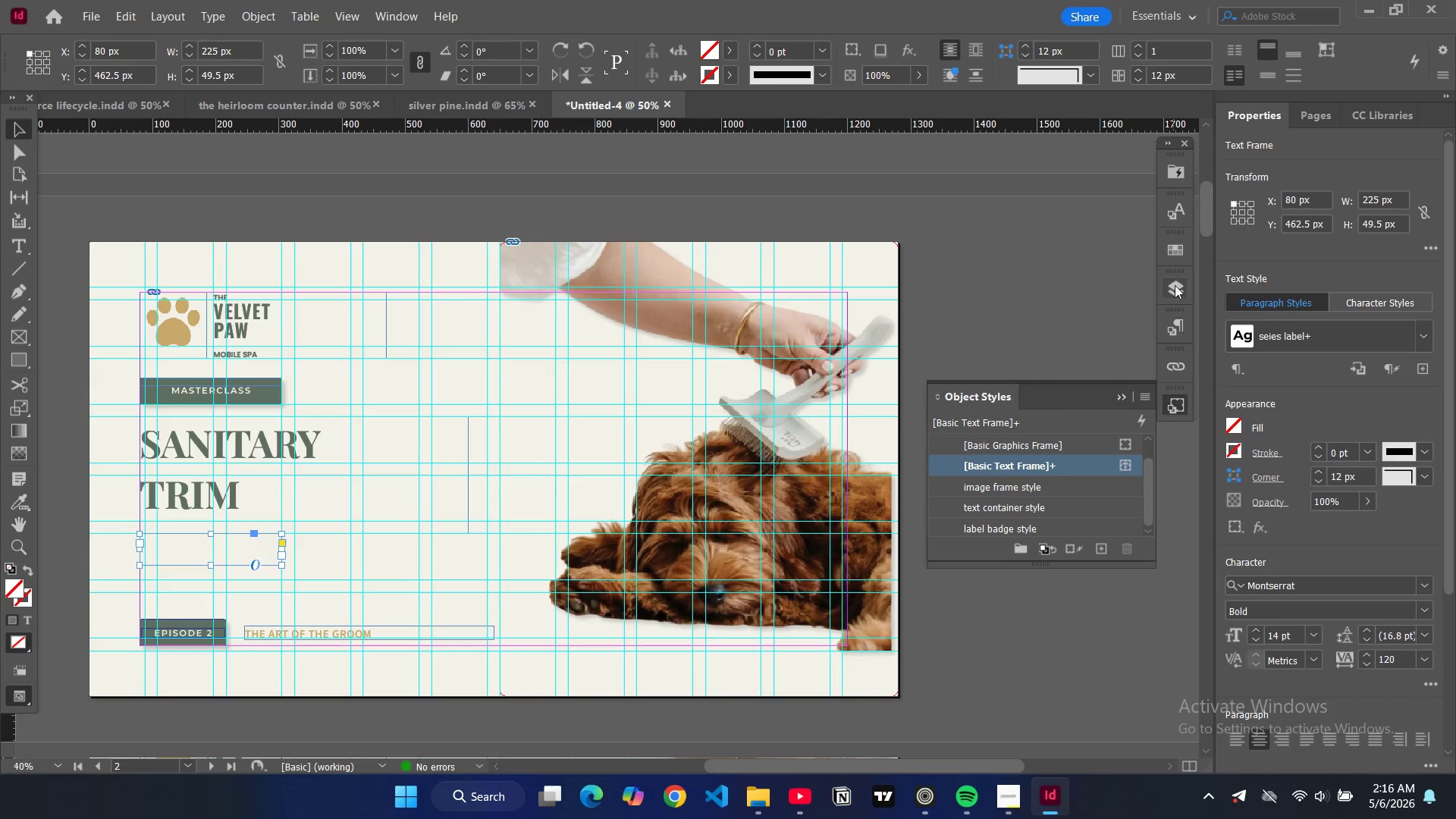 
left_click([1171, 328])
 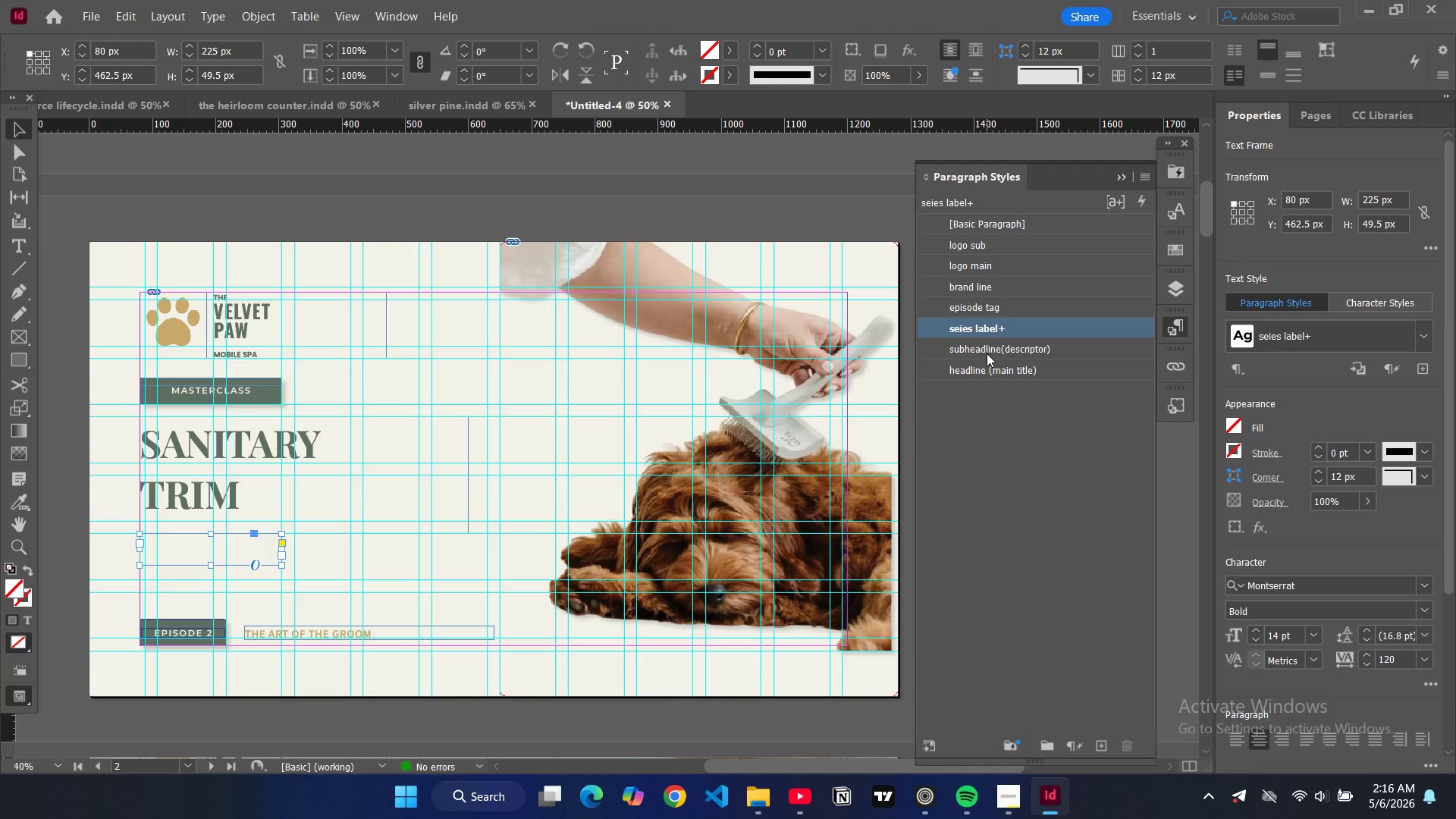 
left_click([987, 353])
 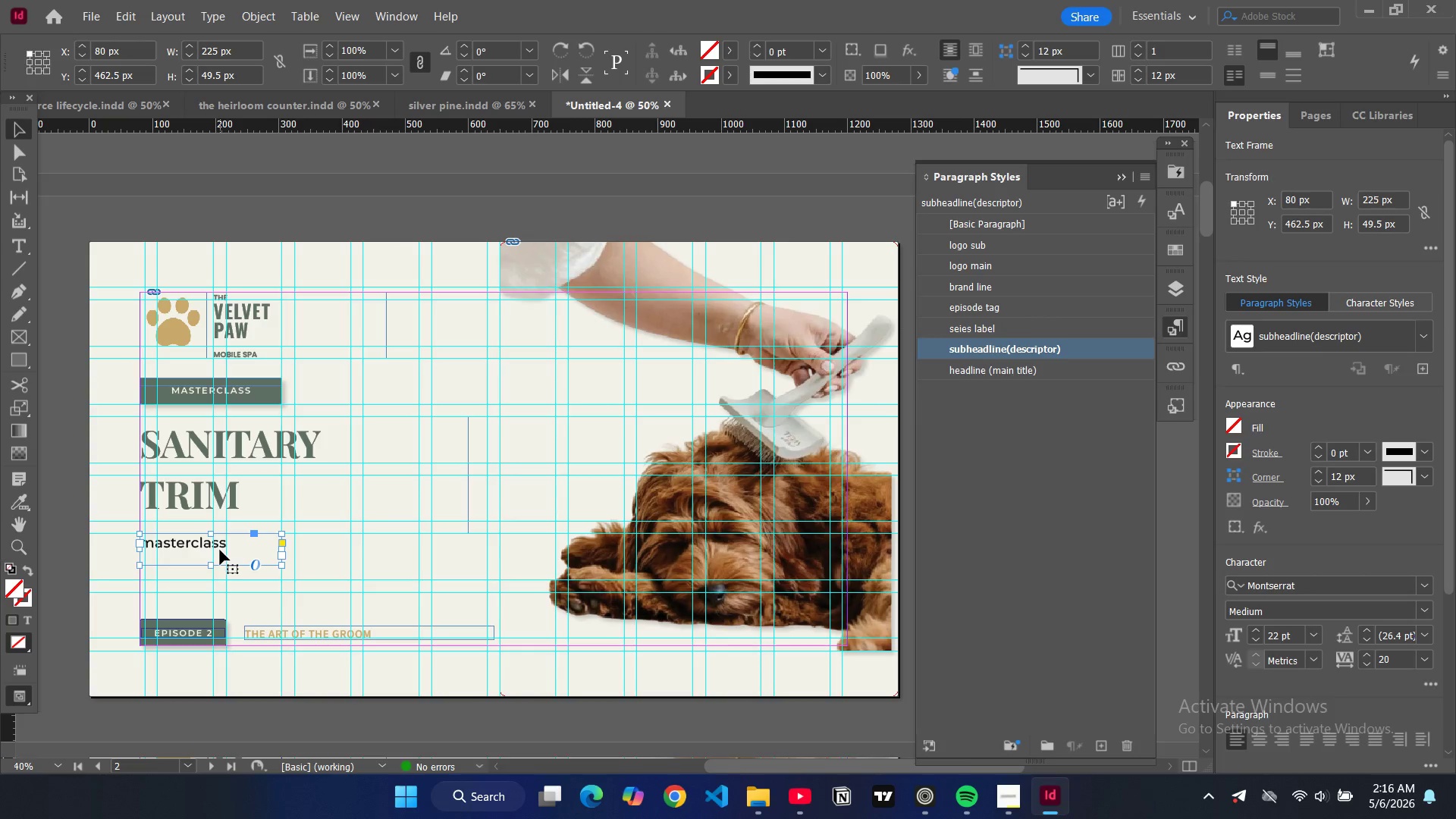 
left_click([220, 550])
 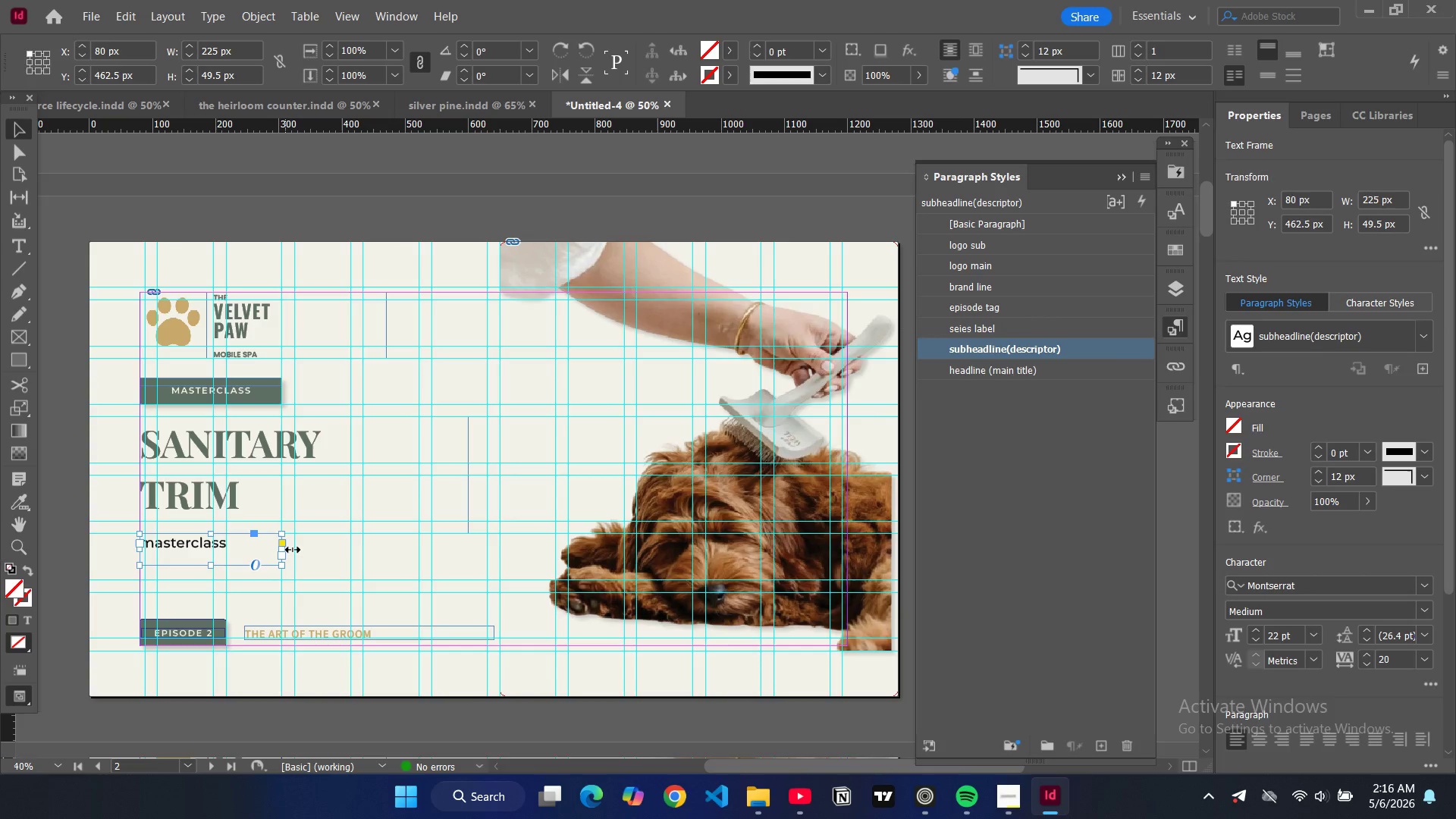 
left_click_drag(start_coordinate=[285, 550], to_coordinate=[472, 556])
 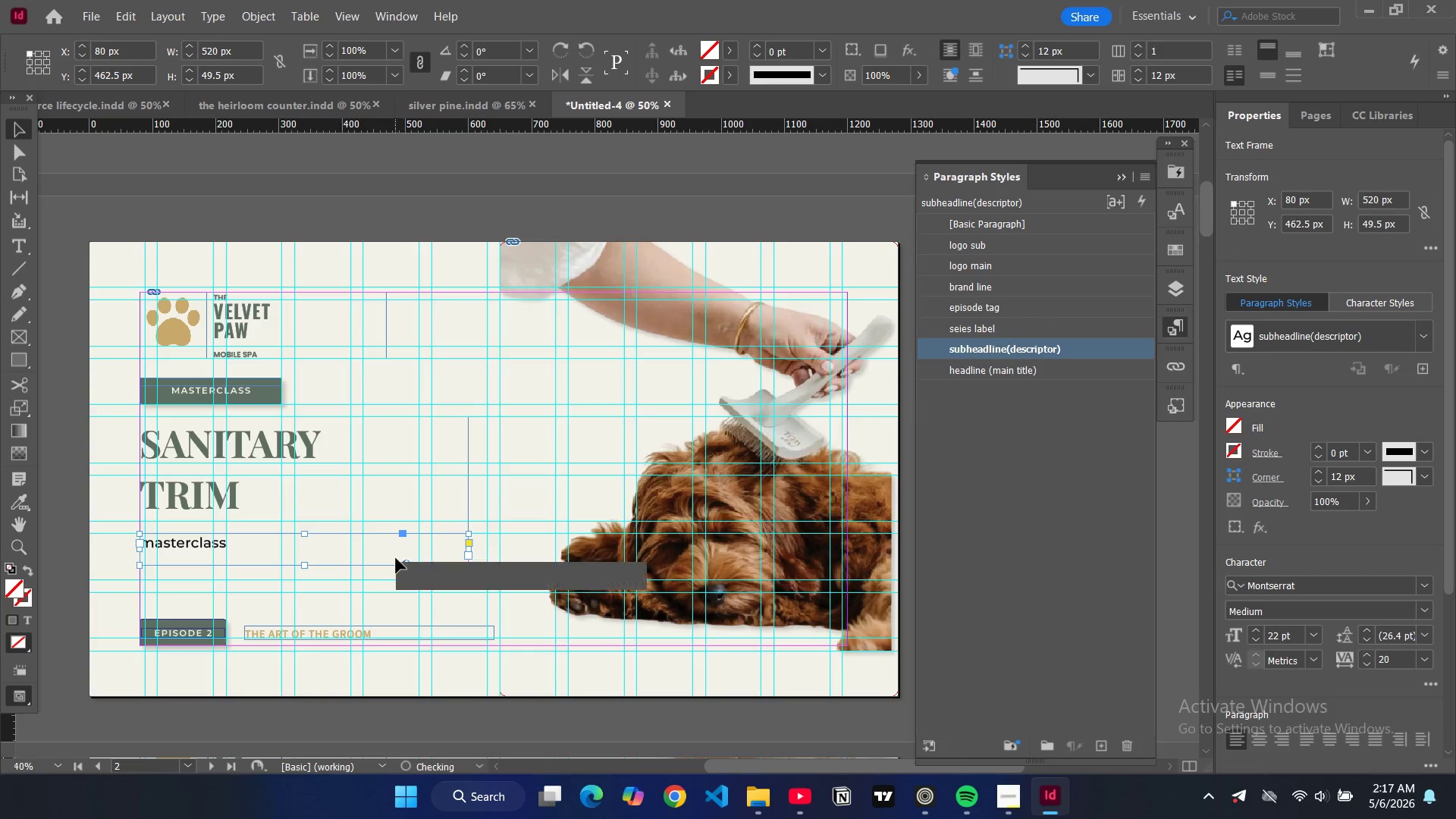 
double_click([396, 558])
 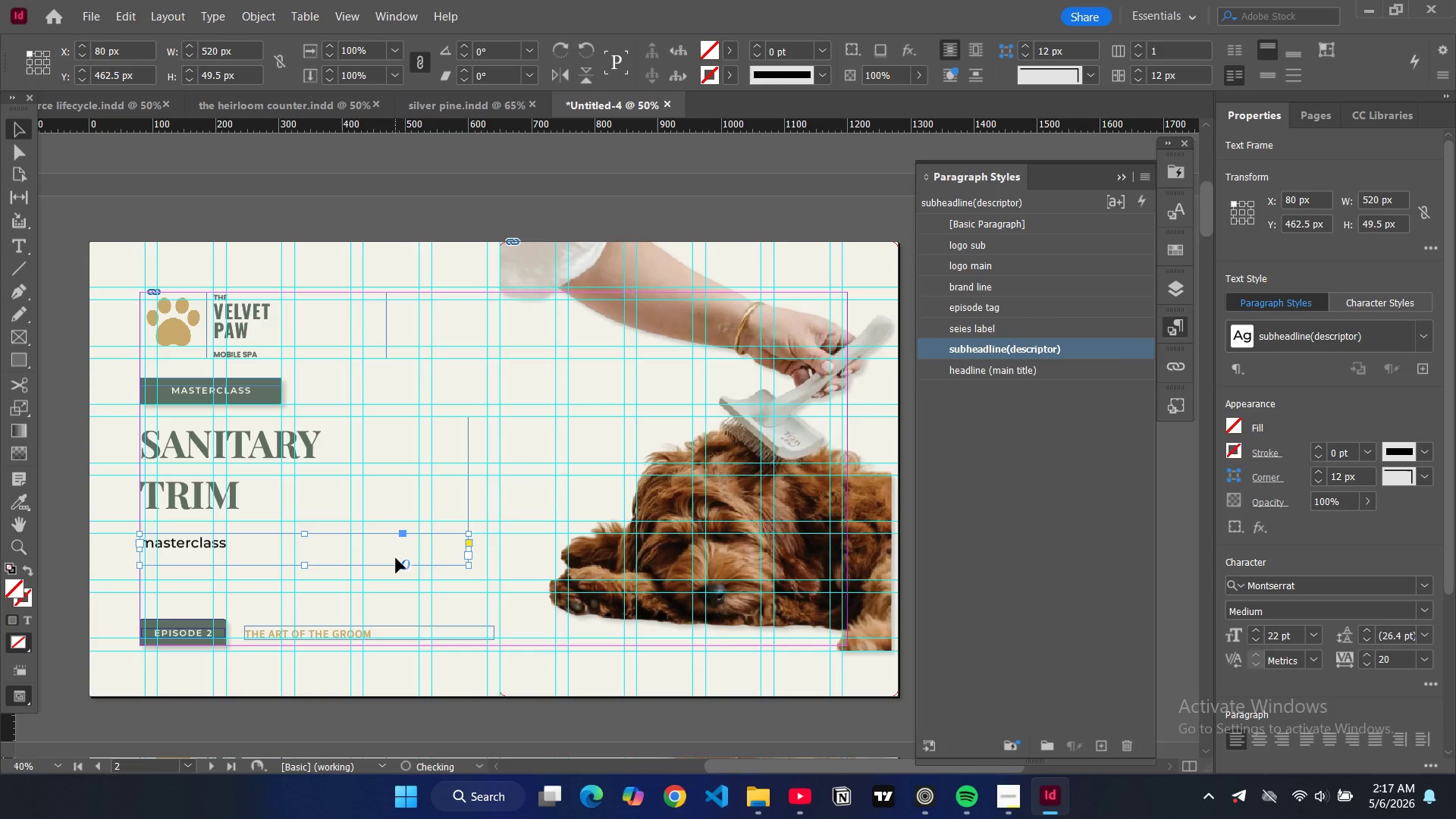 
hold_key(key=ControlLeft, duration=0.38)
 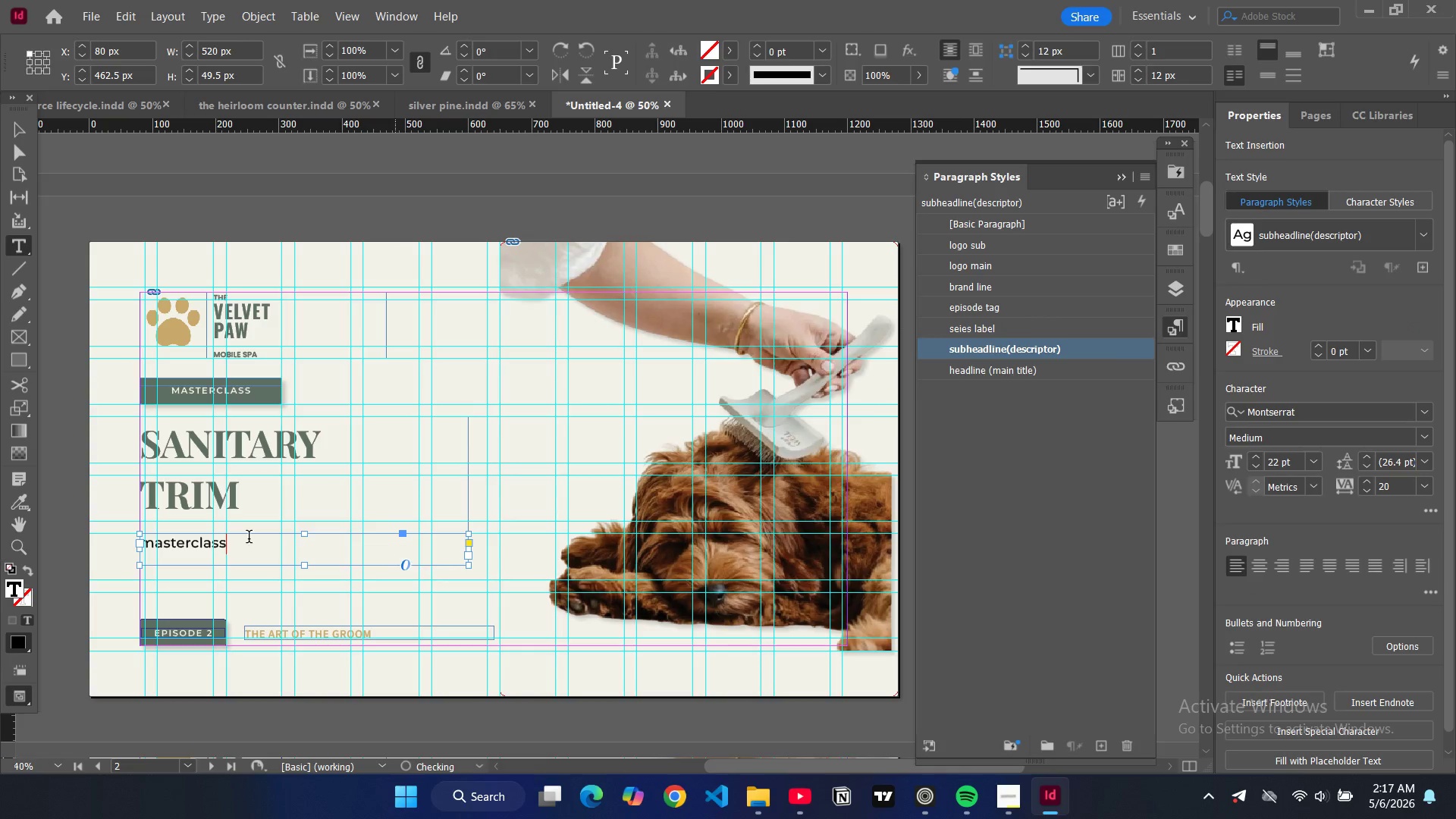 
double_click([249, 538])
 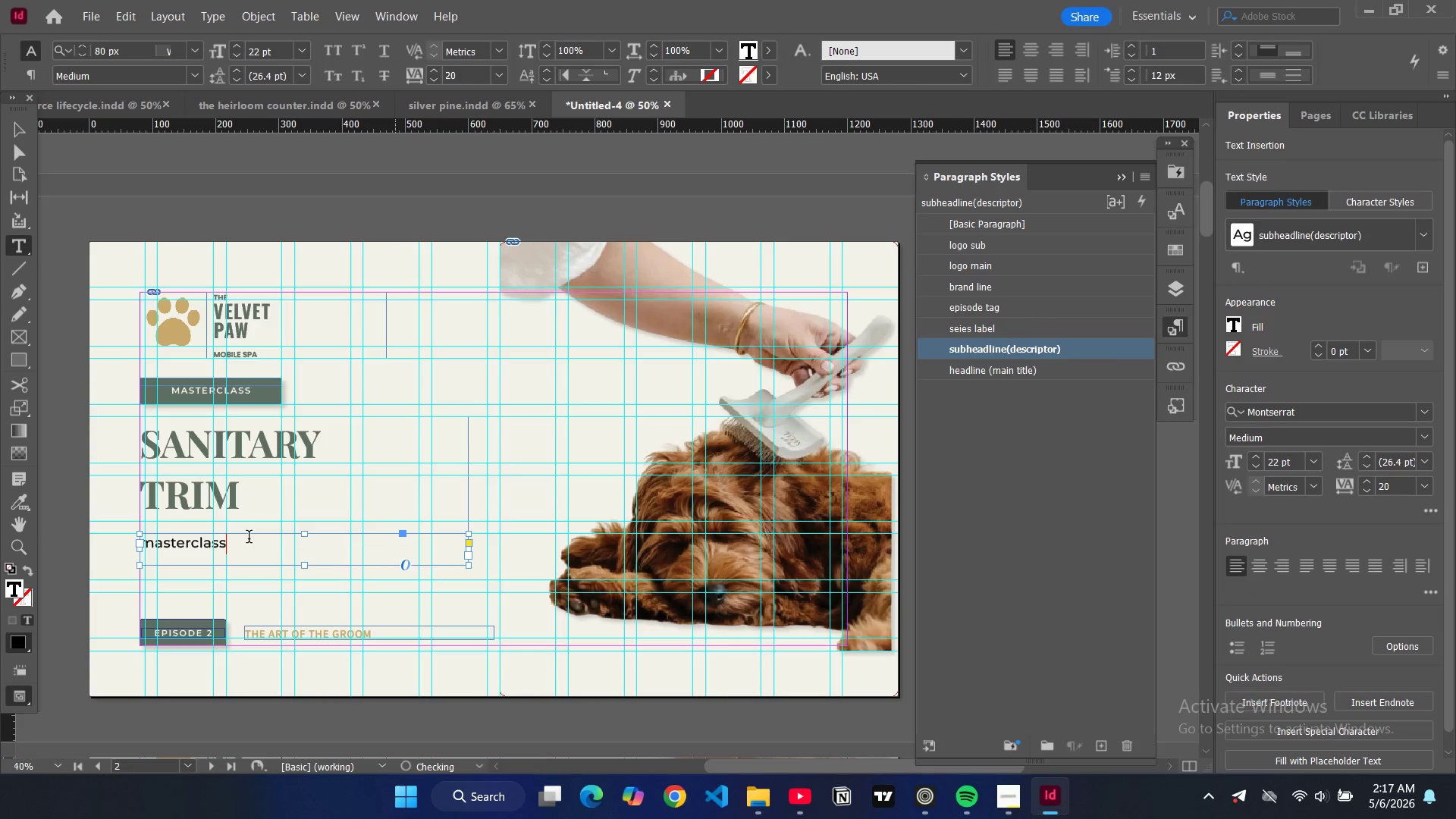 
key(Control+ControlLeft)
 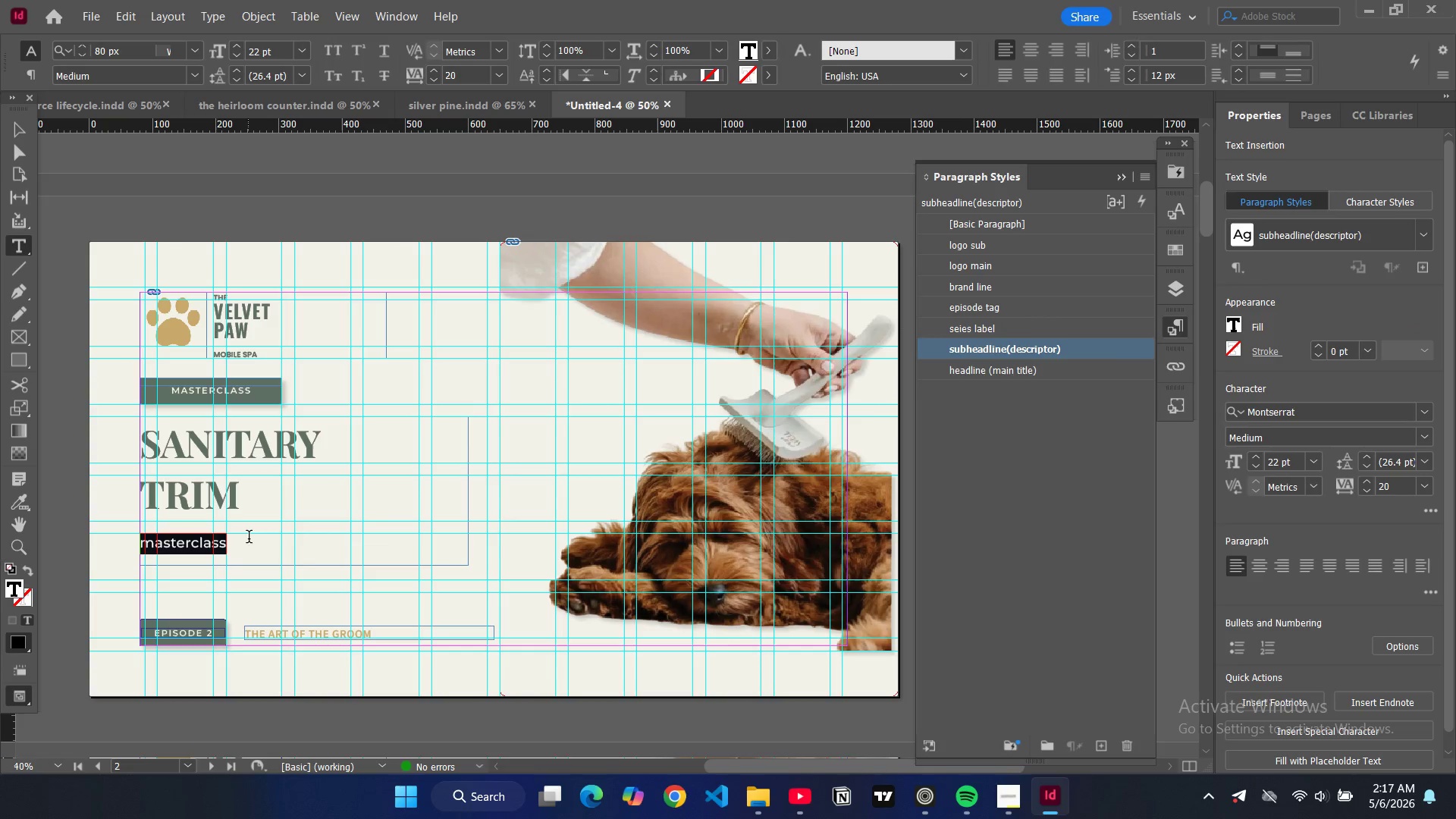 
key(Control+A)
 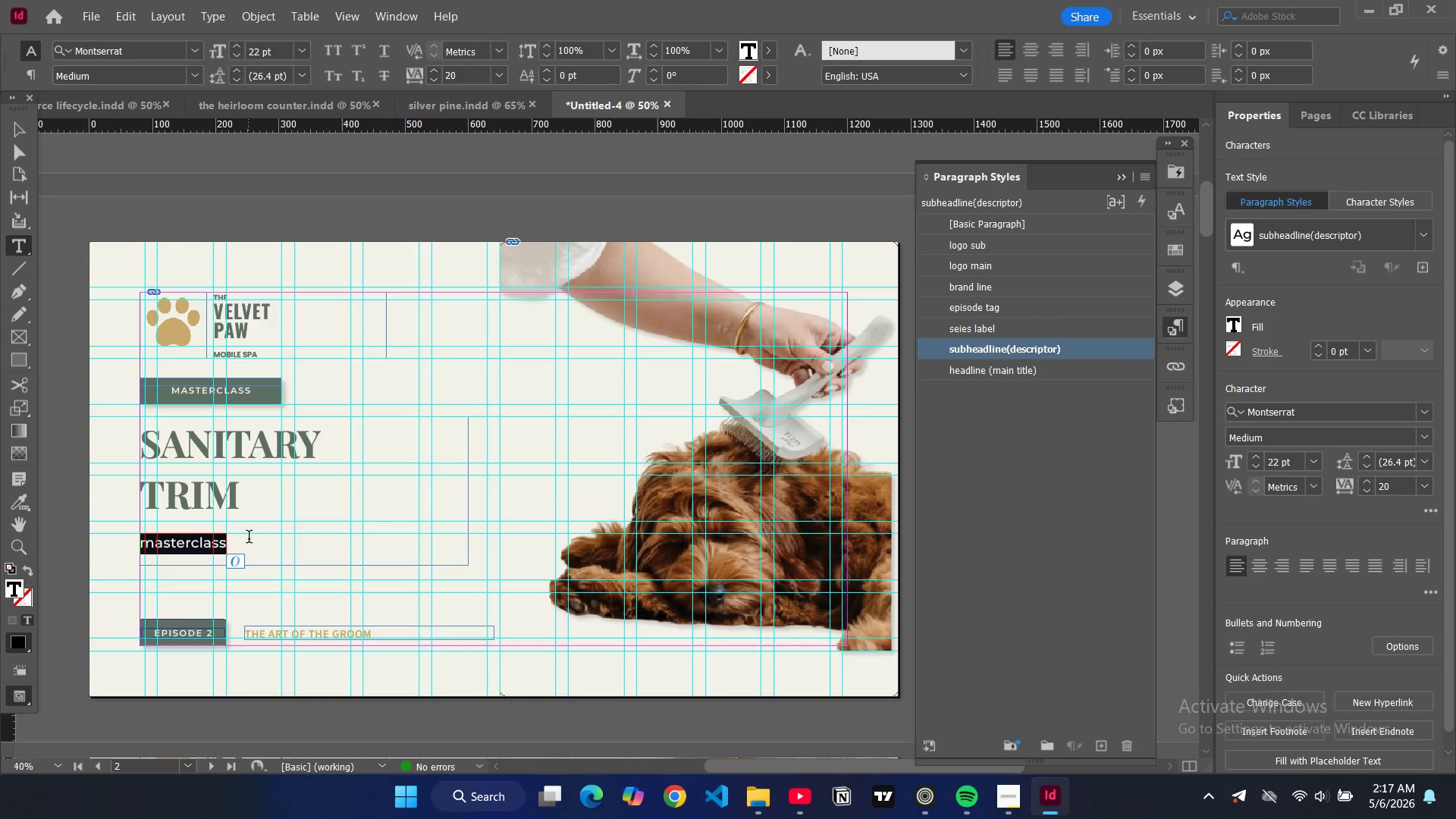 
type(clean )
key(Backspace)
type(, safe and )
 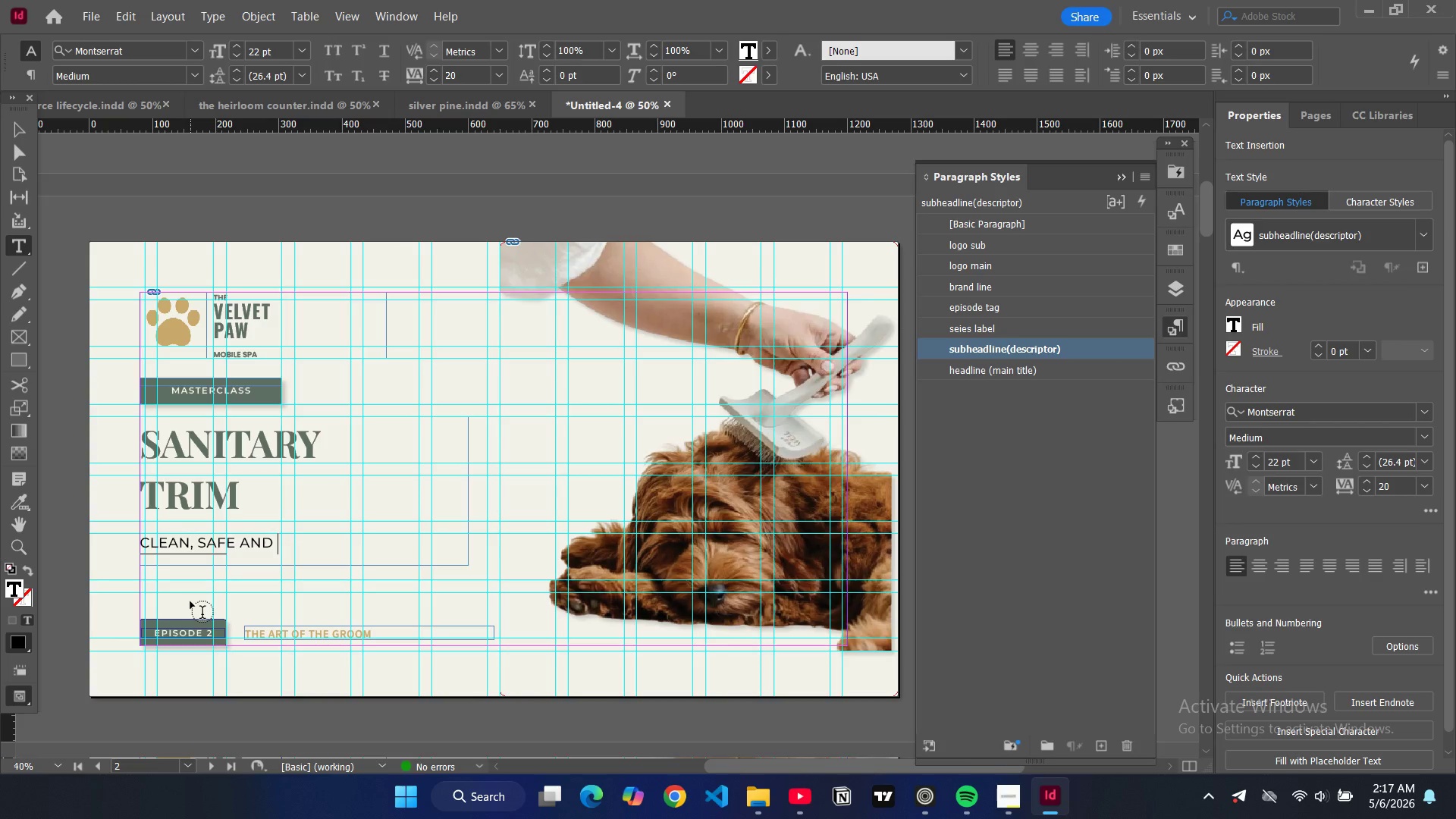 
type(stree free.)
 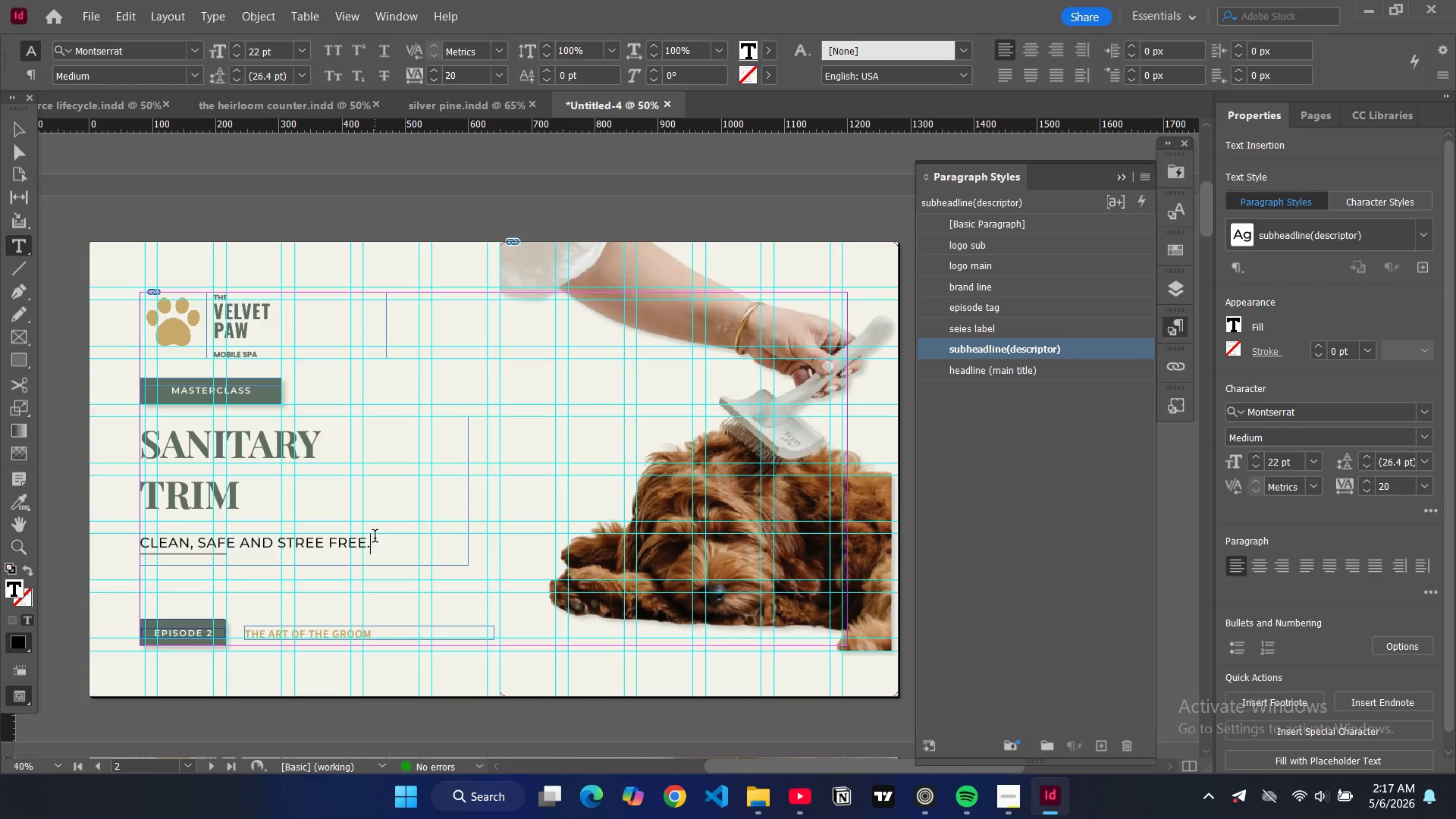 
left_click_drag(start_coordinate=[375, 541], to_coordinate=[134, 544])
 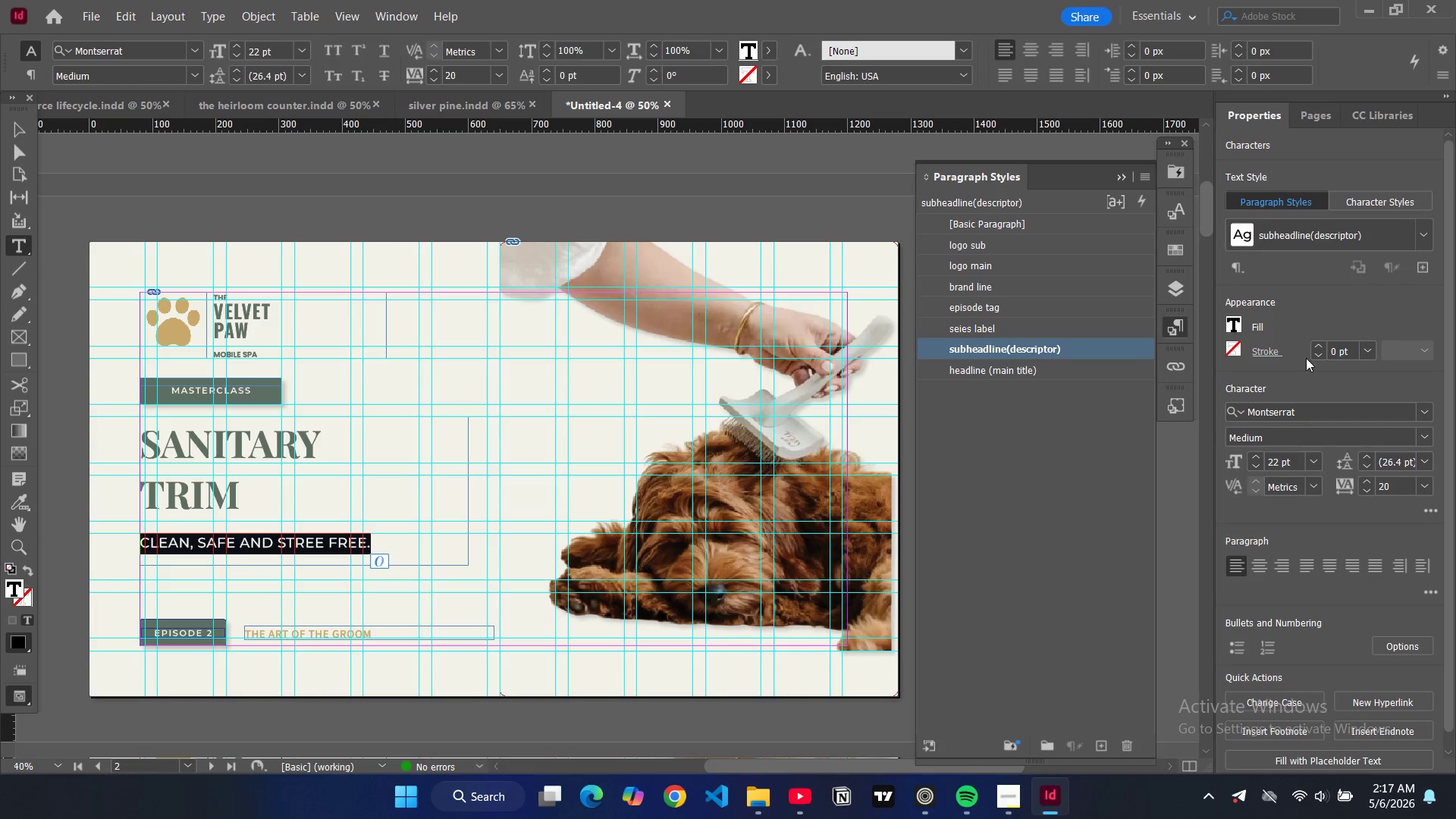 
left_click([1239, 320])
 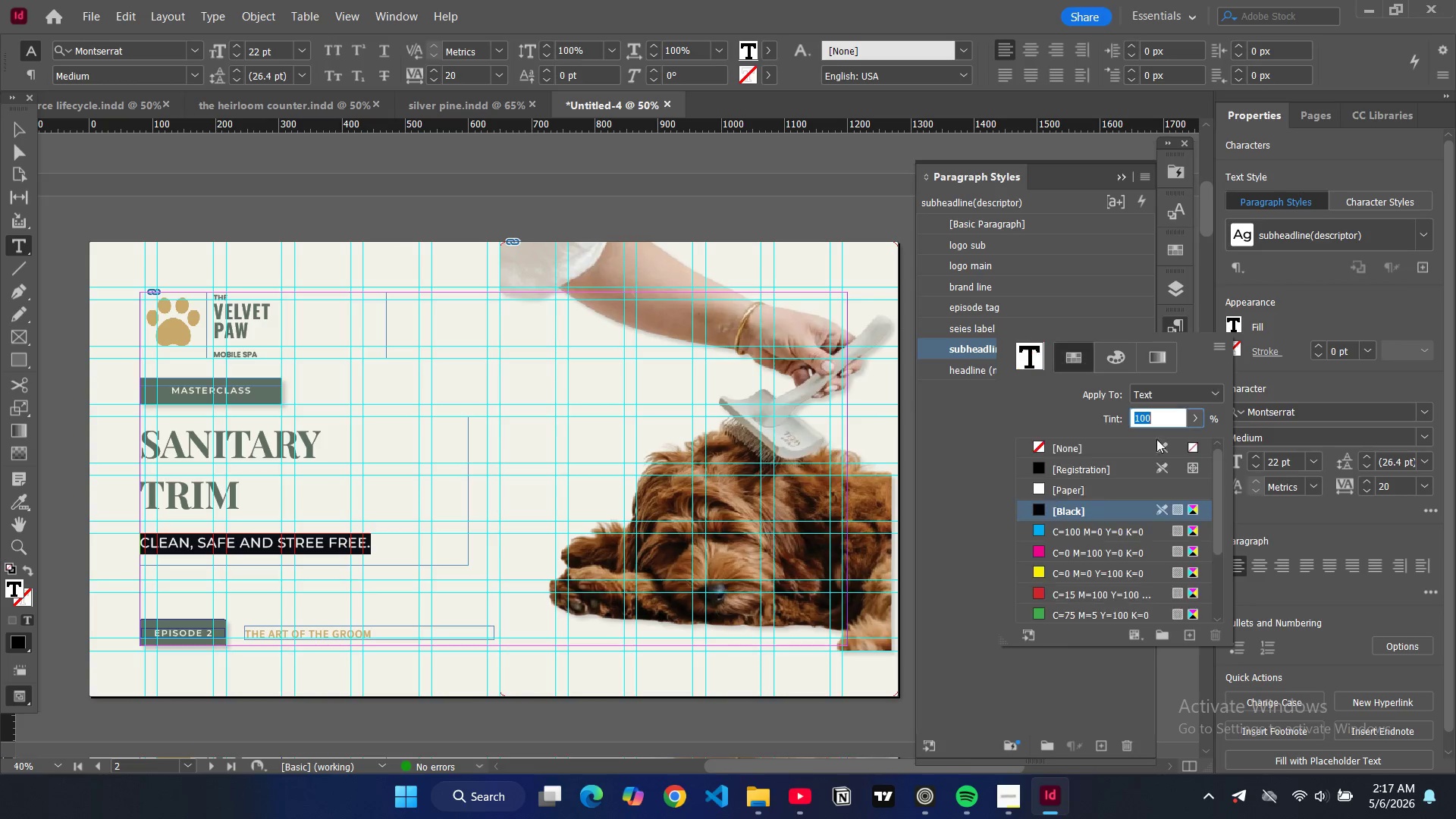 
scroll: coordinate [1088, 501], scroll_direction: down, amount: 6.0
 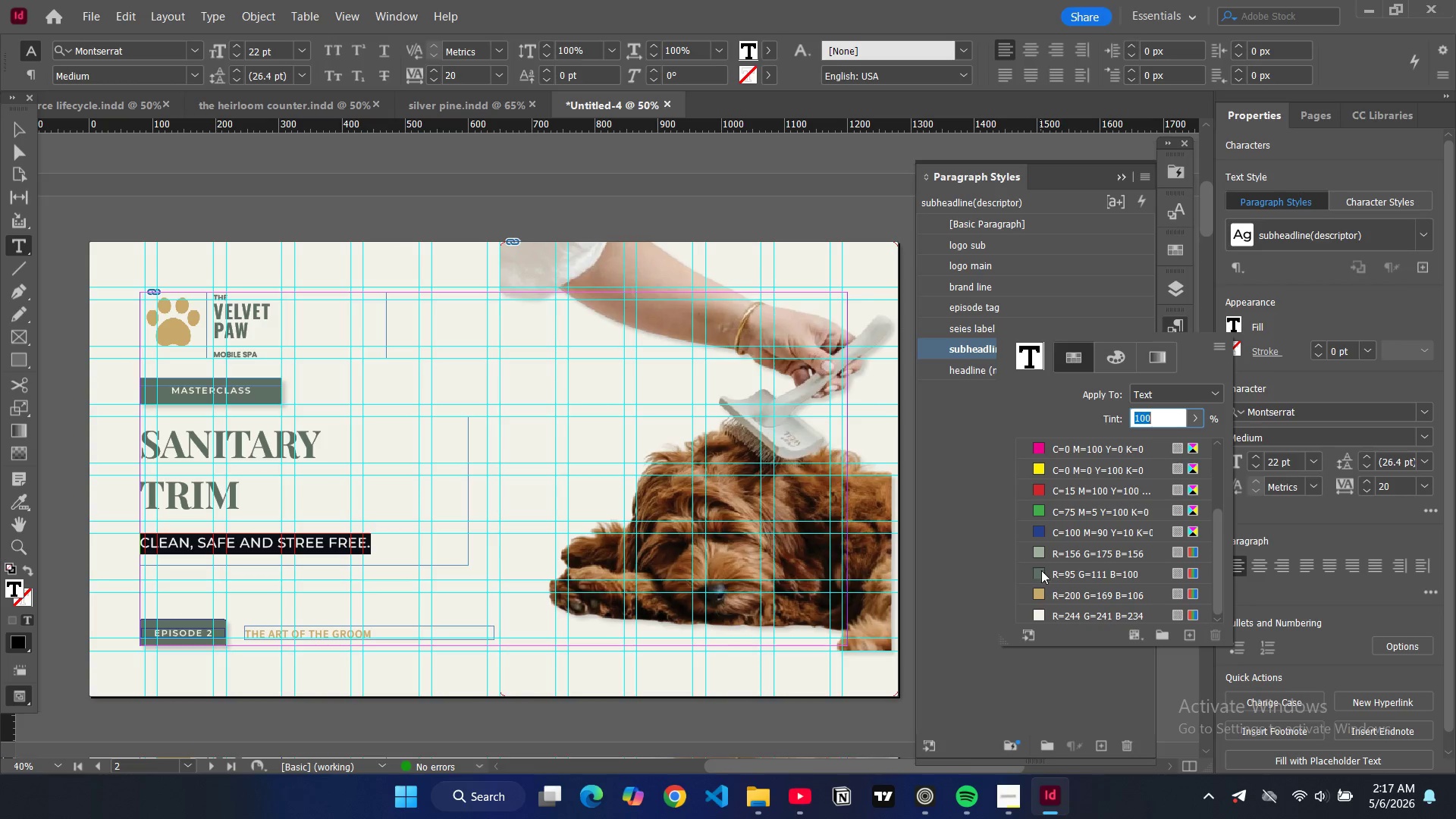 
left_click([1041, 570])
 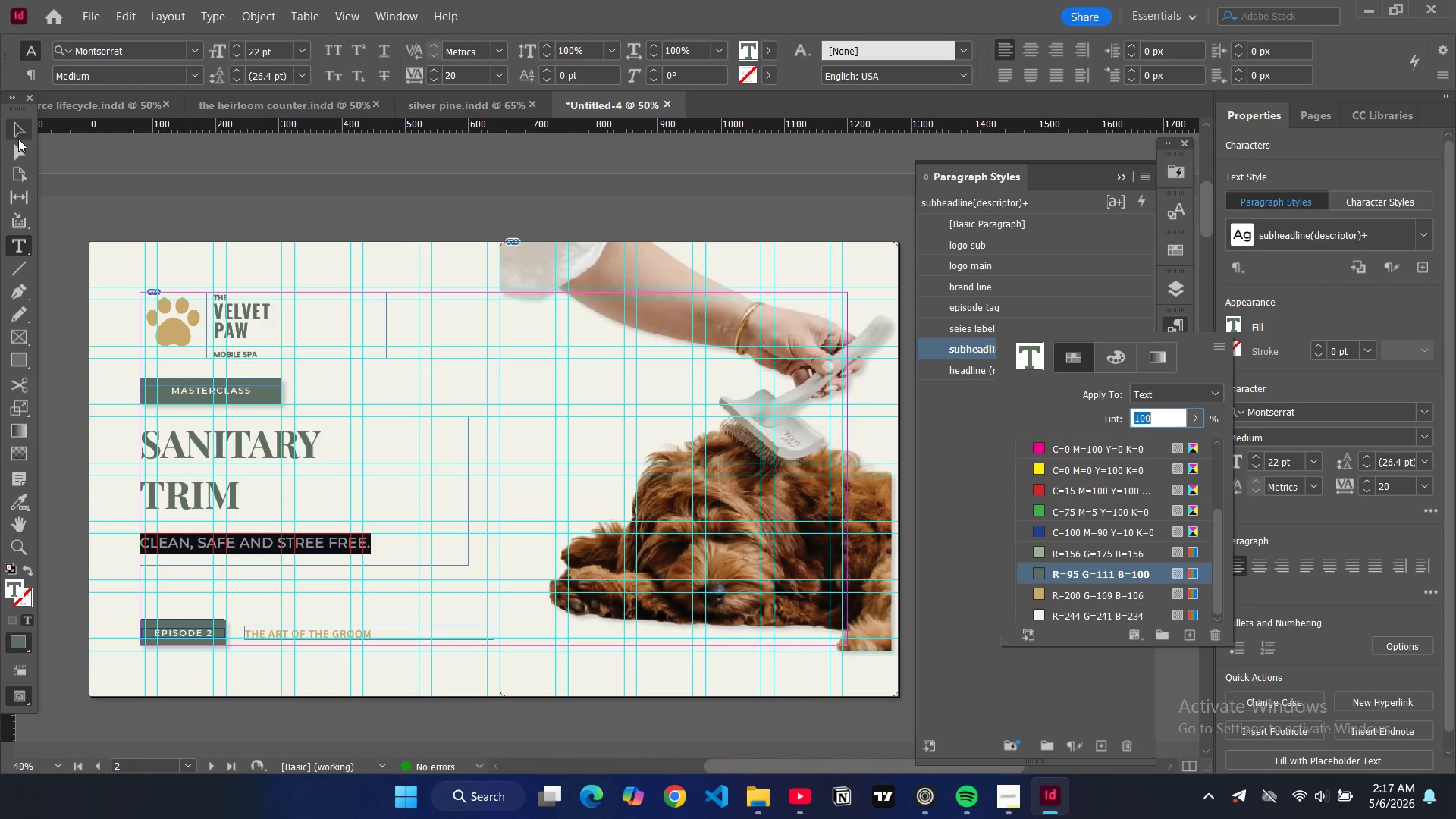 
left_click([14, 128])
 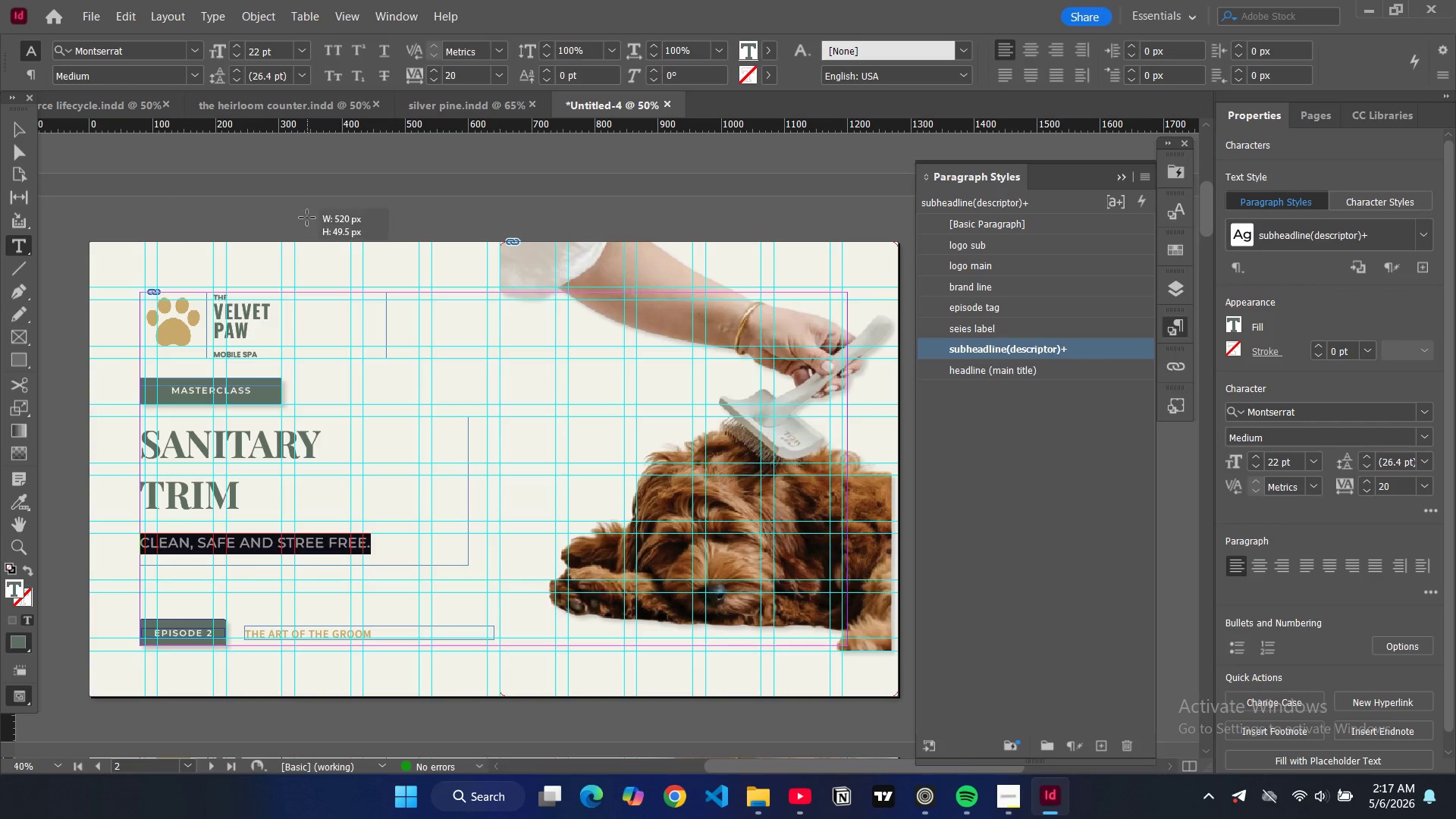 
left_click([307, 218])
 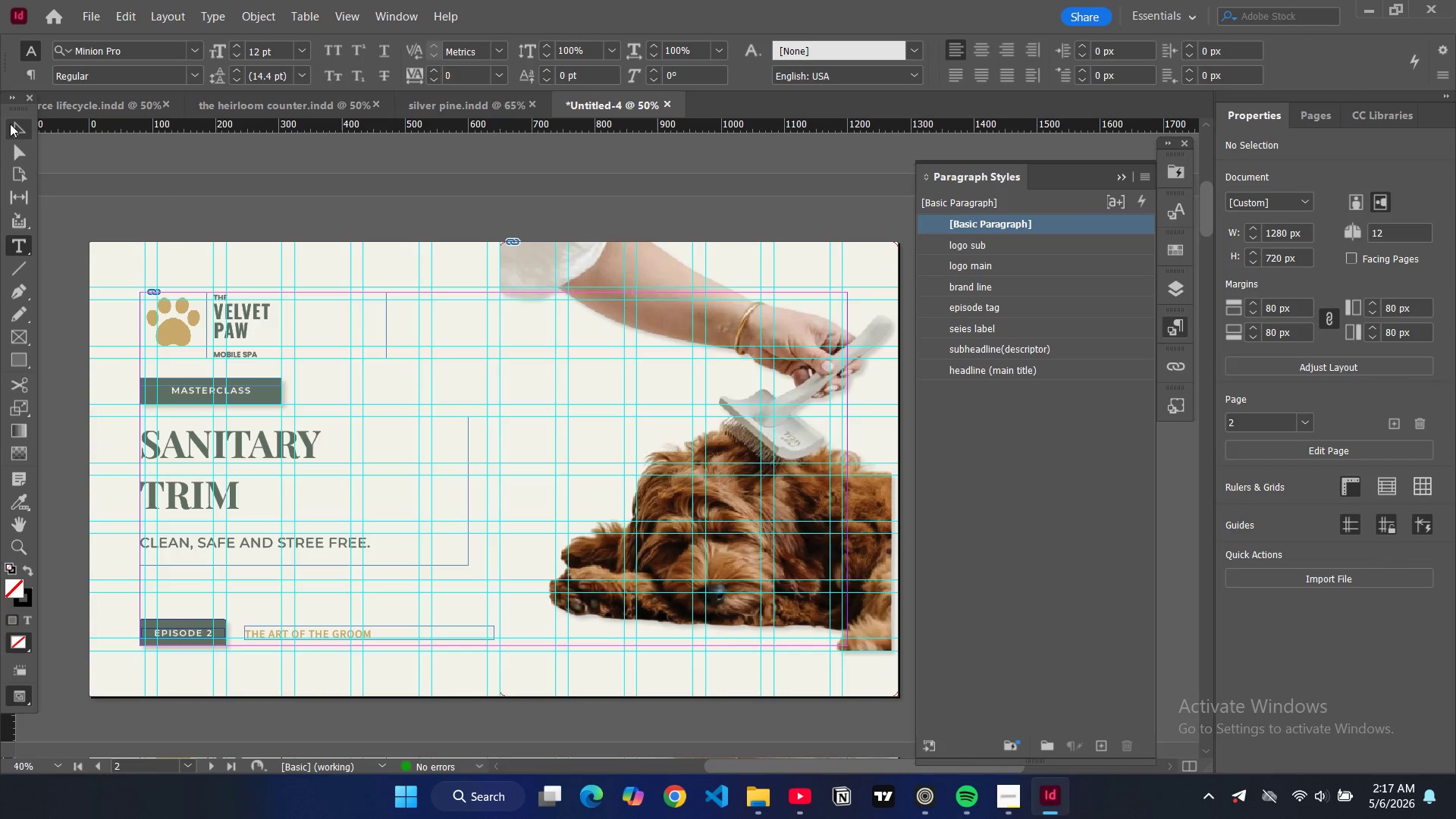 
left_click([10, 124])
 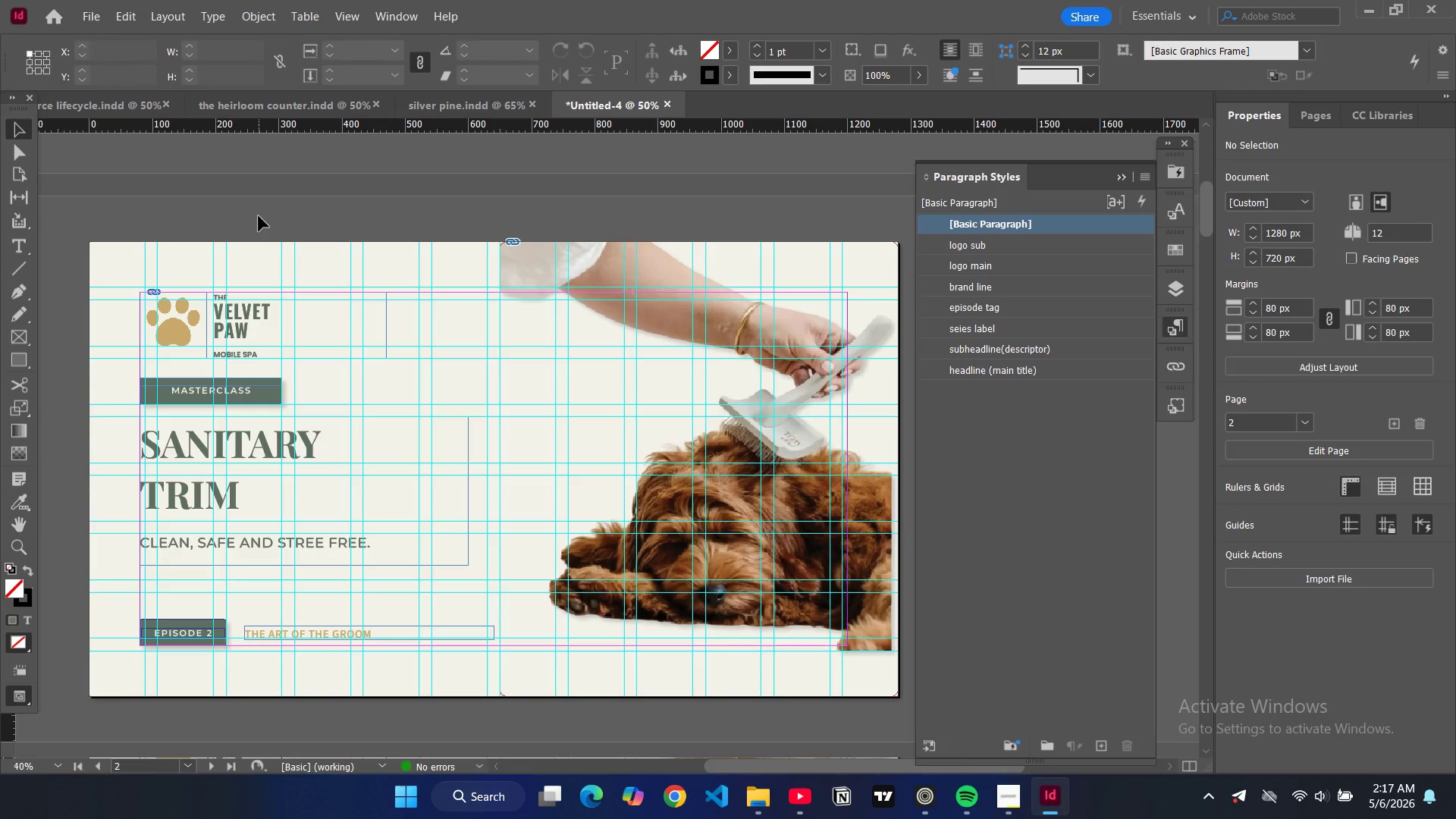 
left_click([259, 216])
 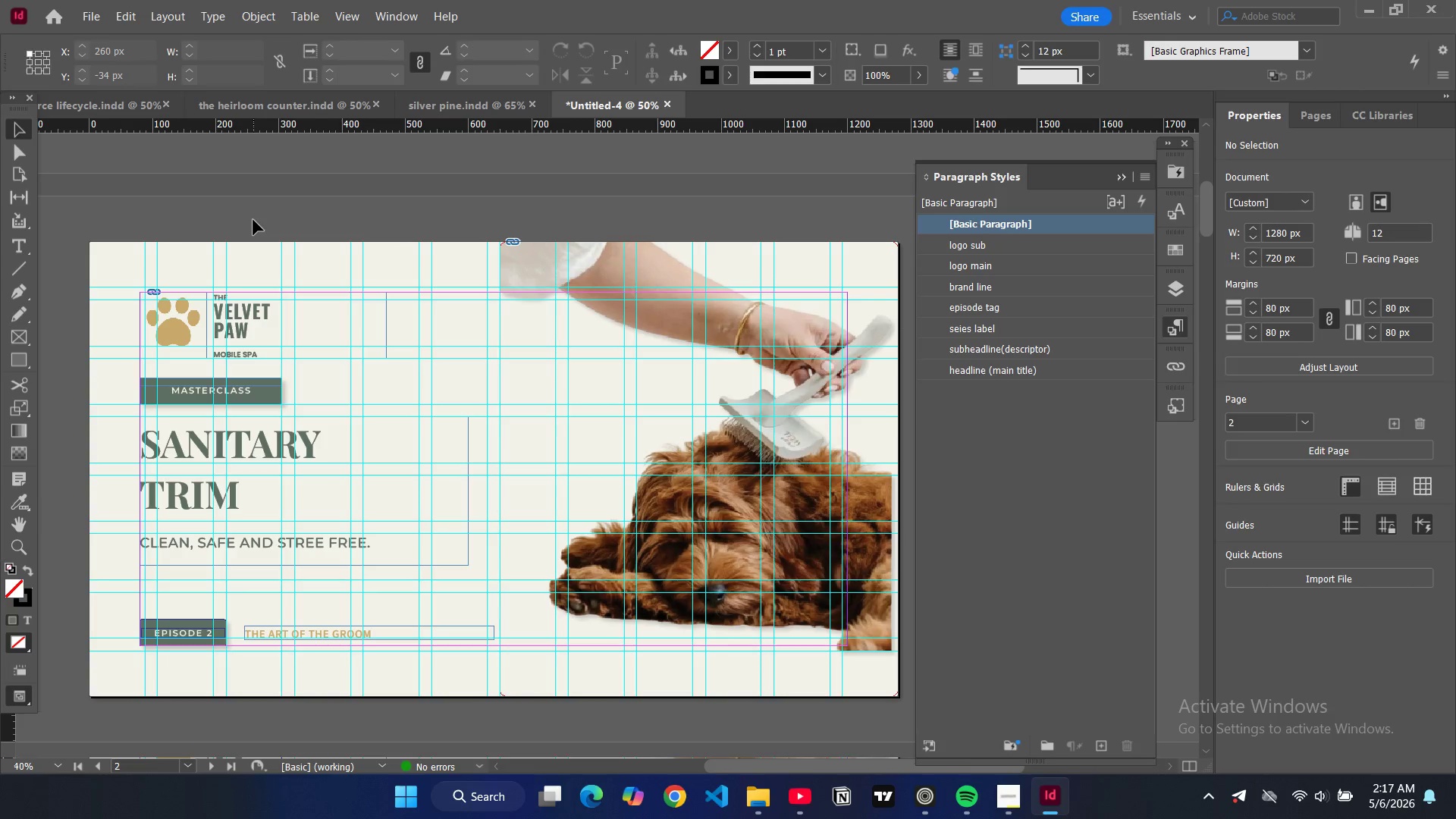 
key(W)
 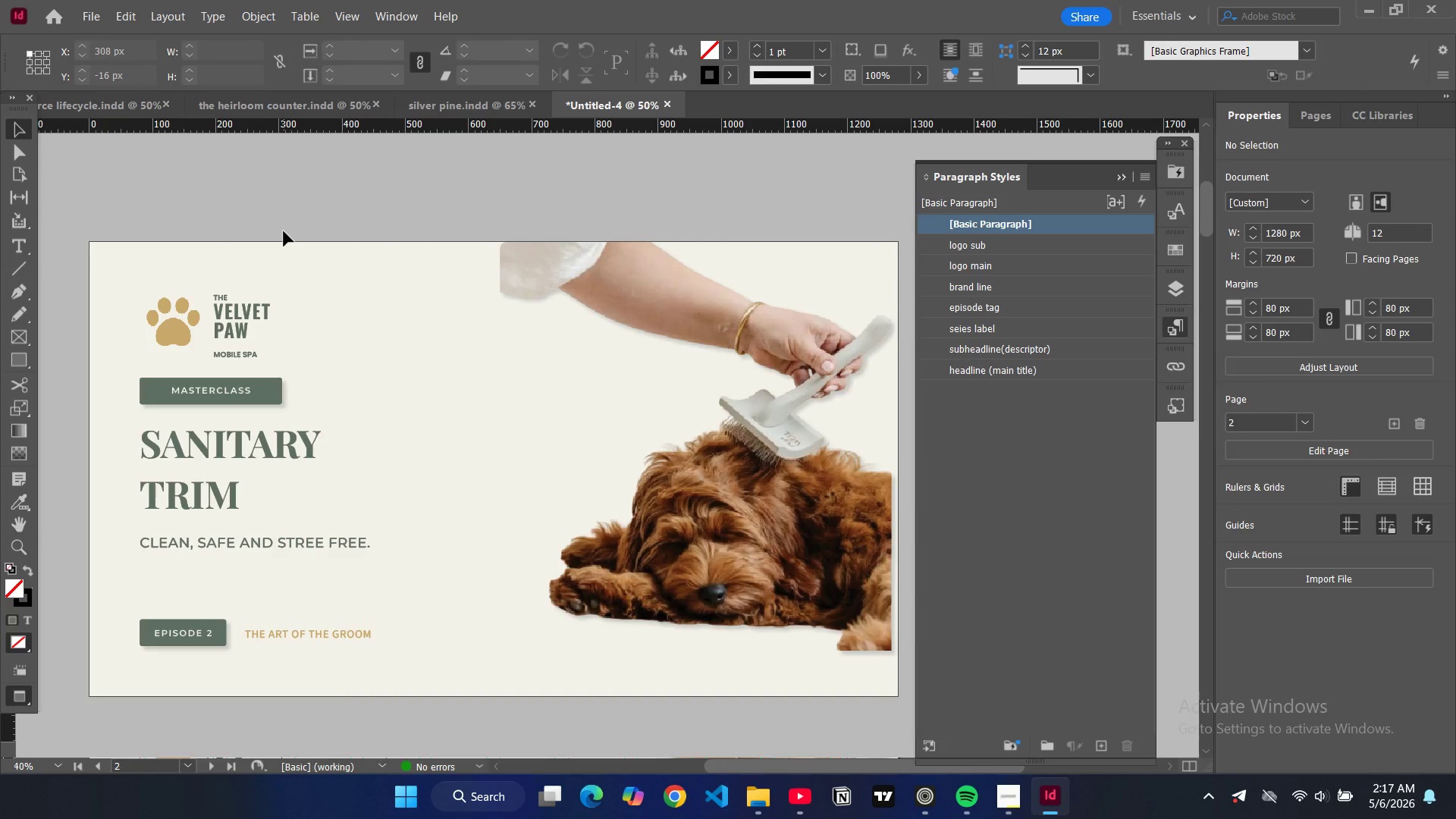 
scroll: coordinate [284, 231], scroll_direction: up, amount: 11.0
 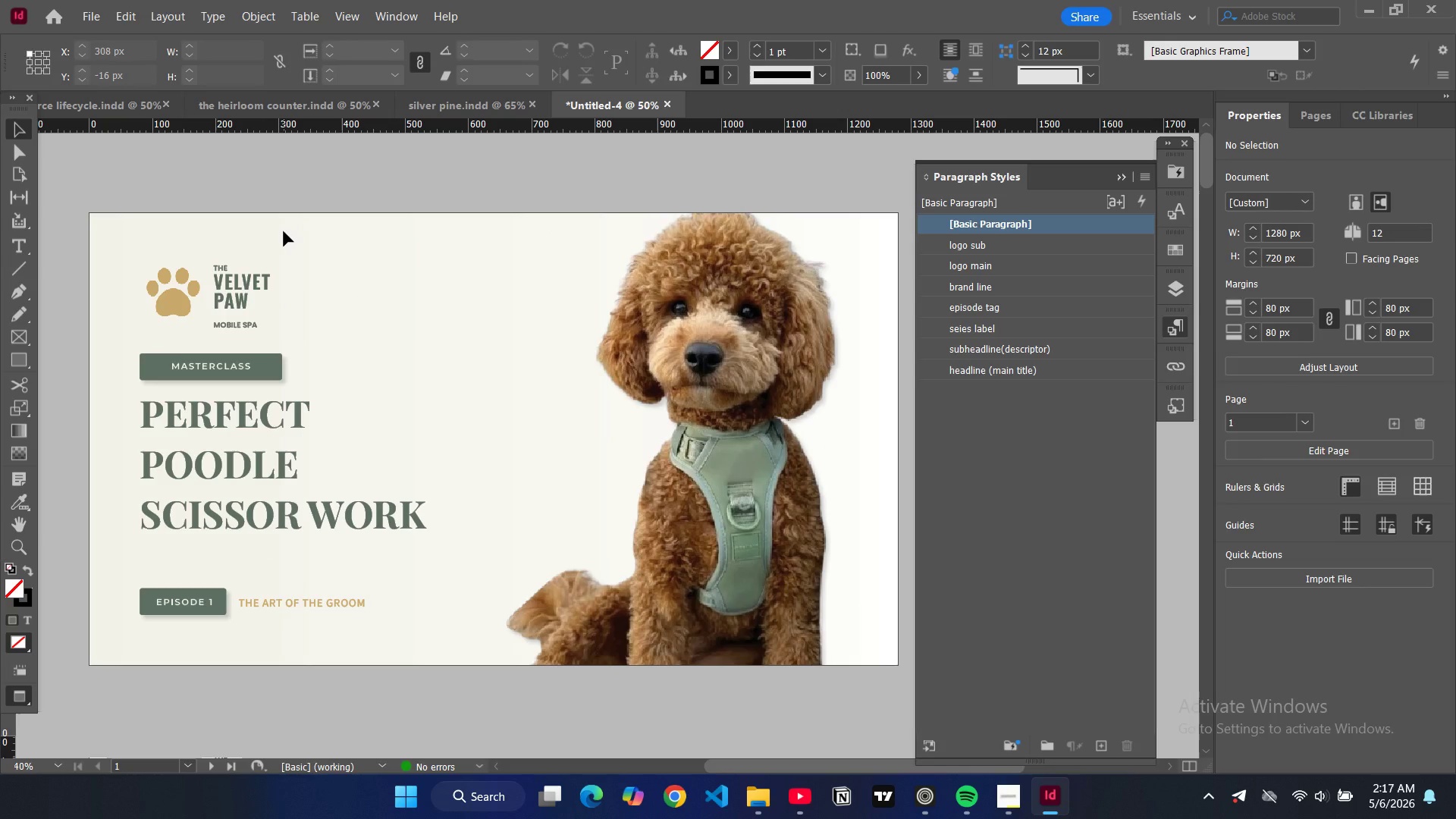 
scroll: coordinate [273, 263], scroll_direction: down, amount: 20.0
 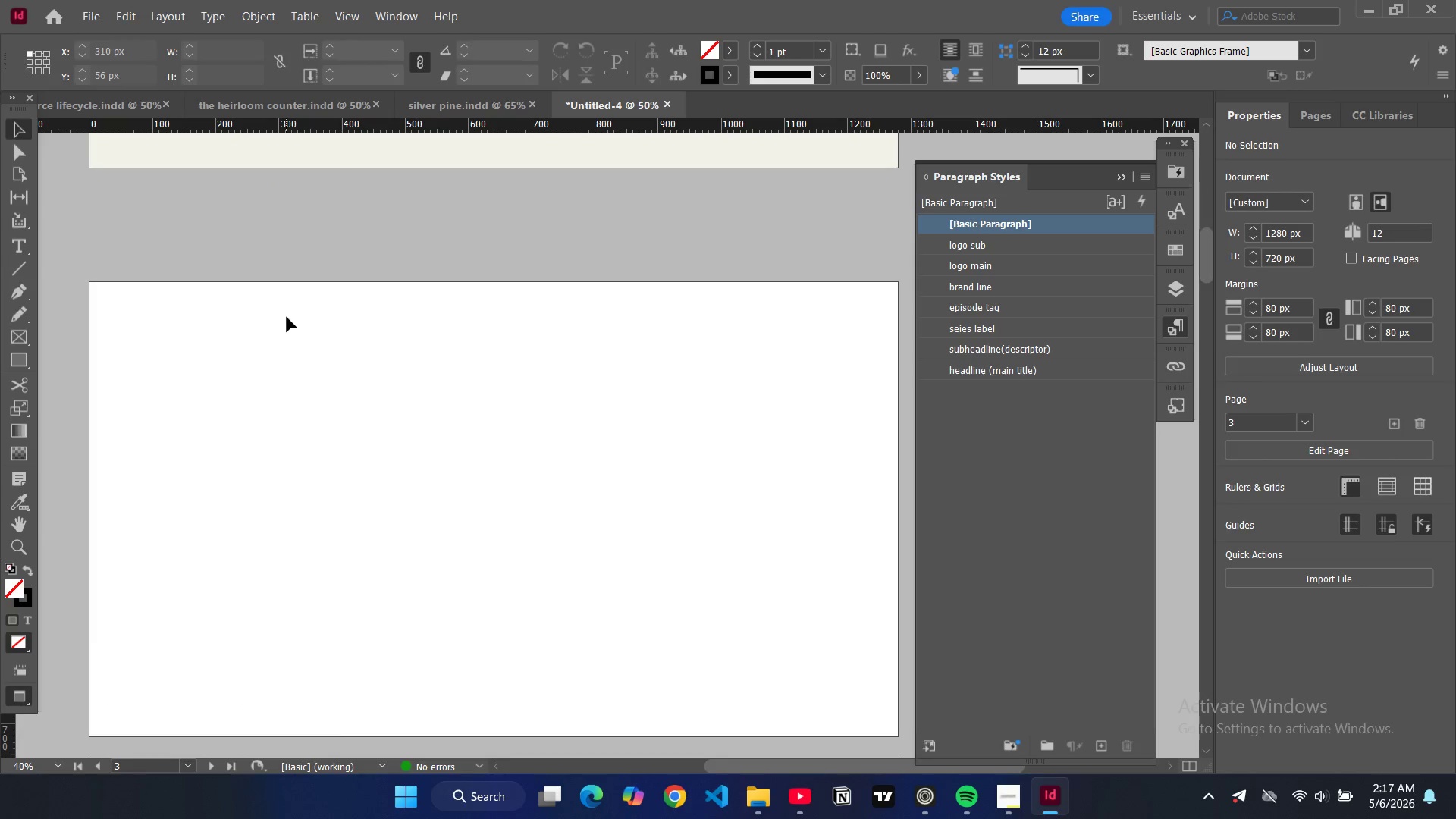 
left_click([287, 317])
 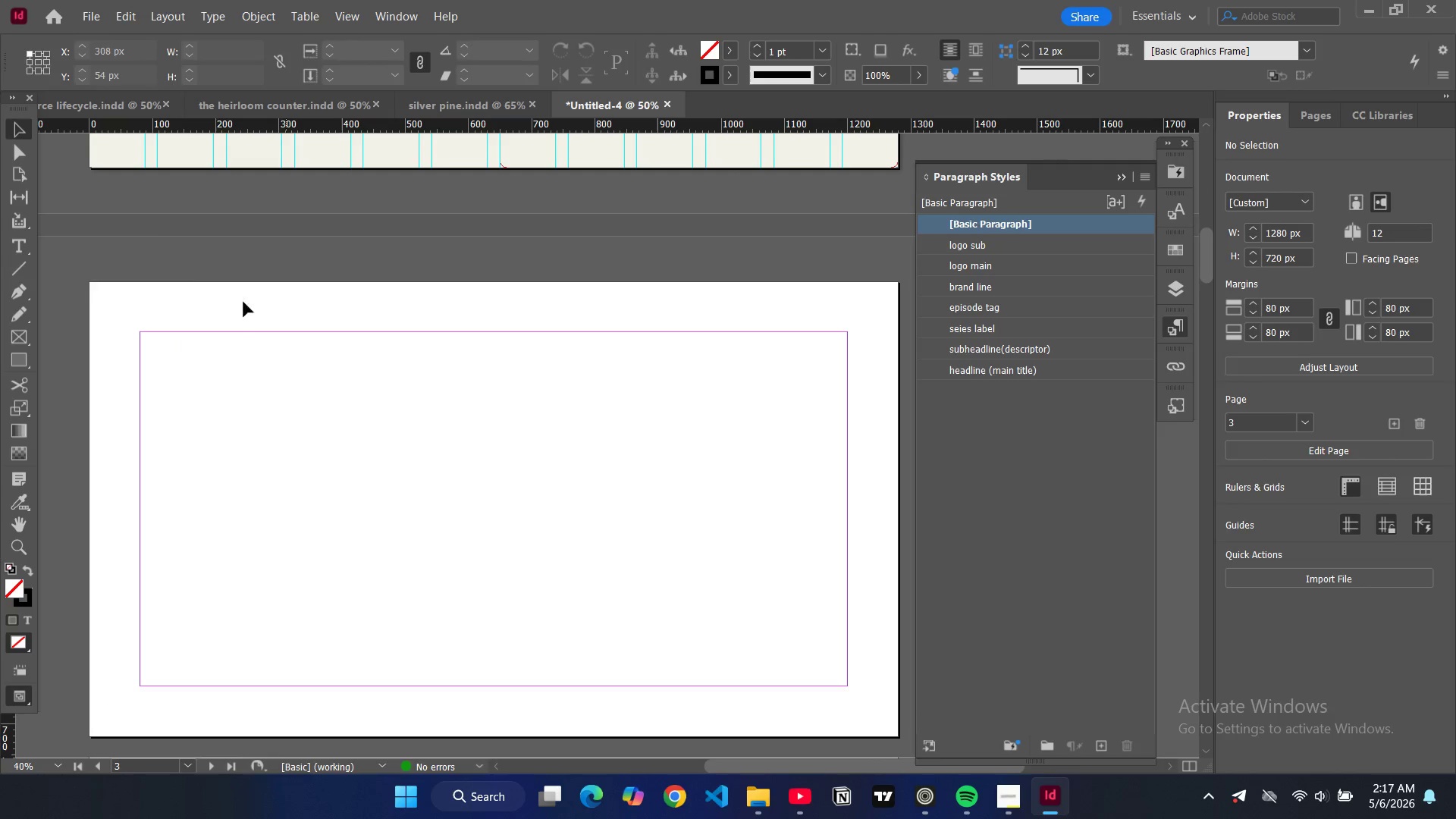 
key(W)
 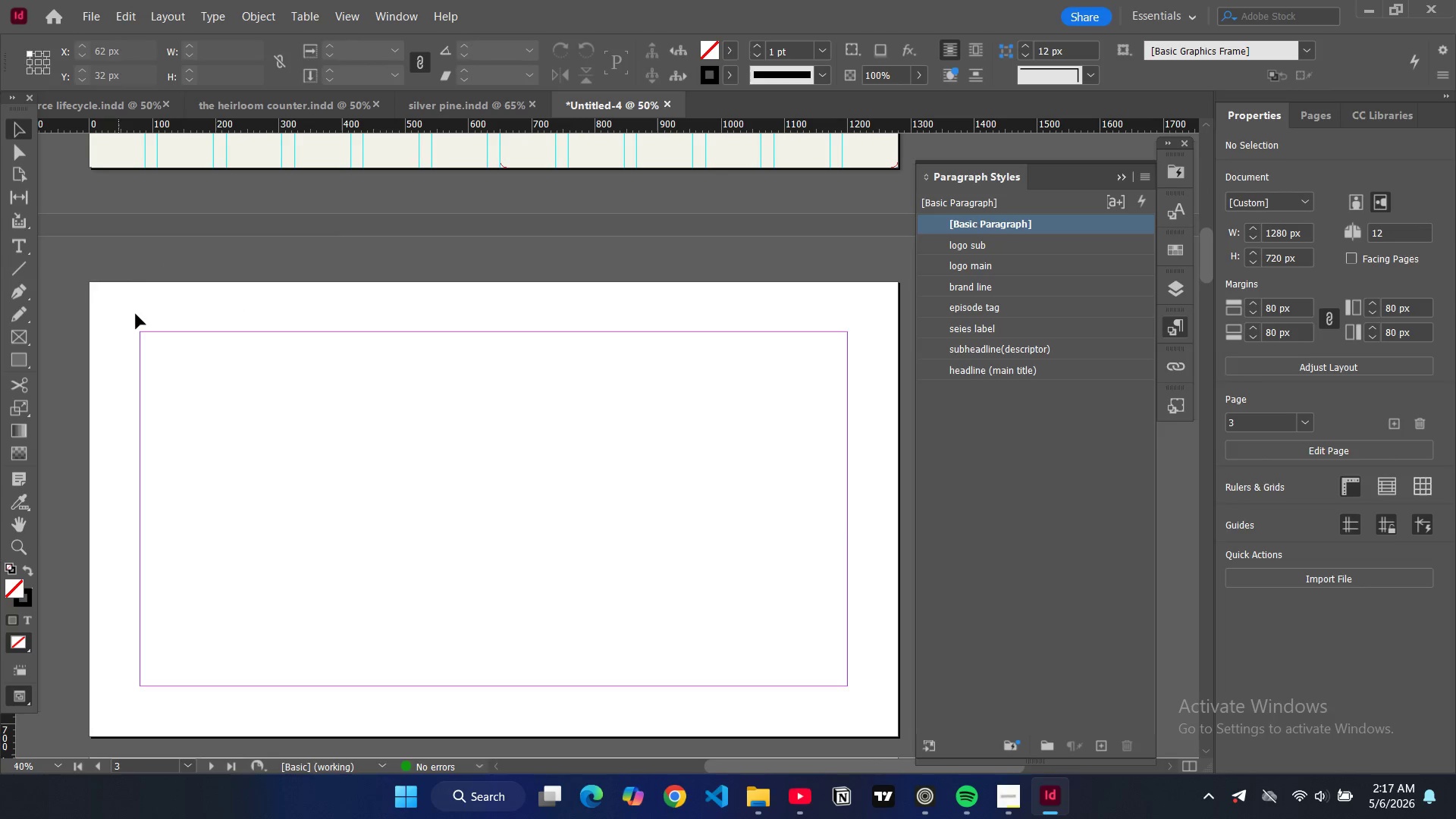 
left_click([136, 314])
 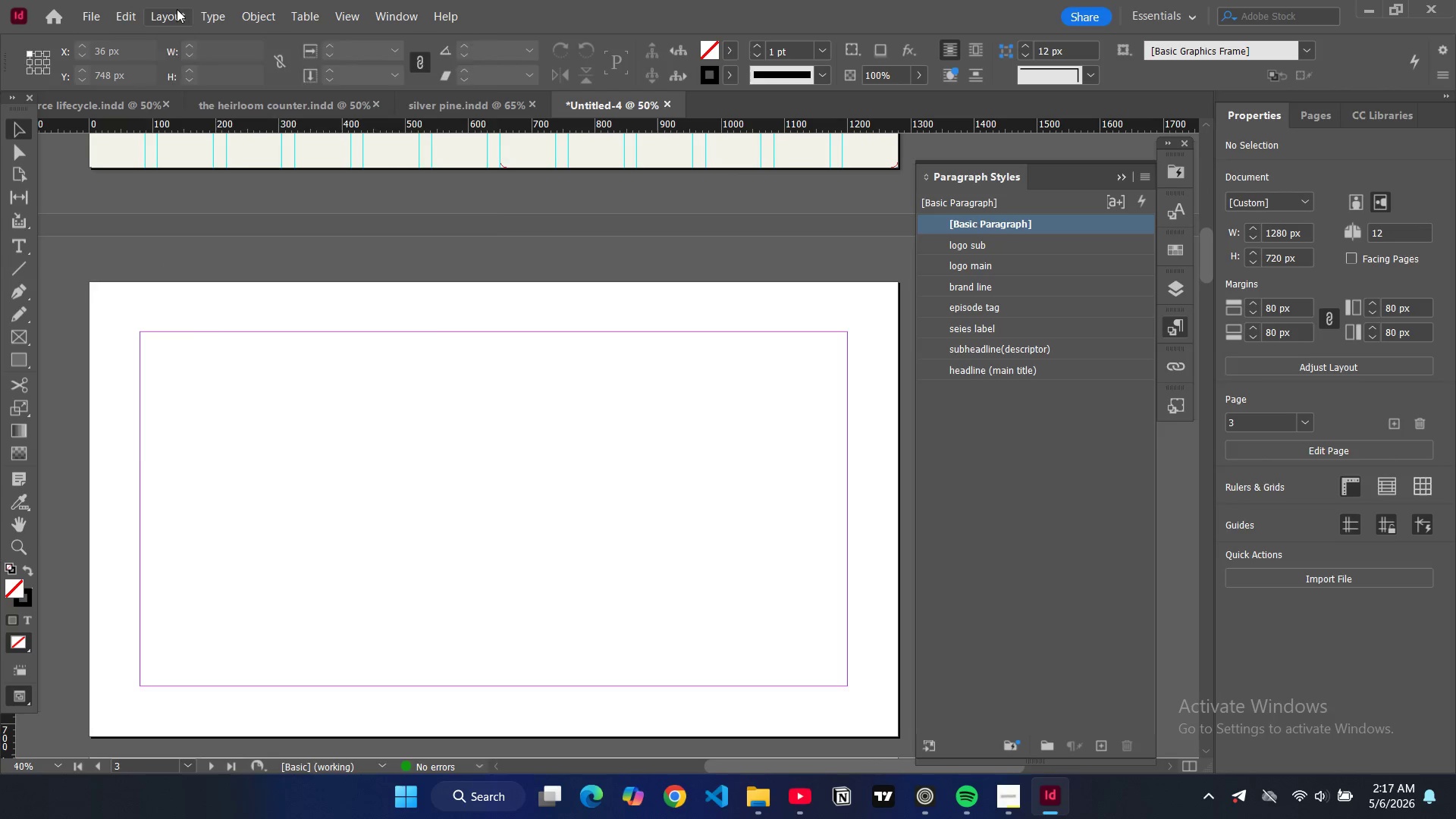 
left_click([177, 9])
 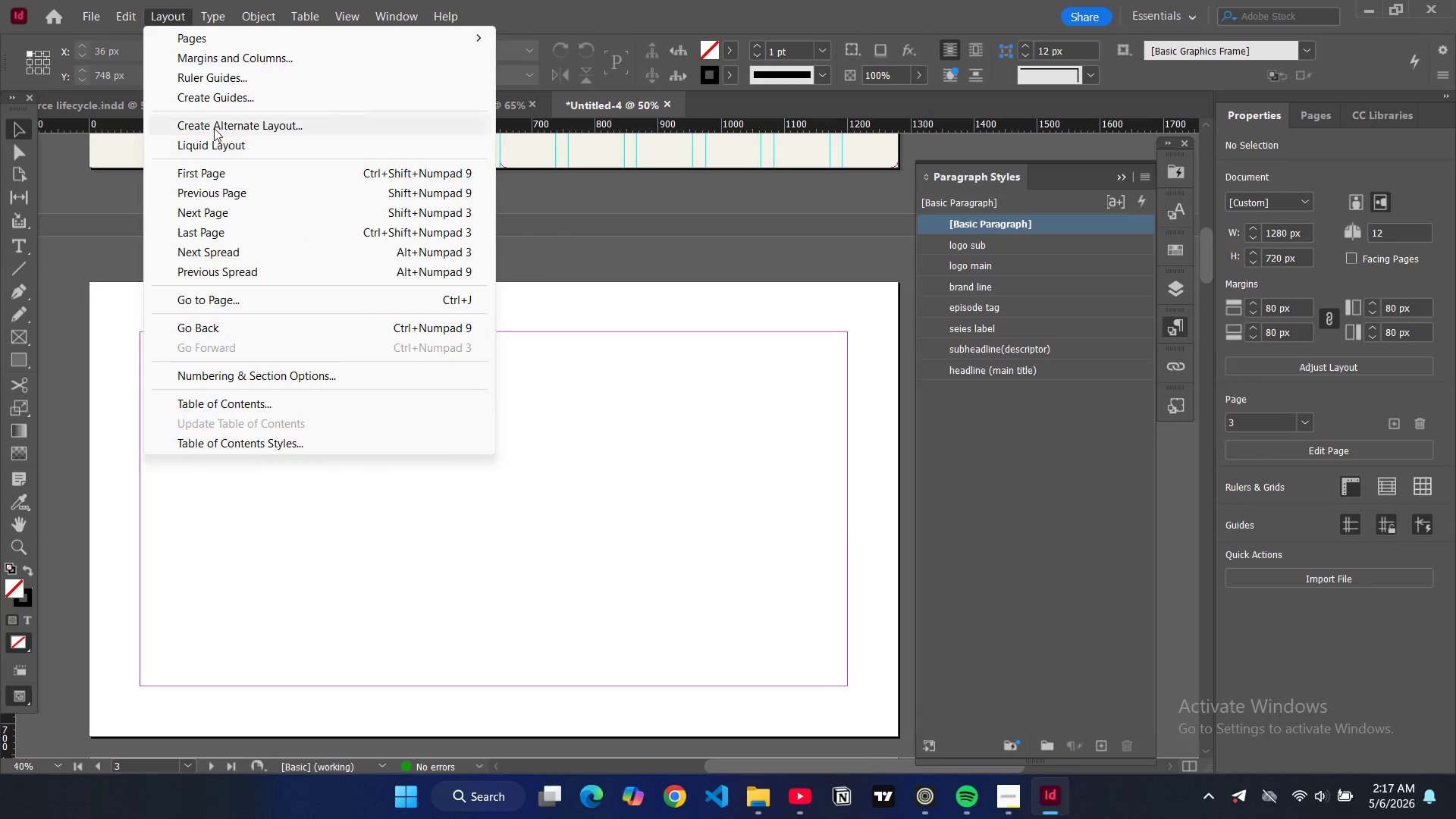 
left_click([206, 101])
 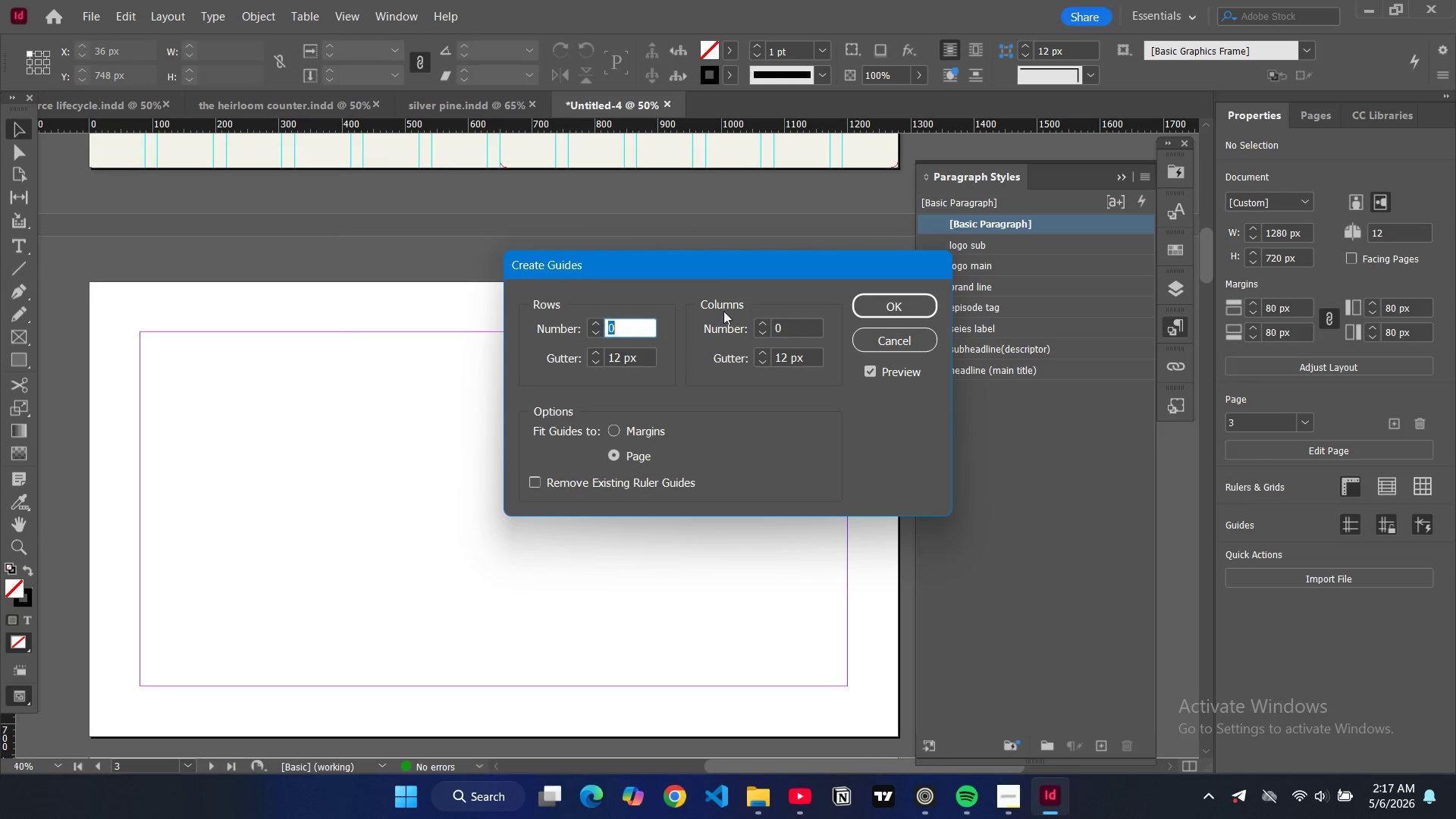 
key(8)
 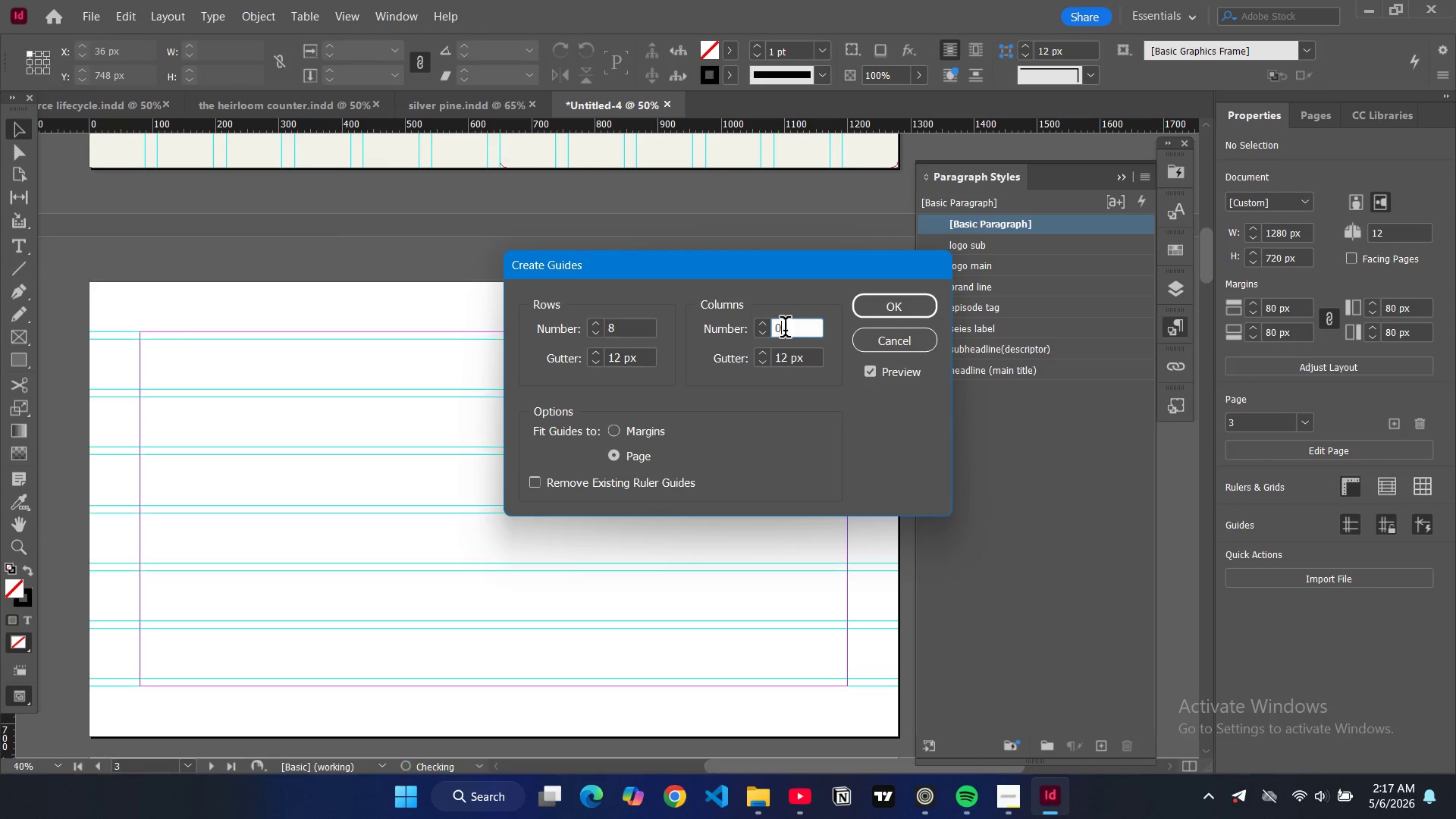 
double_click([785, 330])
 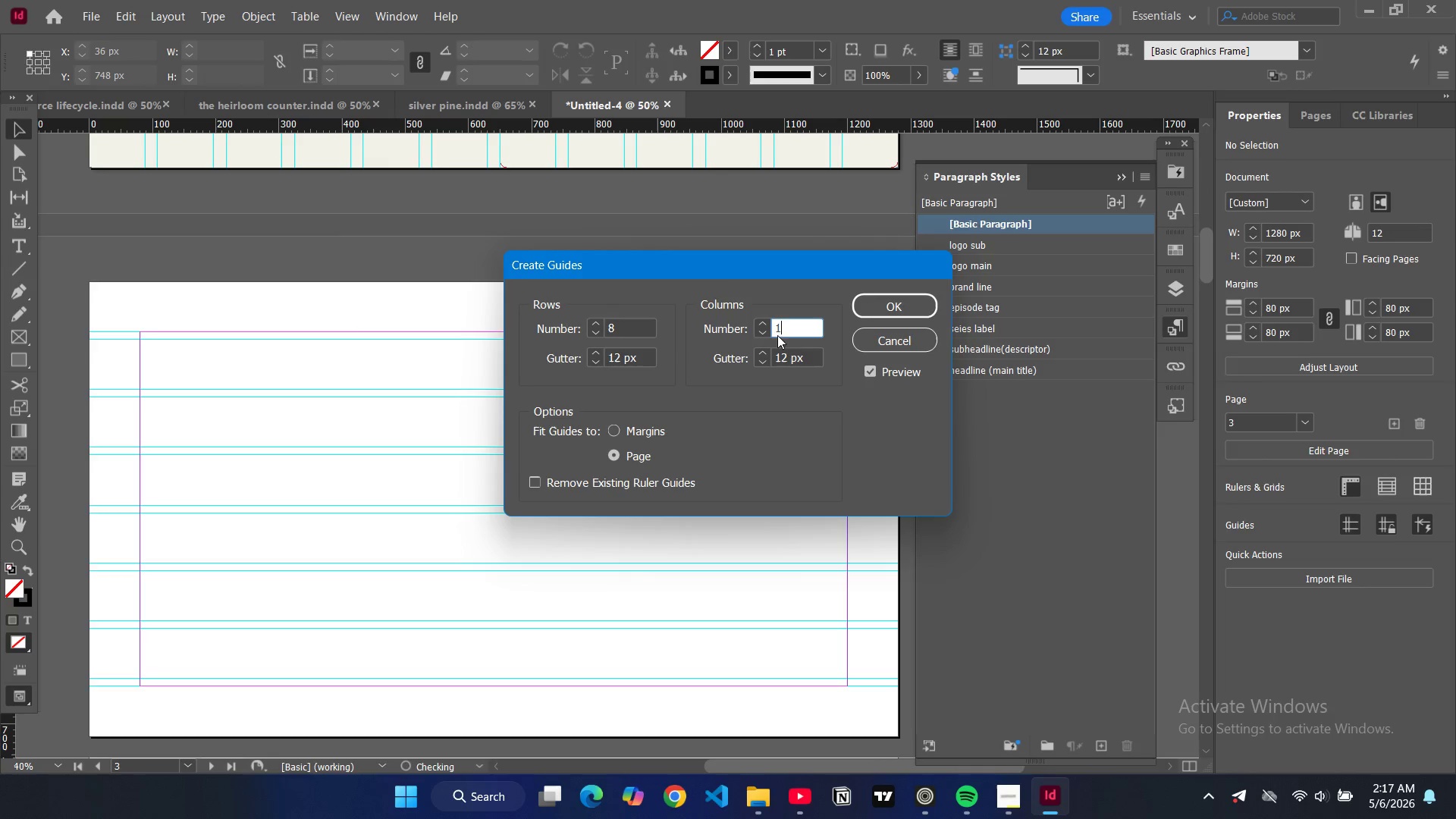 
key(1)
 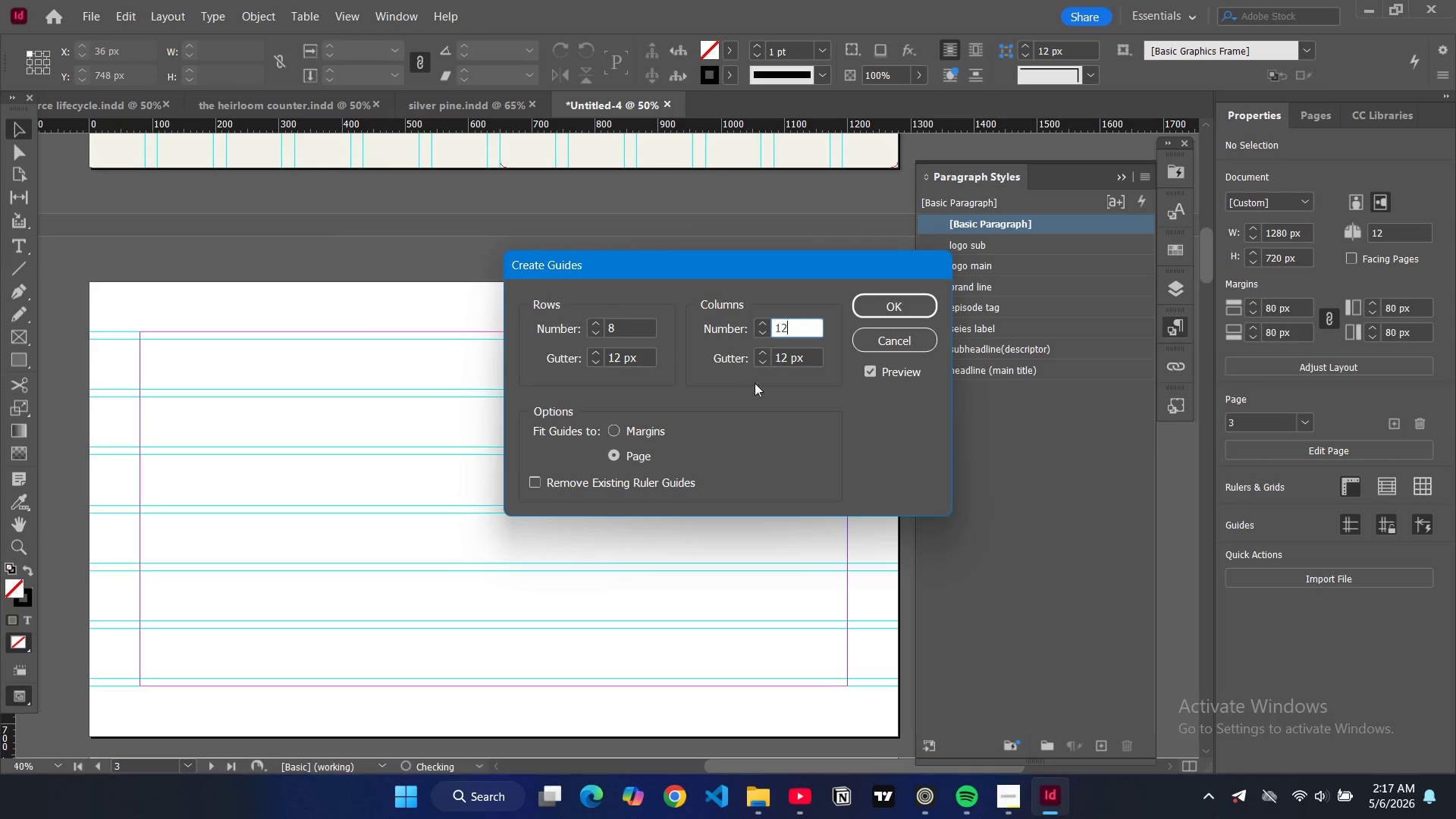 
key(2)
 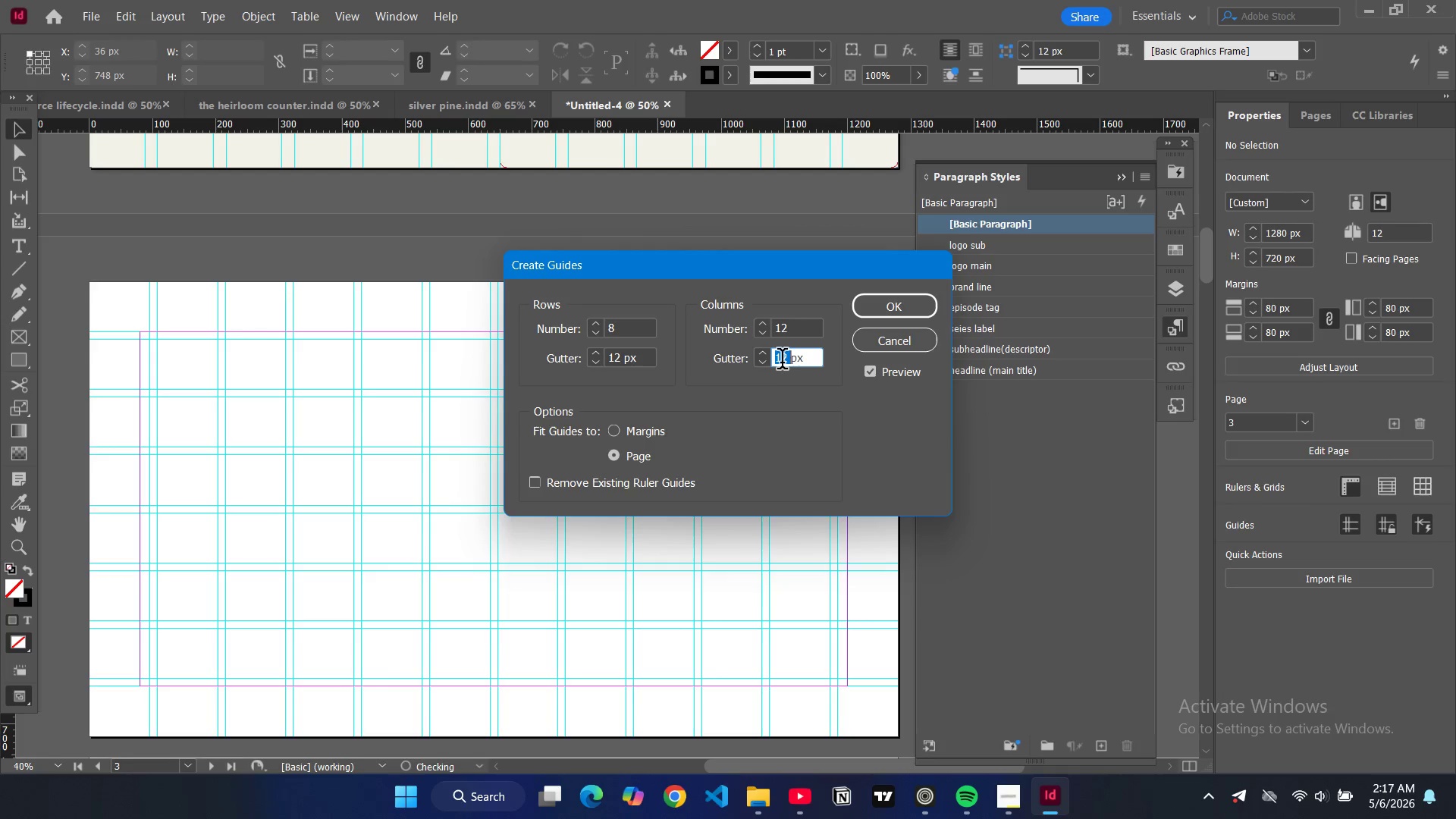 
double_click([782, 362])
 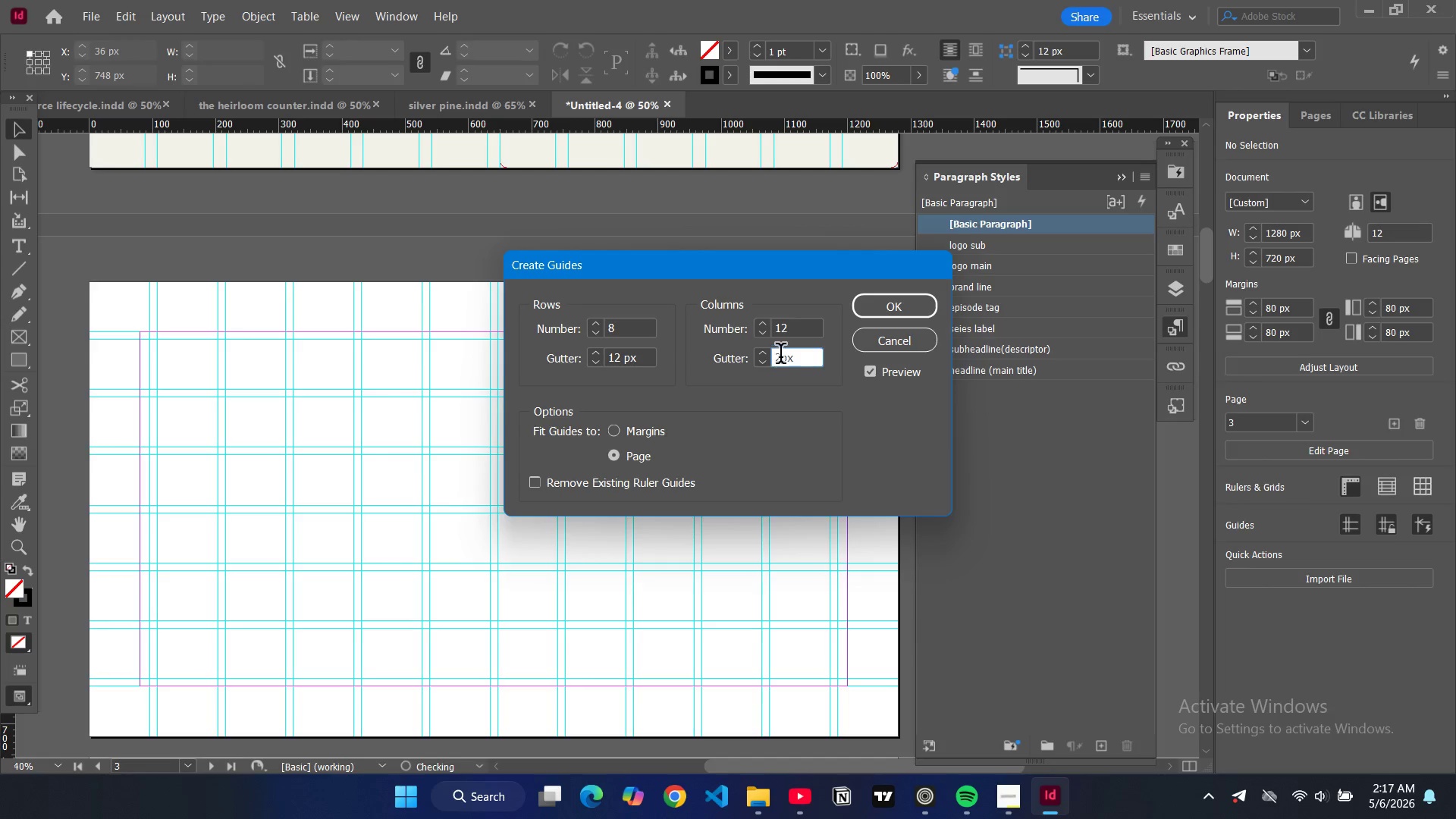 
key(2)
 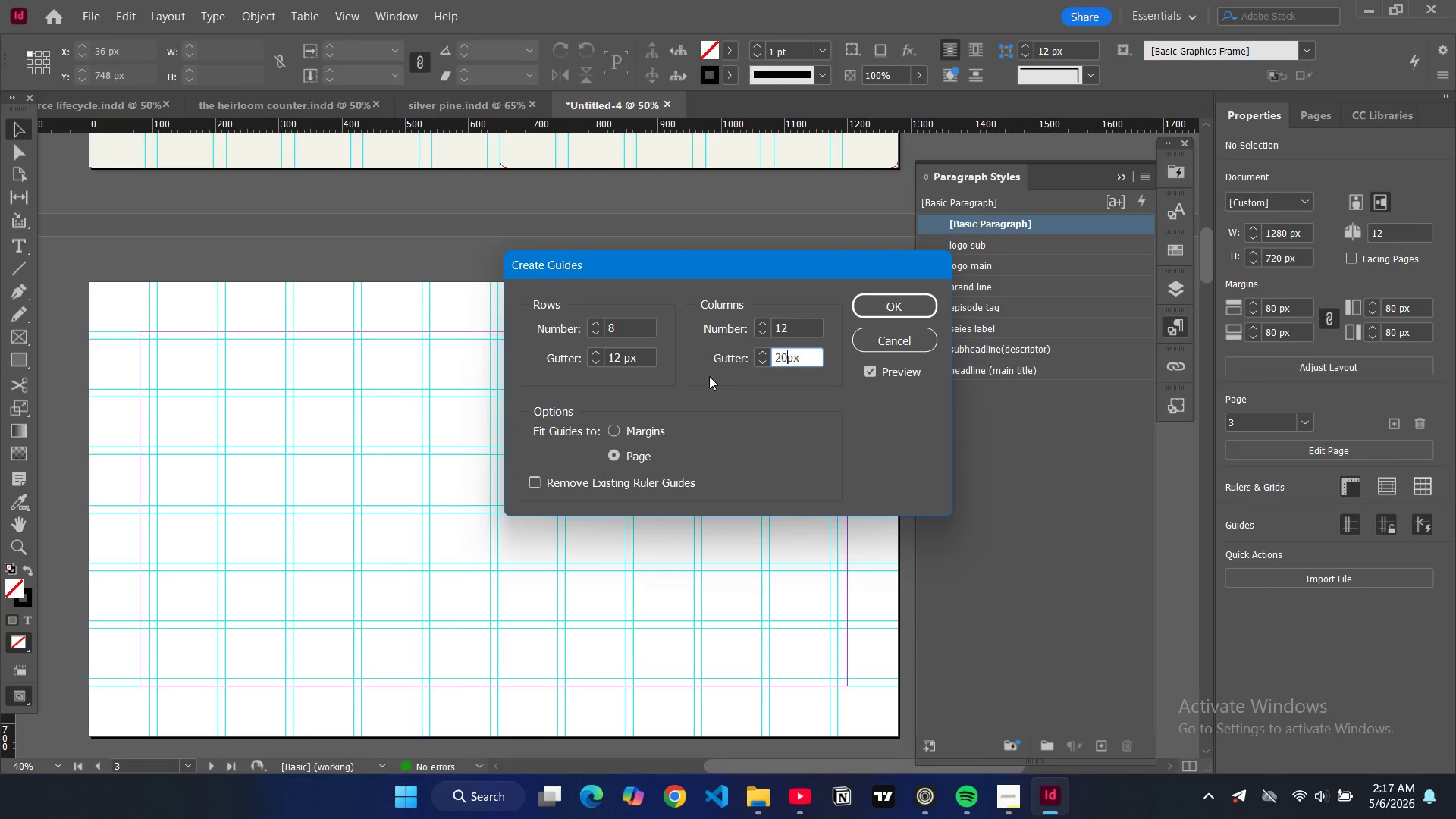 
key(0)
 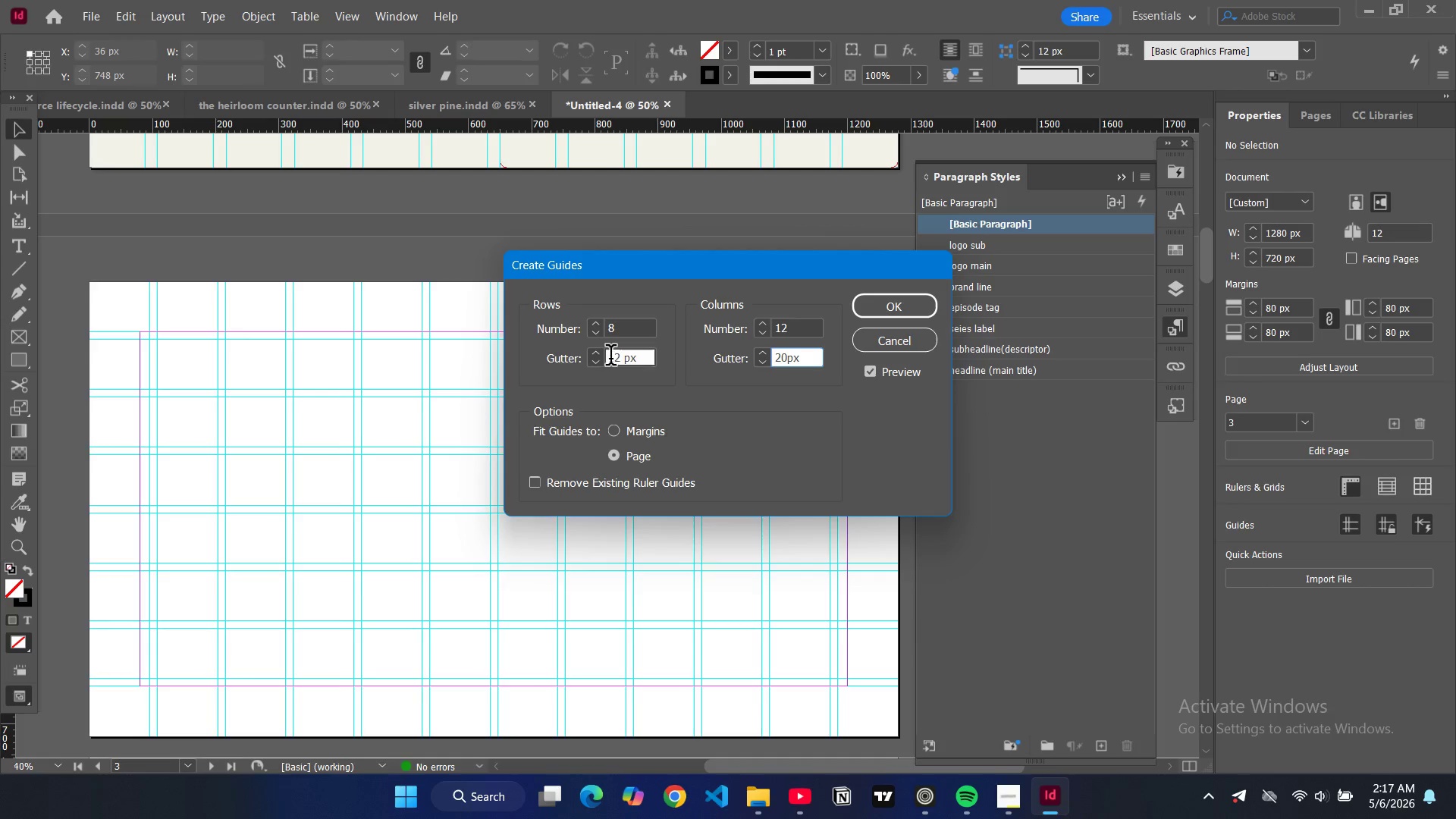 
double_click([610, 358])
 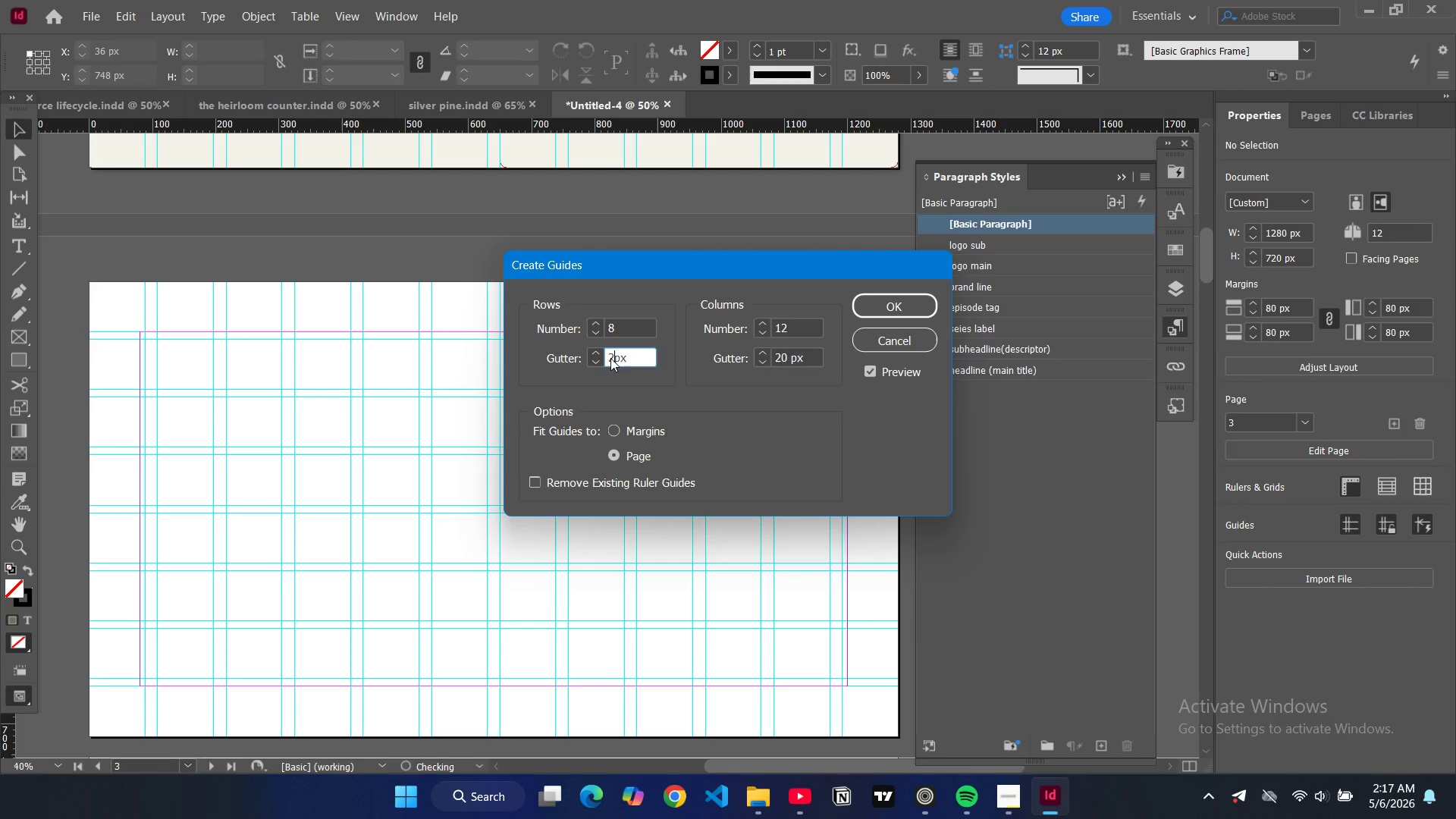 
key(2)
 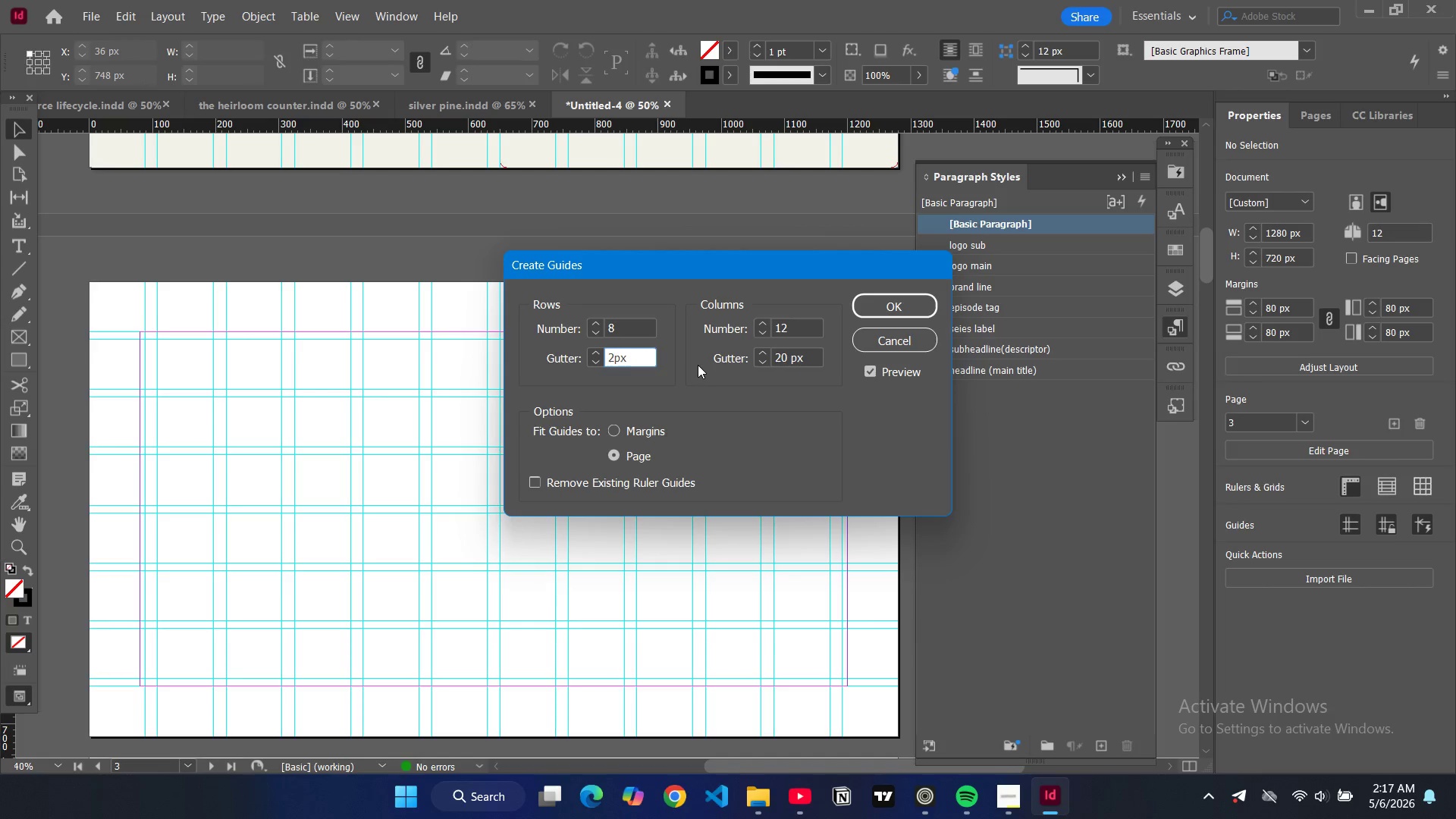 
key(0)
 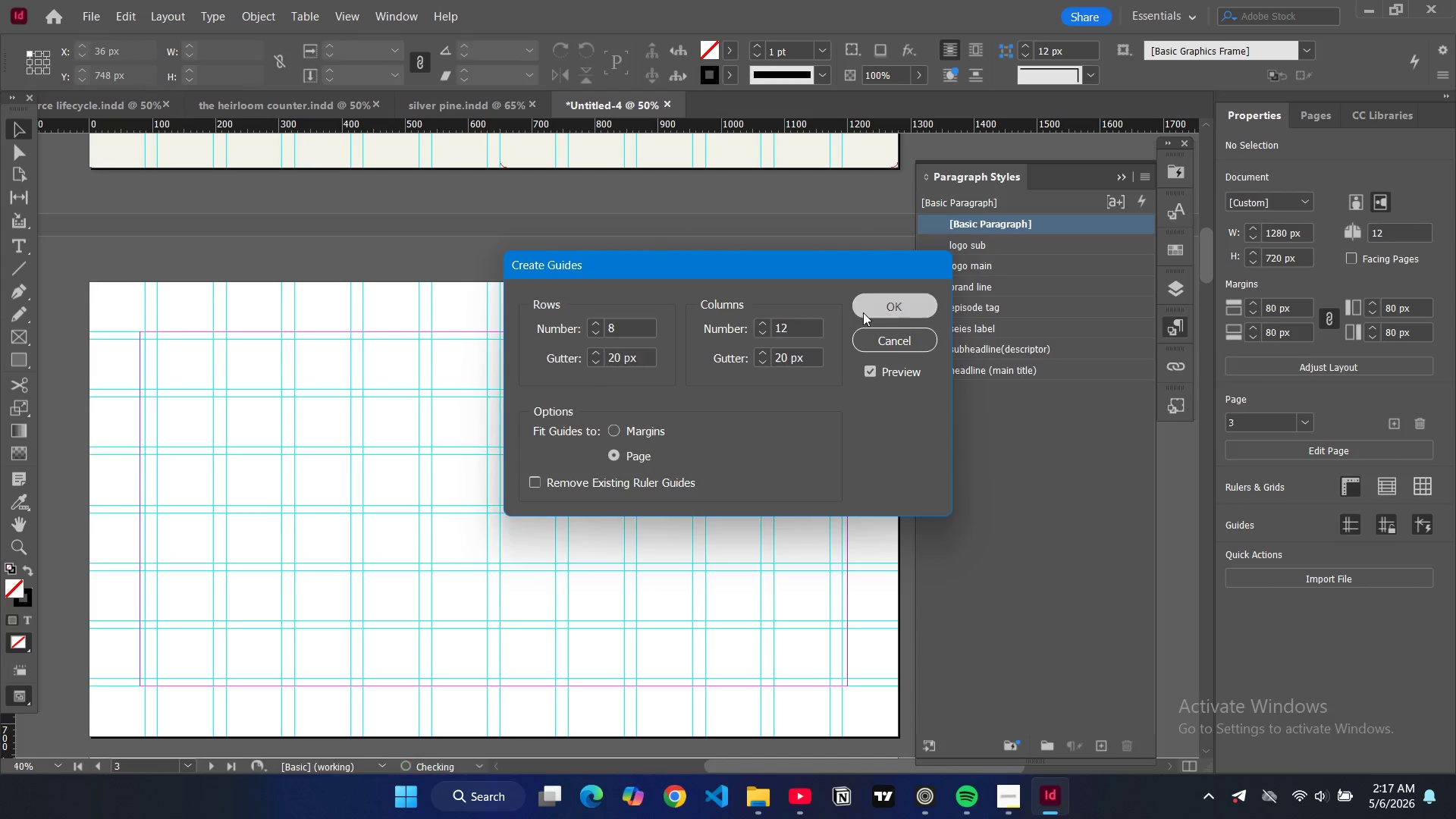 
left_click([863, 312])
 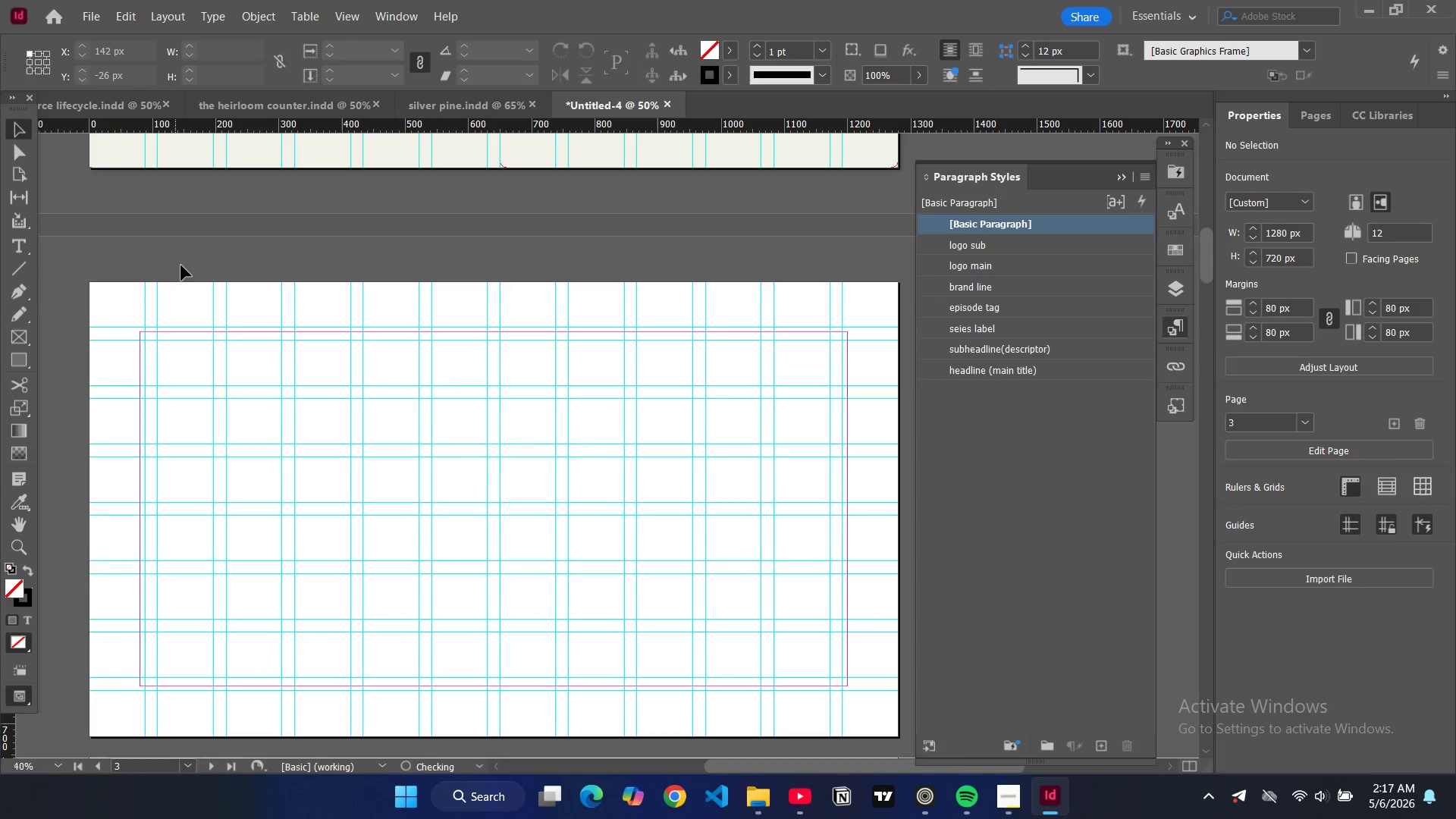 
scroll: coordinate [184, 263], scroll_direction: up, amount: 11.0
 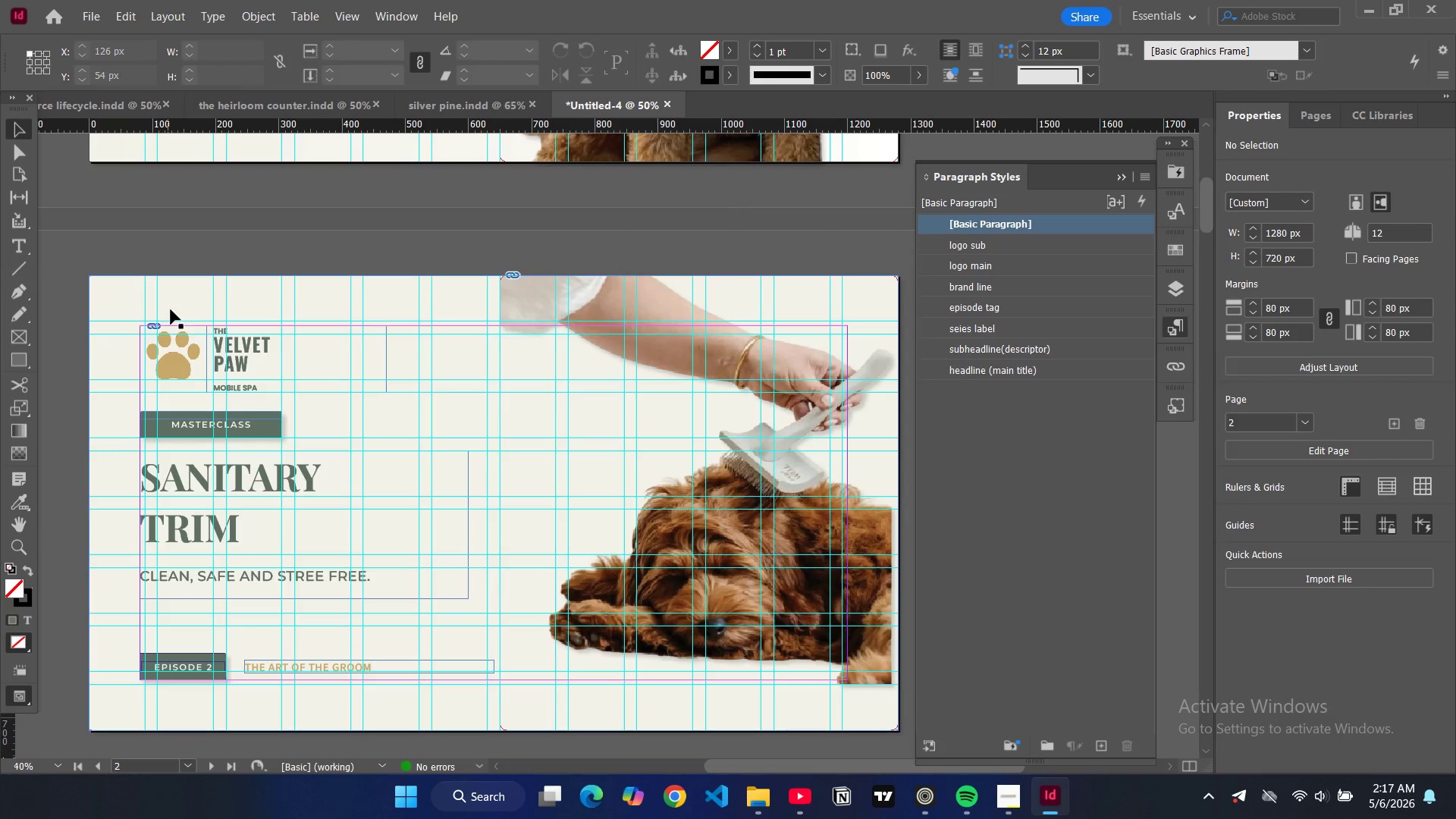 
left_click([161, 293])
 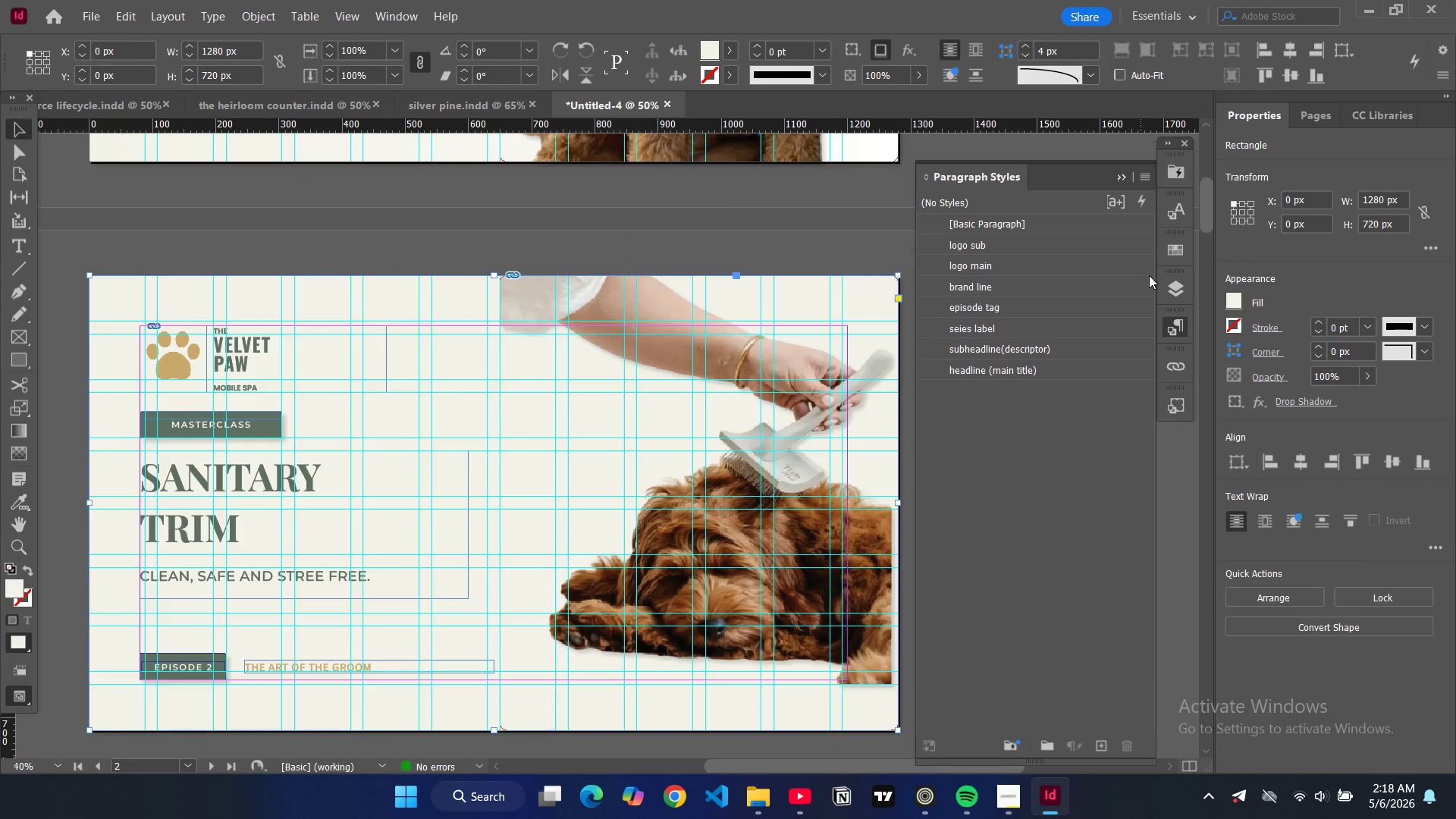 
left_click([1175, 286])
 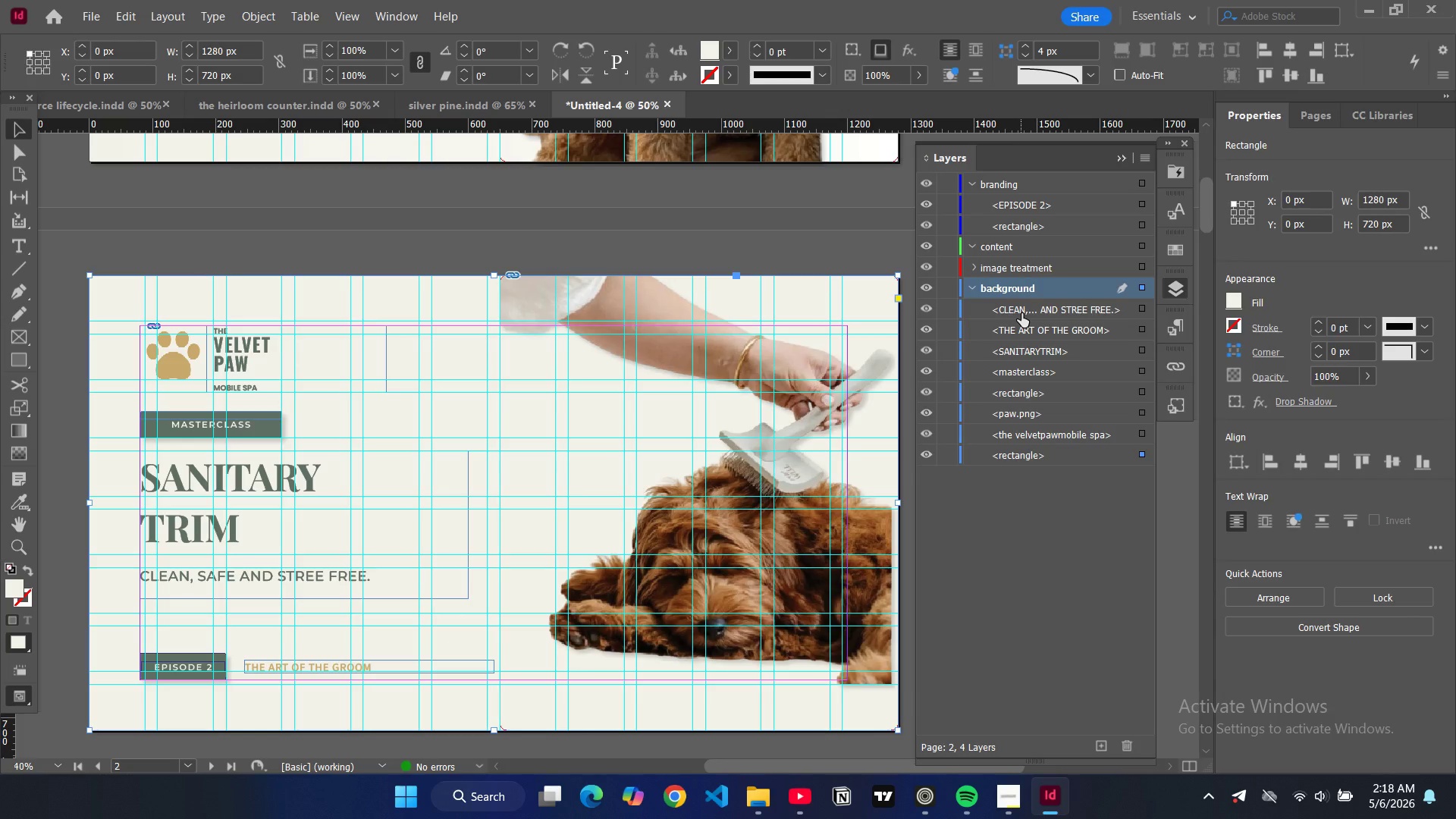 
left_click_drag(start_coordinate=[1021, 314], to_coordinate=[1045, 204])
 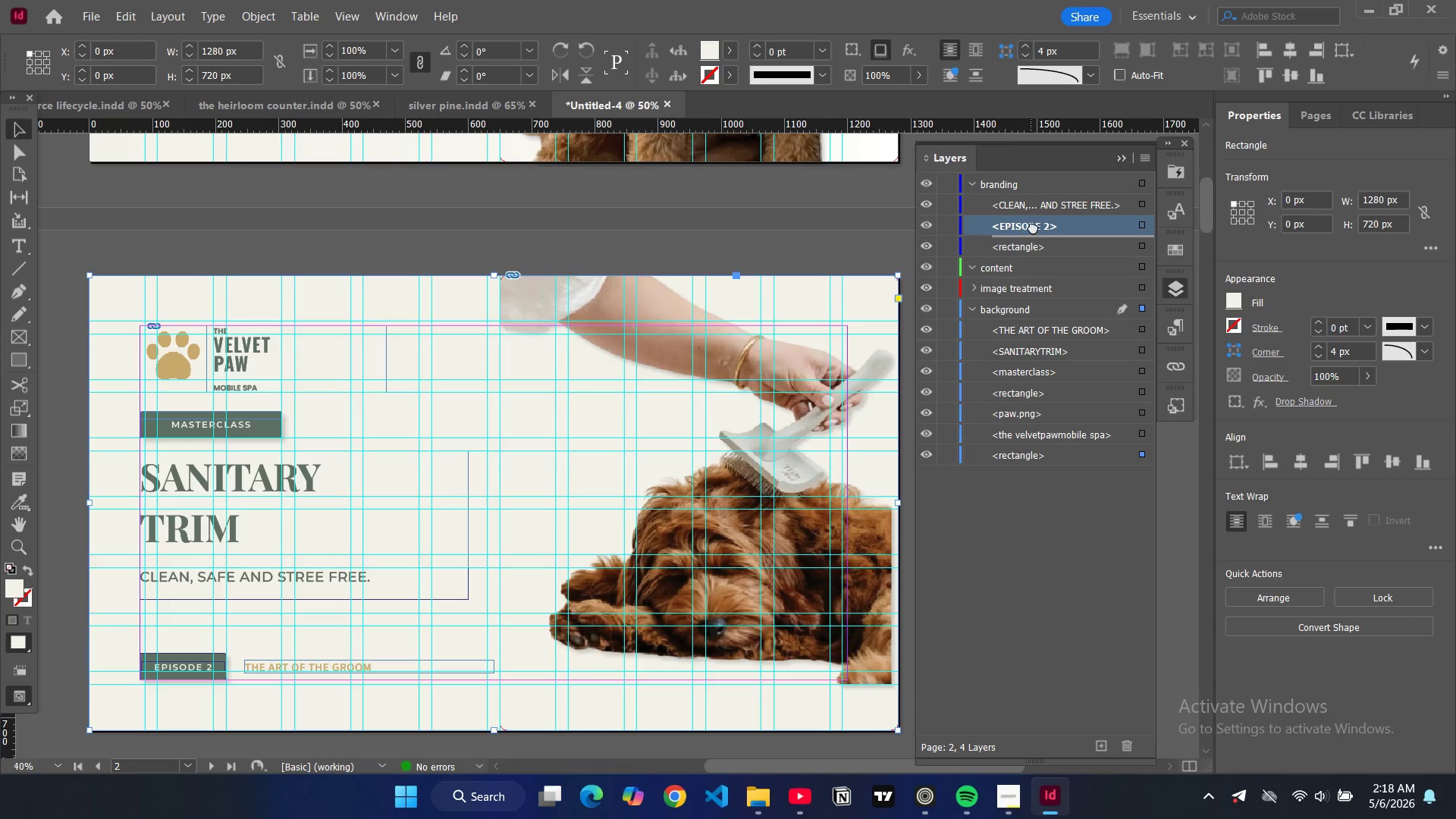 
left_click_drag(start_coordinate=[1040, 208], to_coordinate=[1036, 277])
 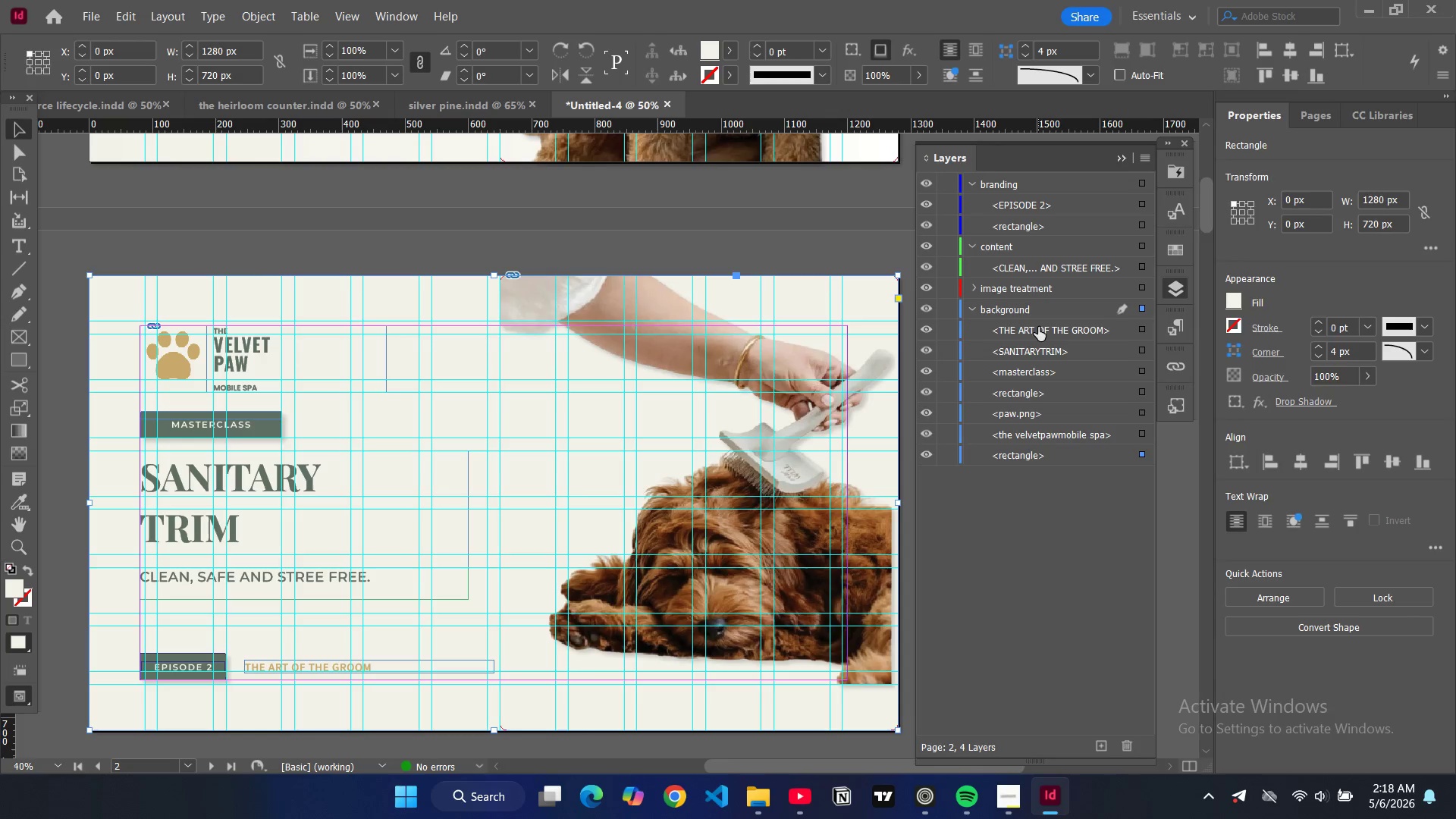 
left_click_drag(start_coordinate=[1038, 327], to_coordinate=[1039, 276])
 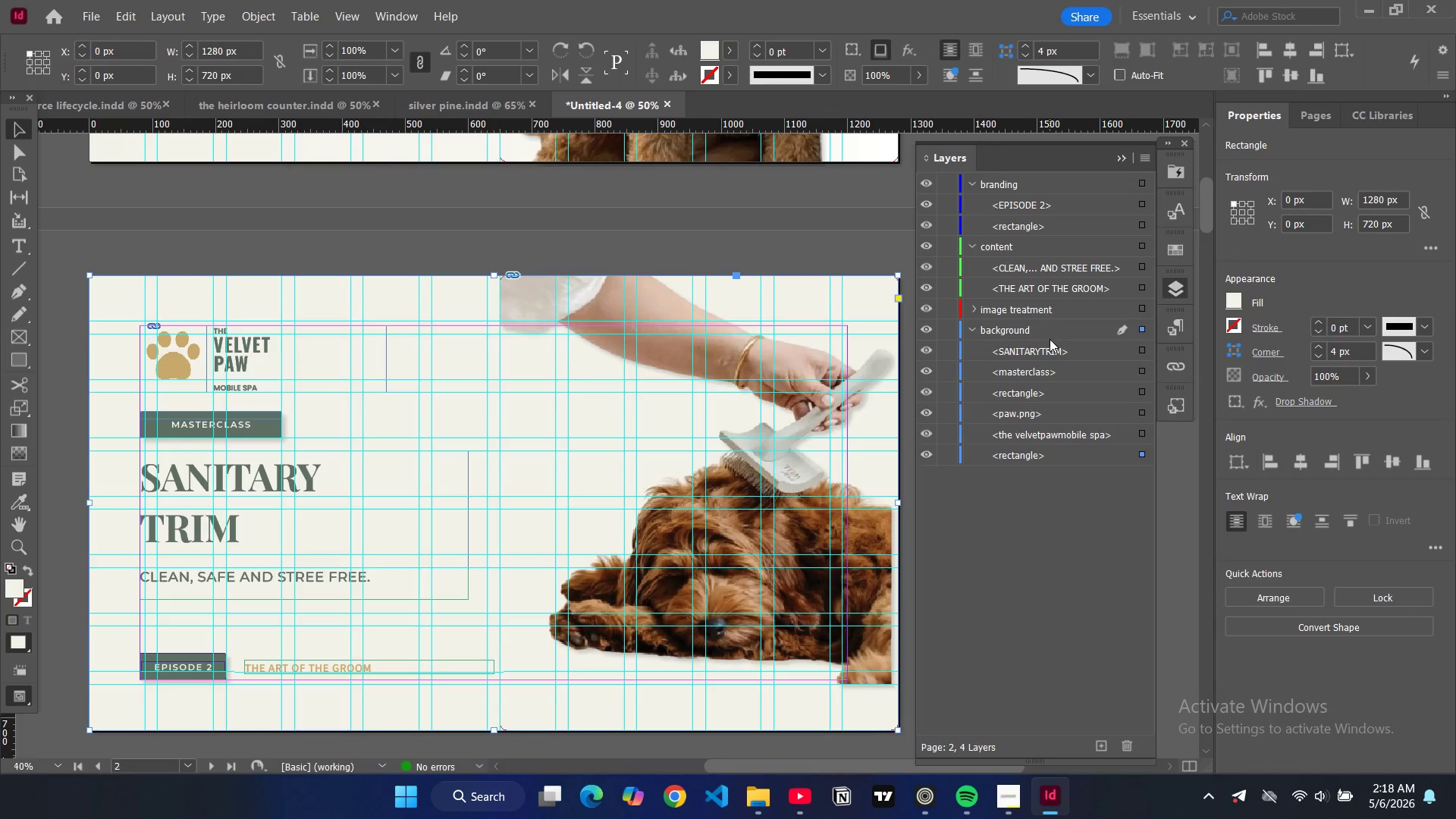 
left_click_drag(start_coordinate=[1050, 350], to_coordinate=[1053, 288])
 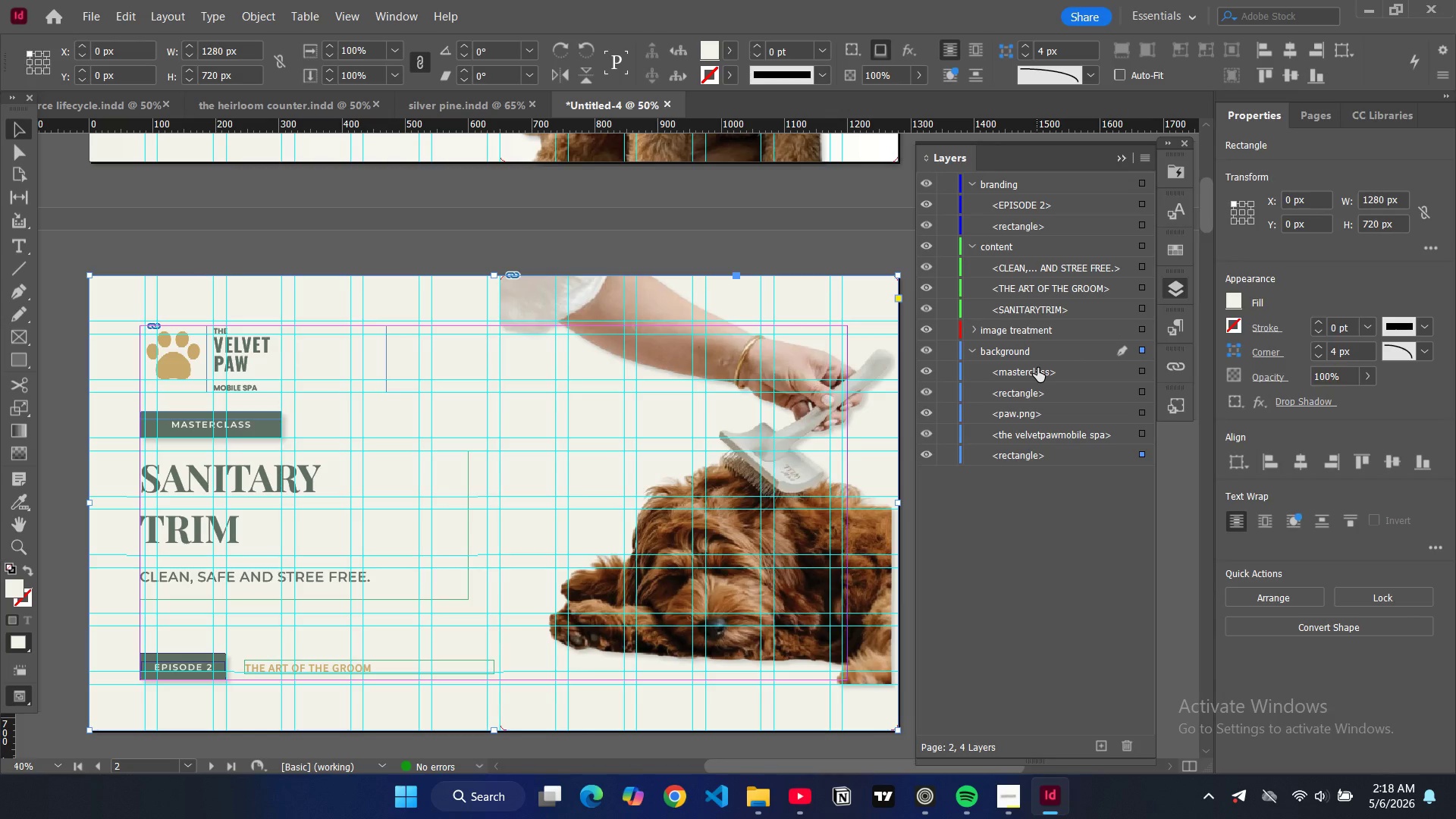 
left_click_drag(start_coordinate=[1037, 368], to_coordinate=[1044, 226])
 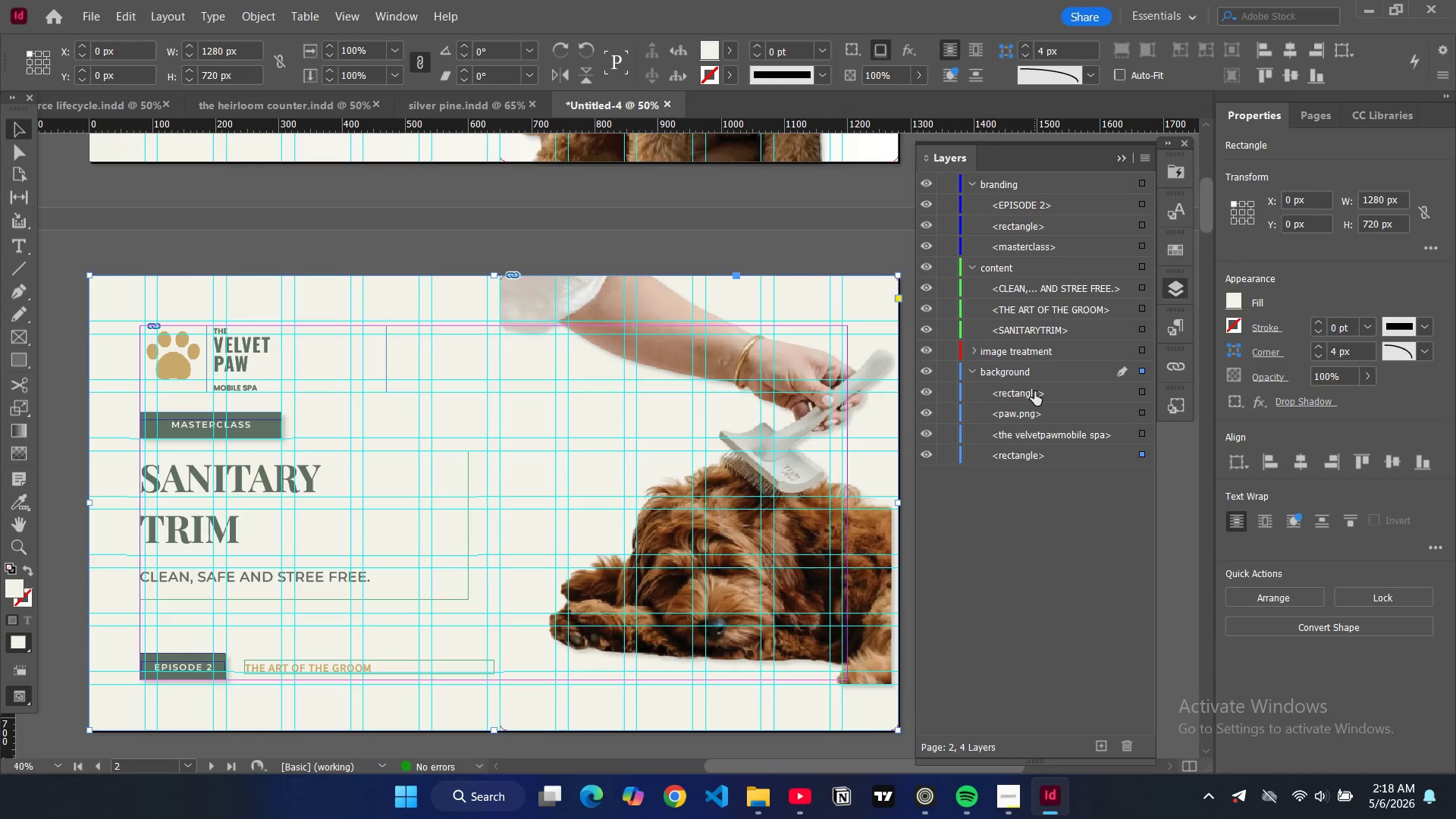 
left_click_drag(start_coordinate=[1034, 391], to_coordinate=[1025, 221])
 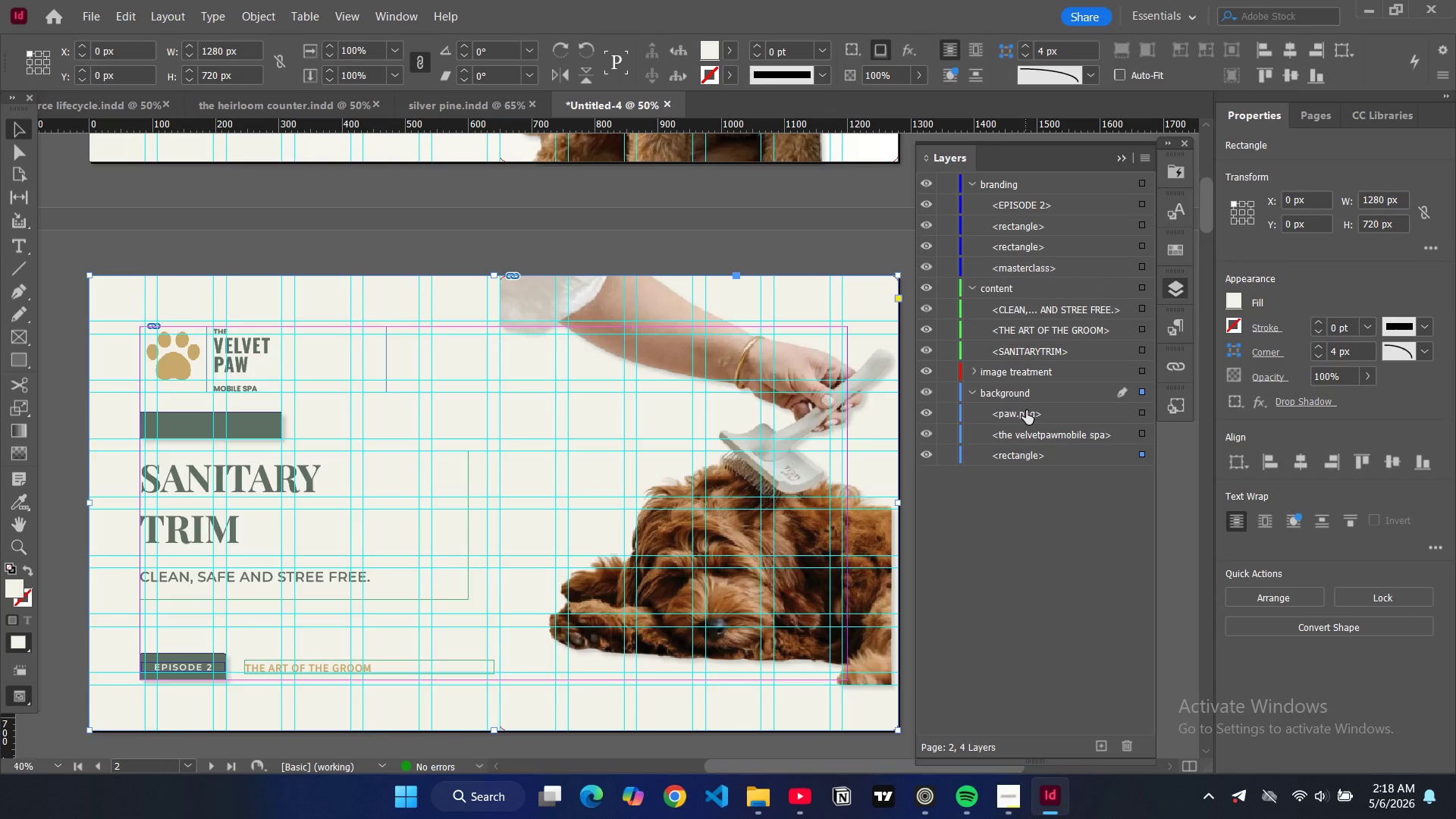 
left_click_drag(start_coordinate=[1026, 410], to_coordinate=[1039, 257])
 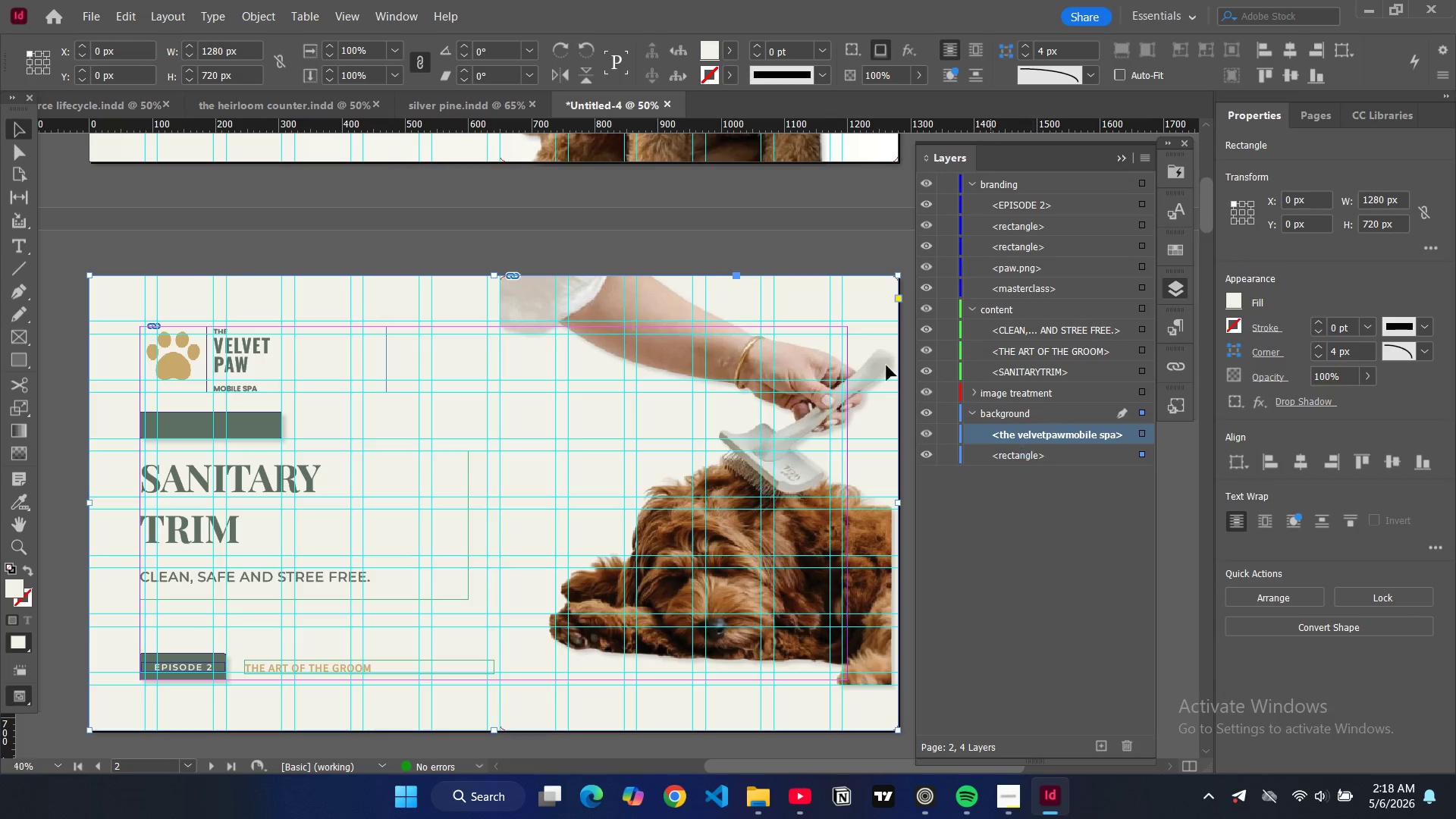 
left_click([690, 219])
 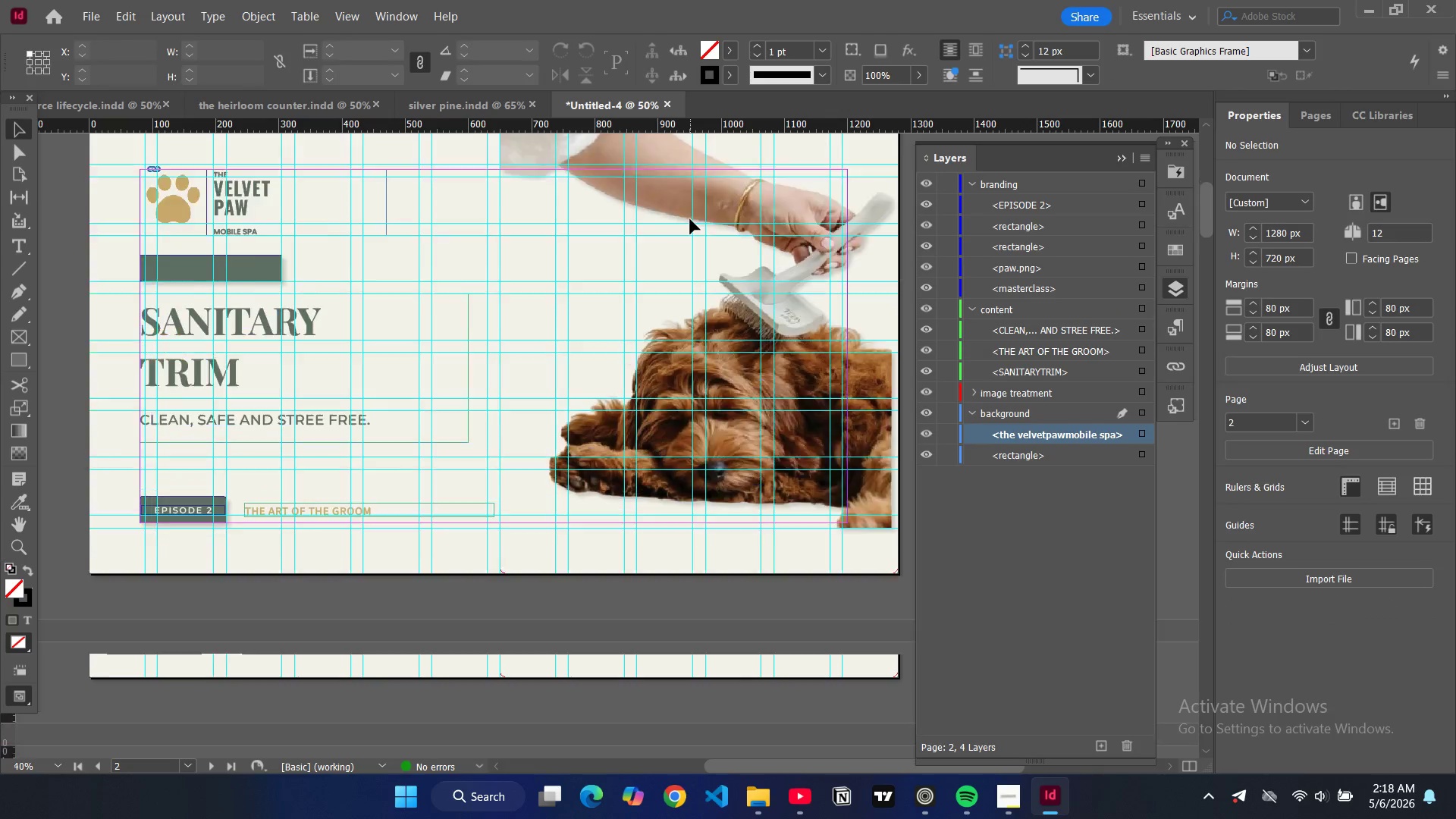 
scroll: coordinate [690, 219], scroll_direction: down, amount: 12.0
 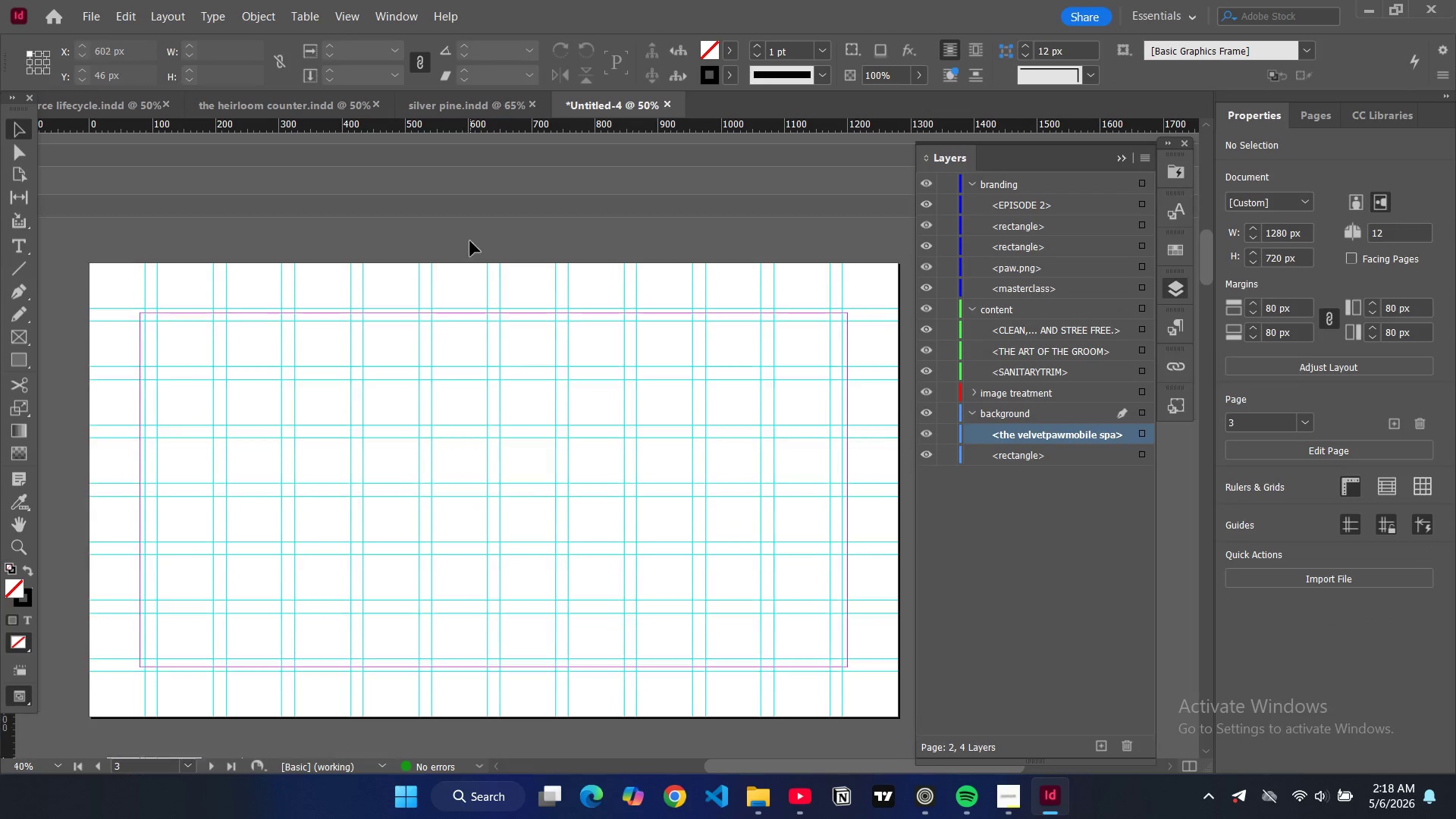 
scroll: coordinate [570, 250], scroll_direction: up, amount: 8.0
 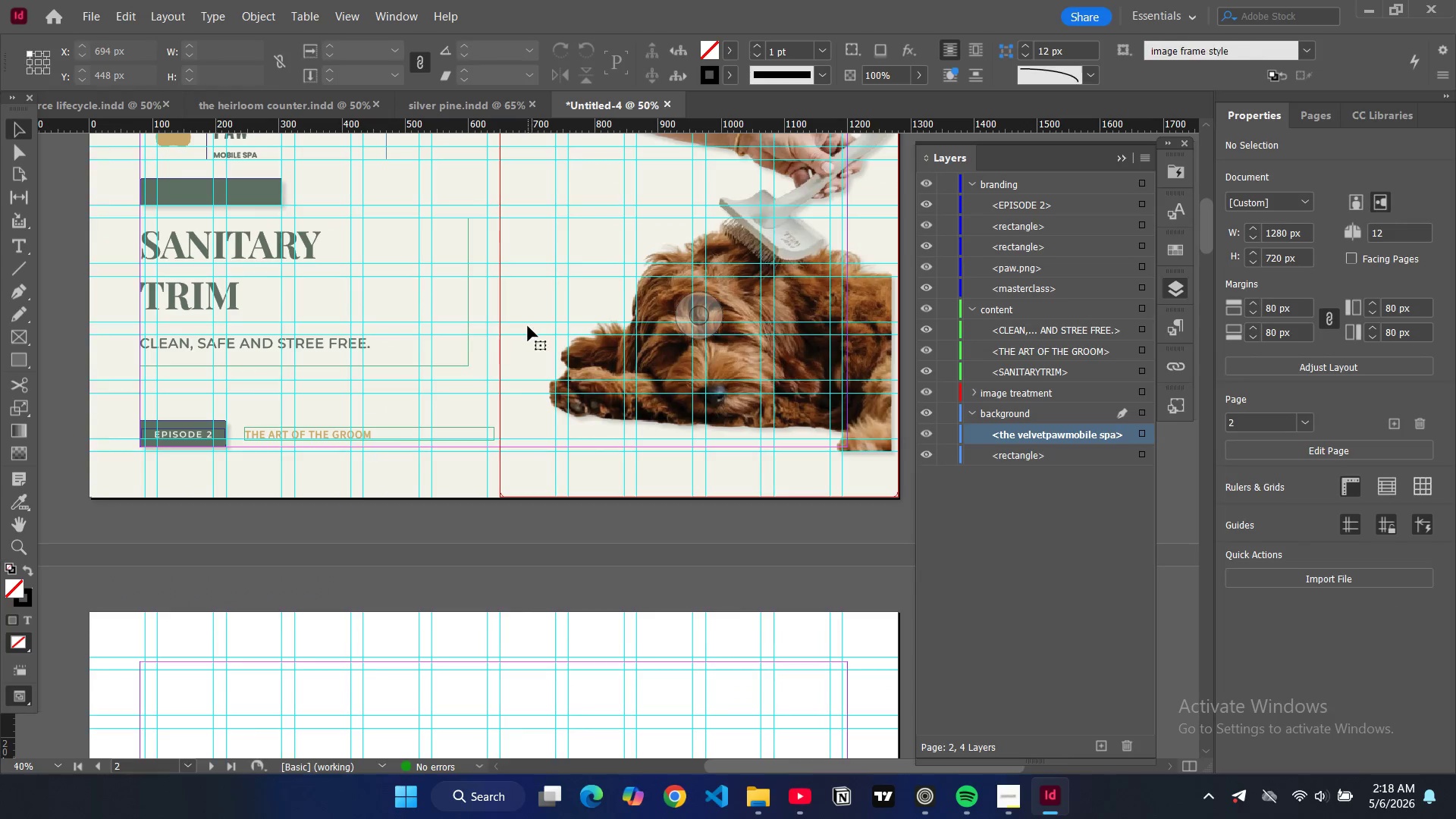 
left_click([528, 326])
 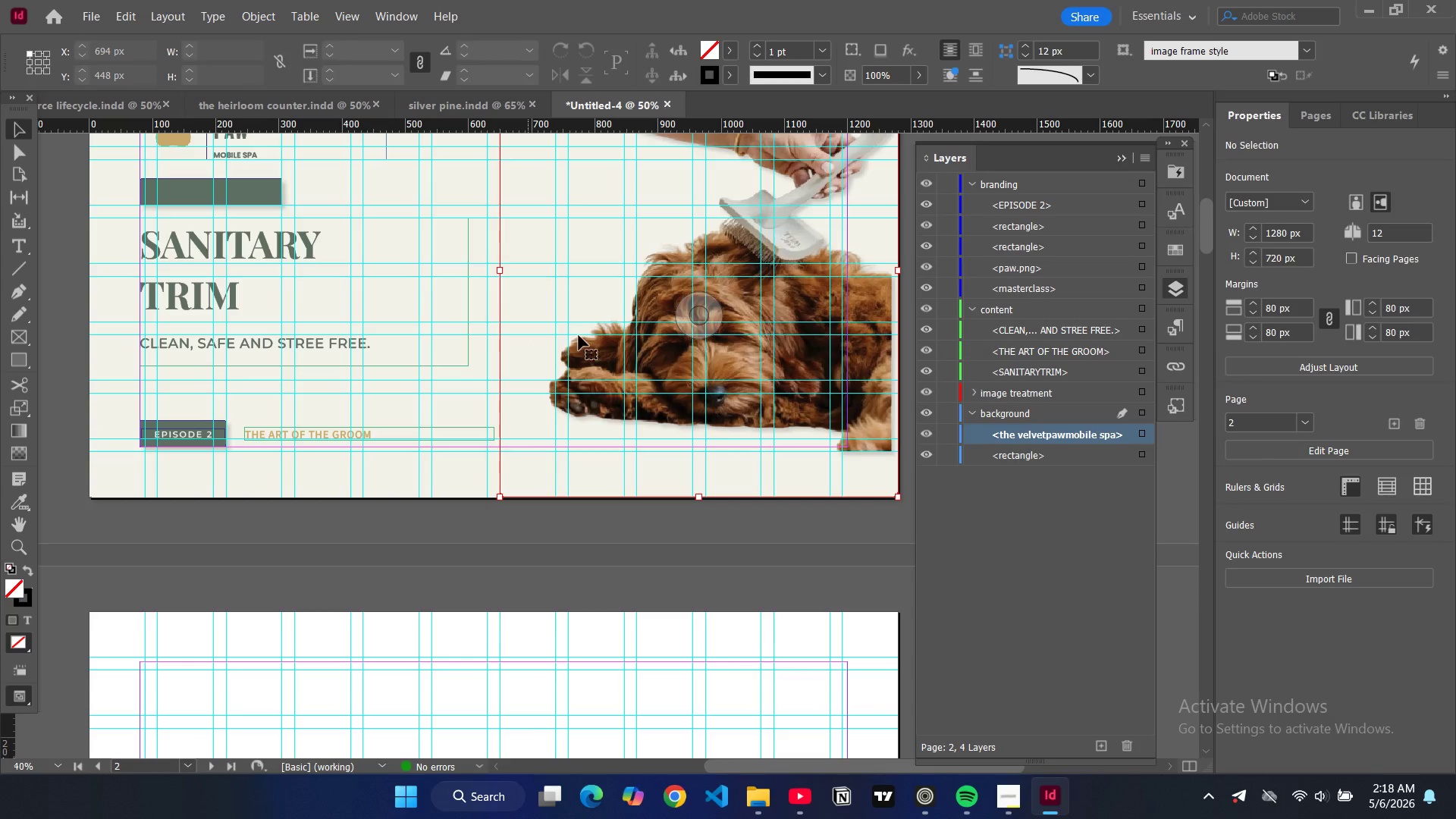 
key(Control+C)
 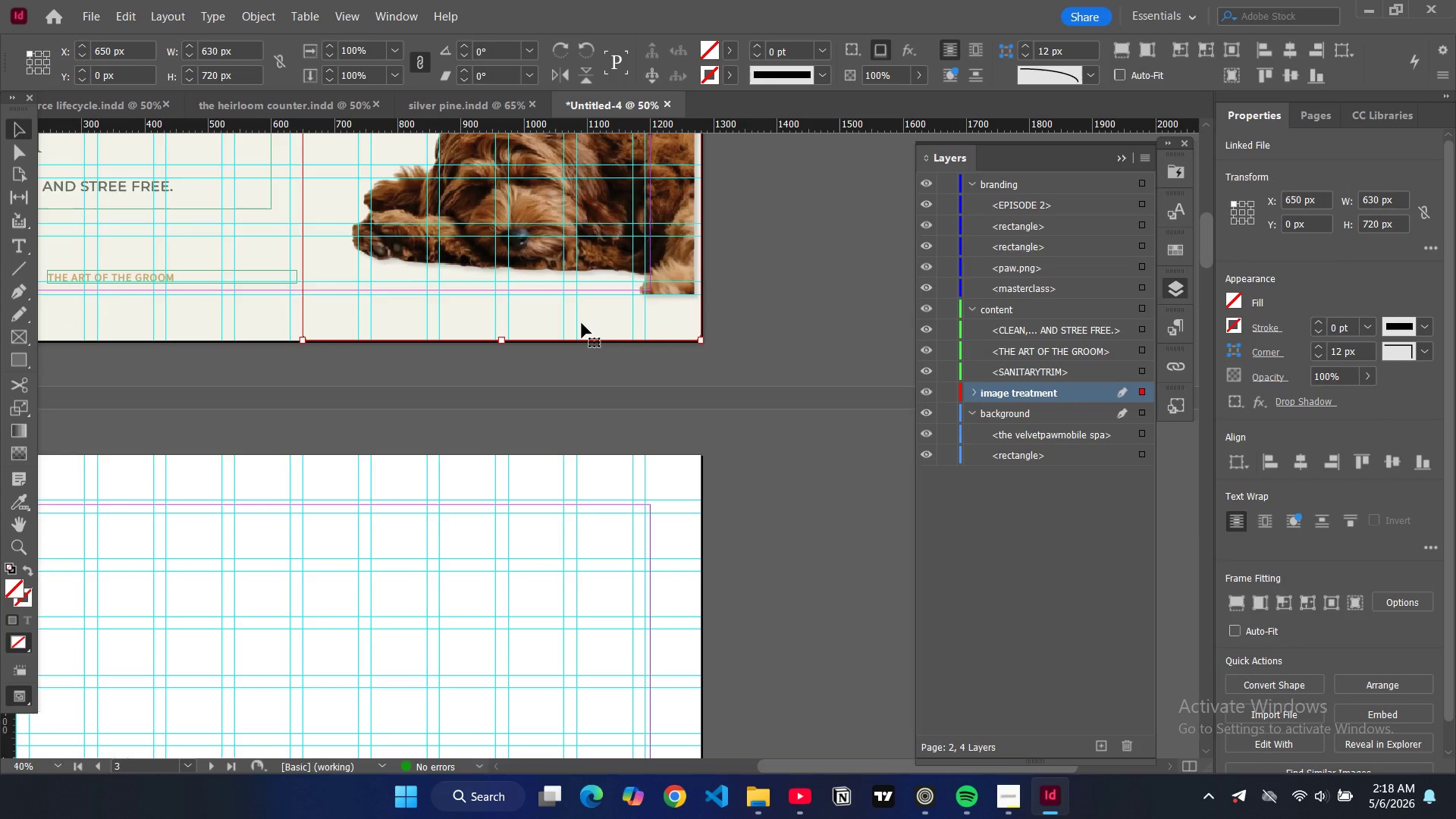 
scroll: coordinate [583, 323], scroll_direction: down, amount: 10.0
 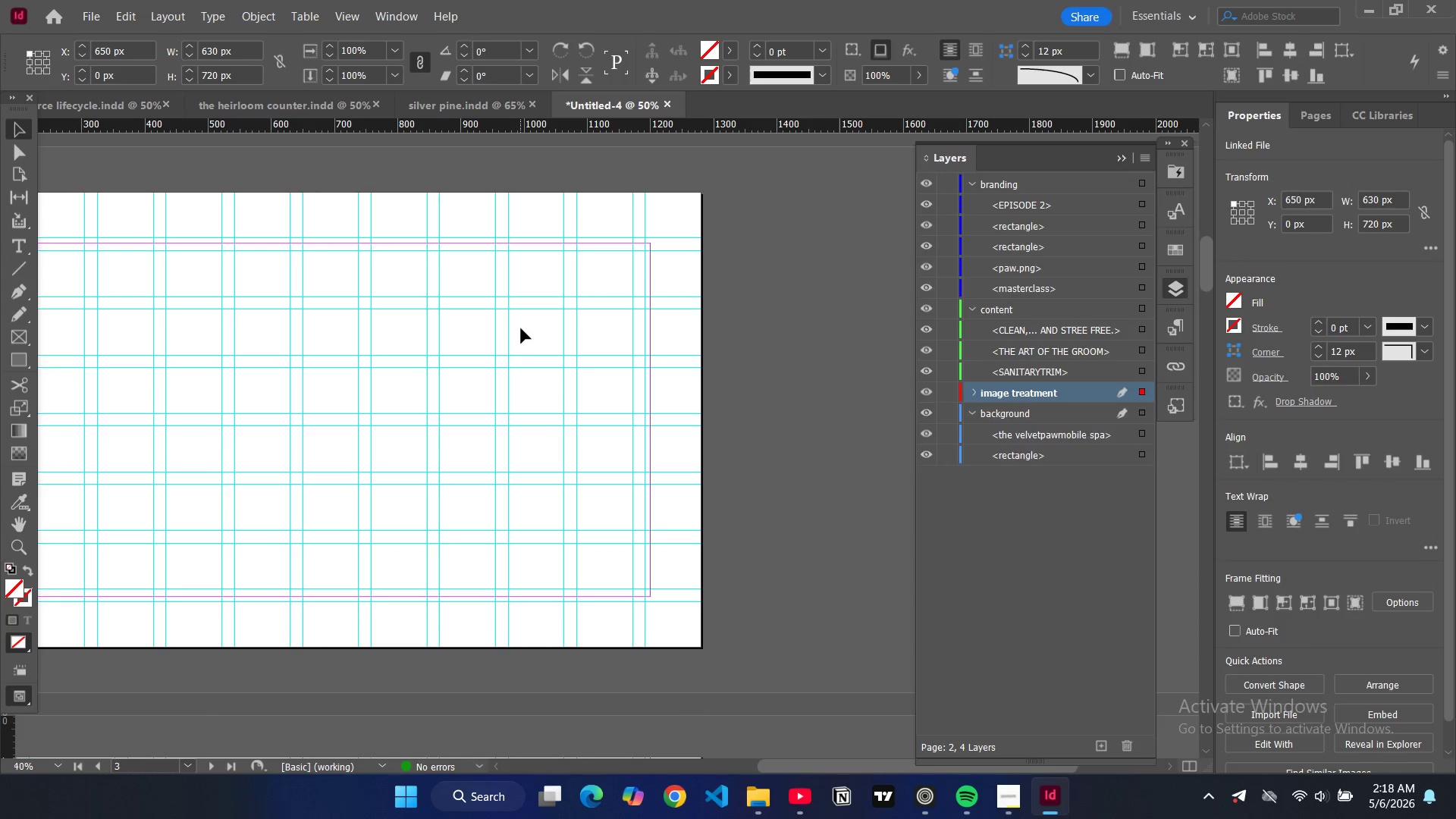 
left_click([521, 328])
 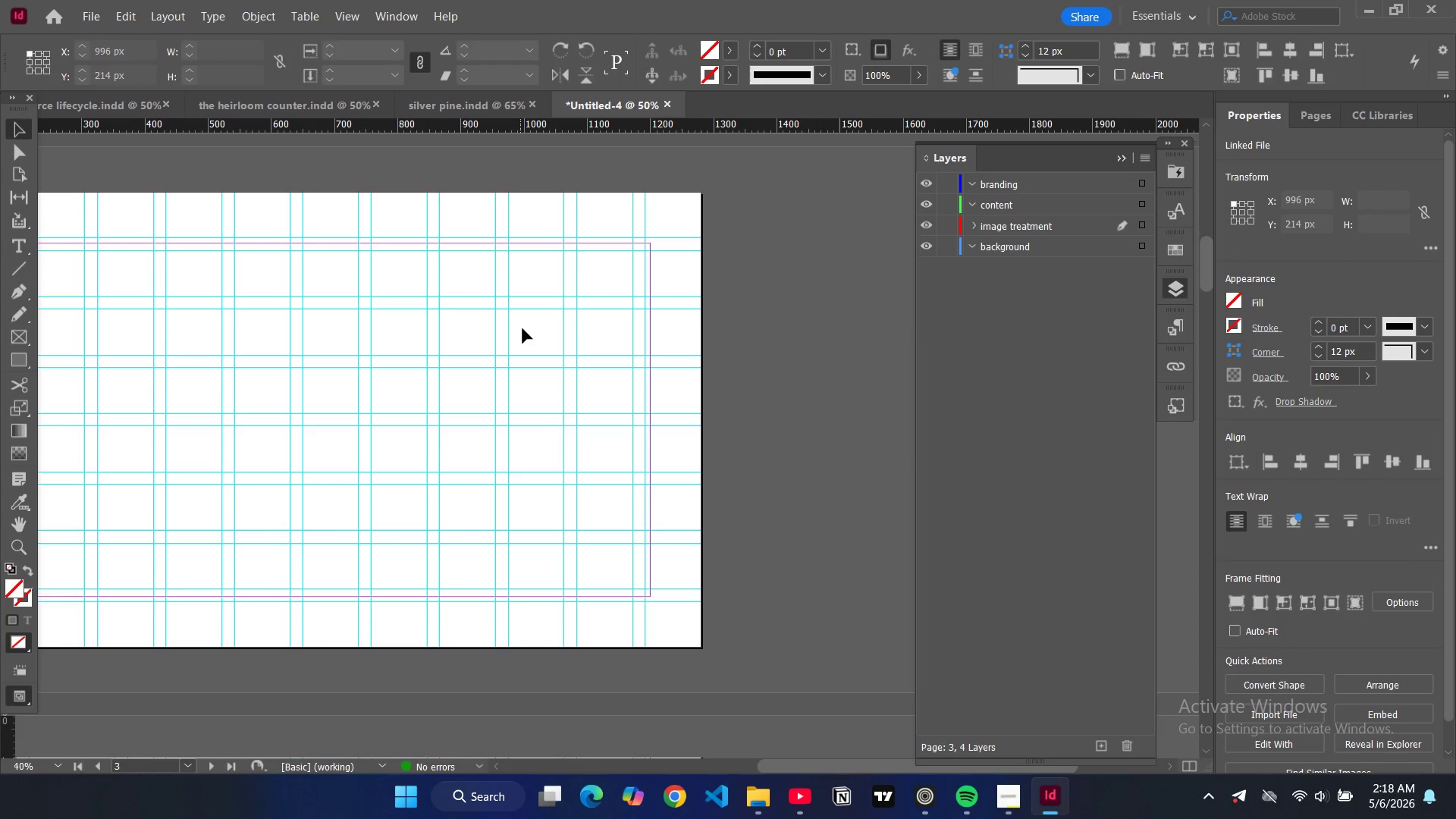 
key(Control+V)
 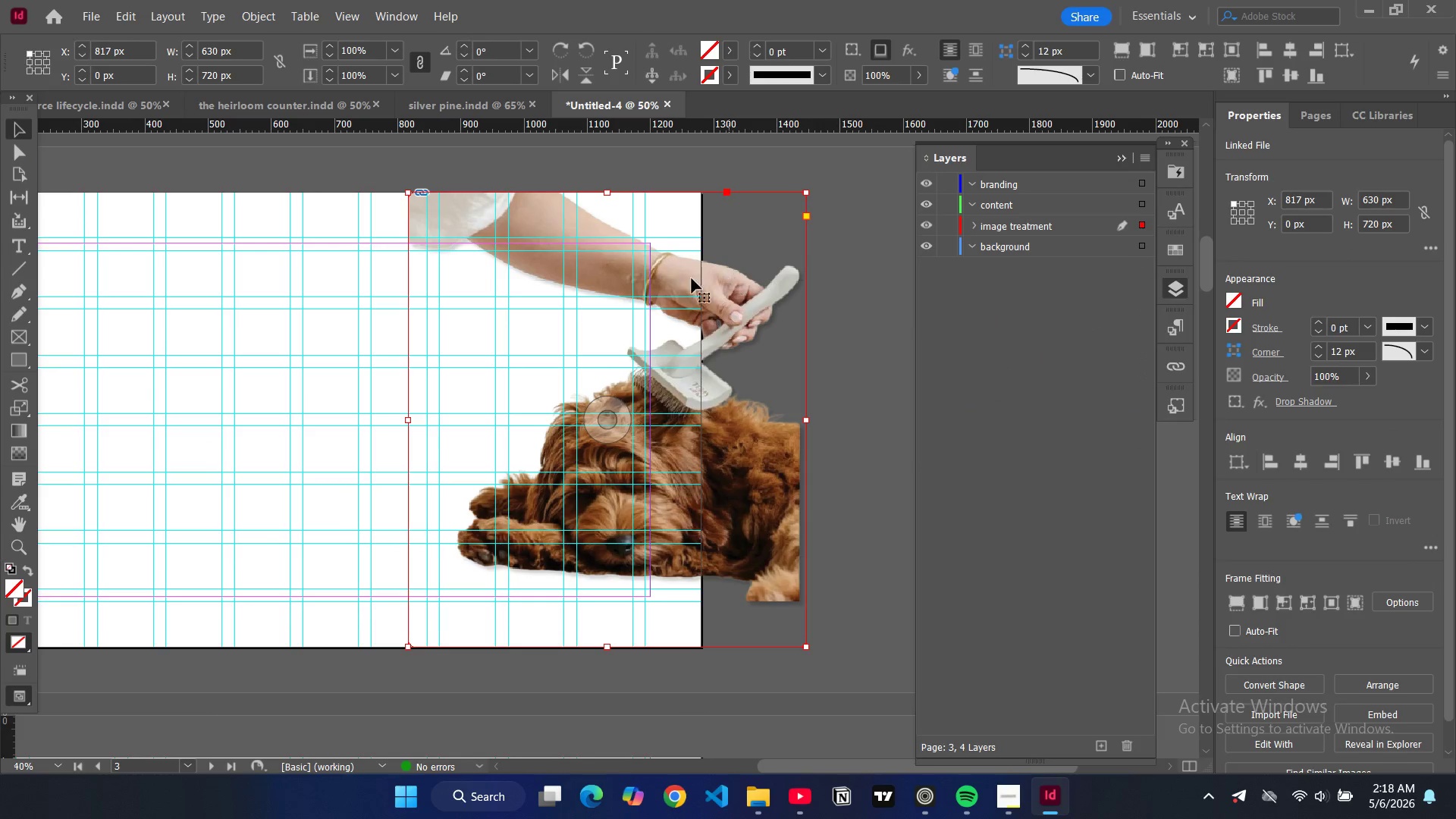 
left_click_drag(start_coordinate=[674, 288], to_coordinate=[570, 288])
 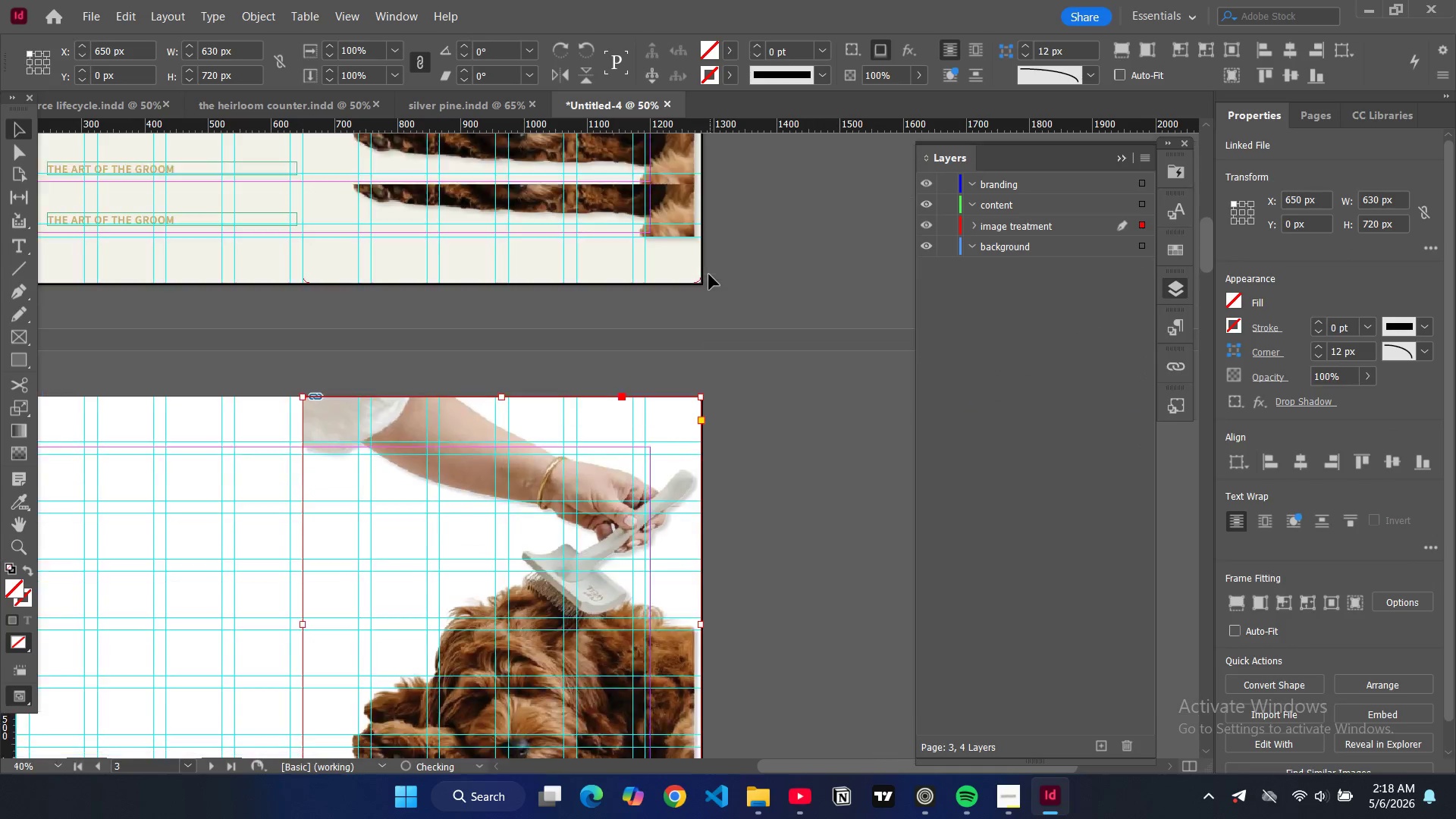 
scroll: coordinate [689, 275], scroll_direction: up, amount: 7.0
 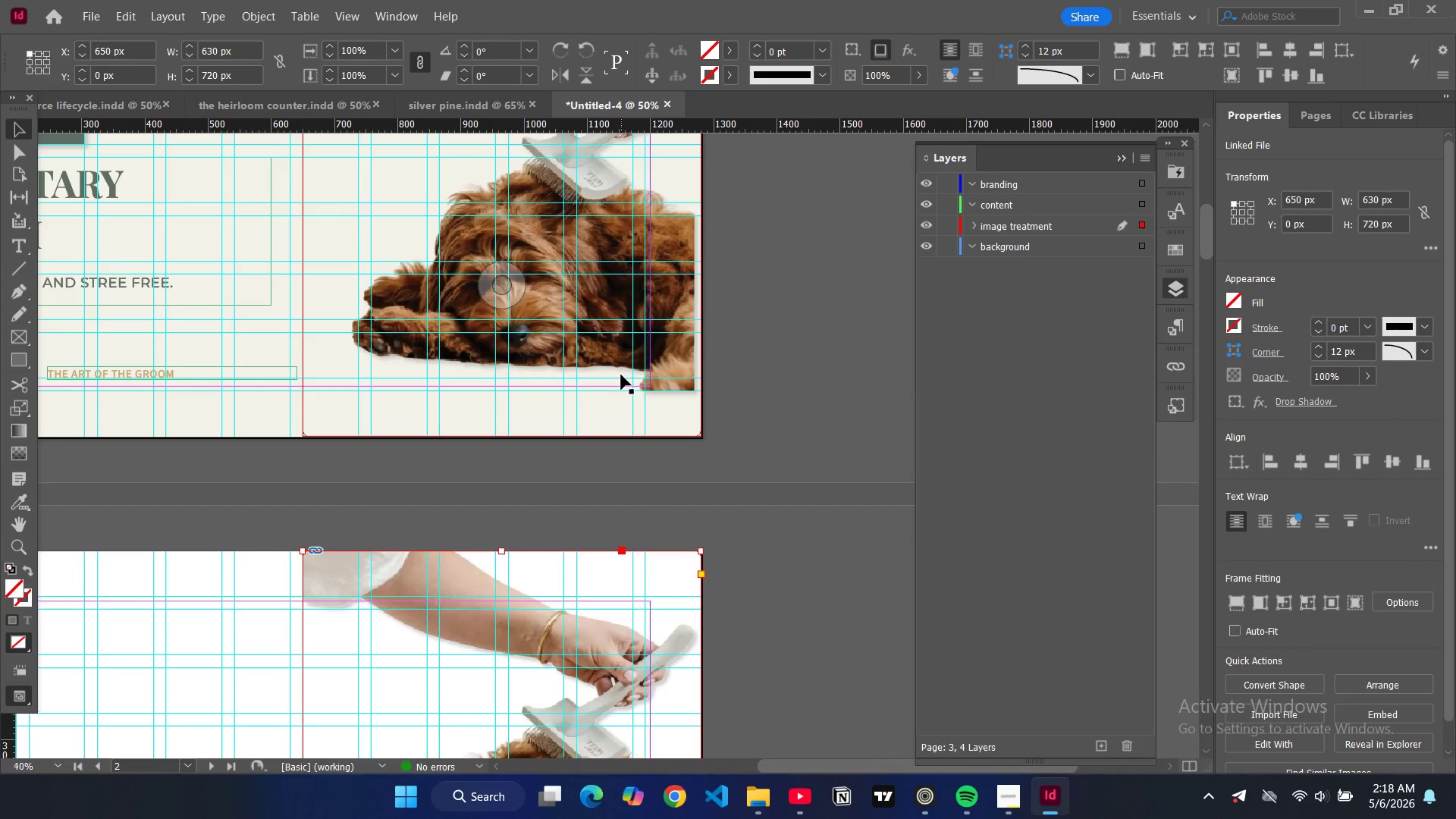 
left_click([621, 375])
 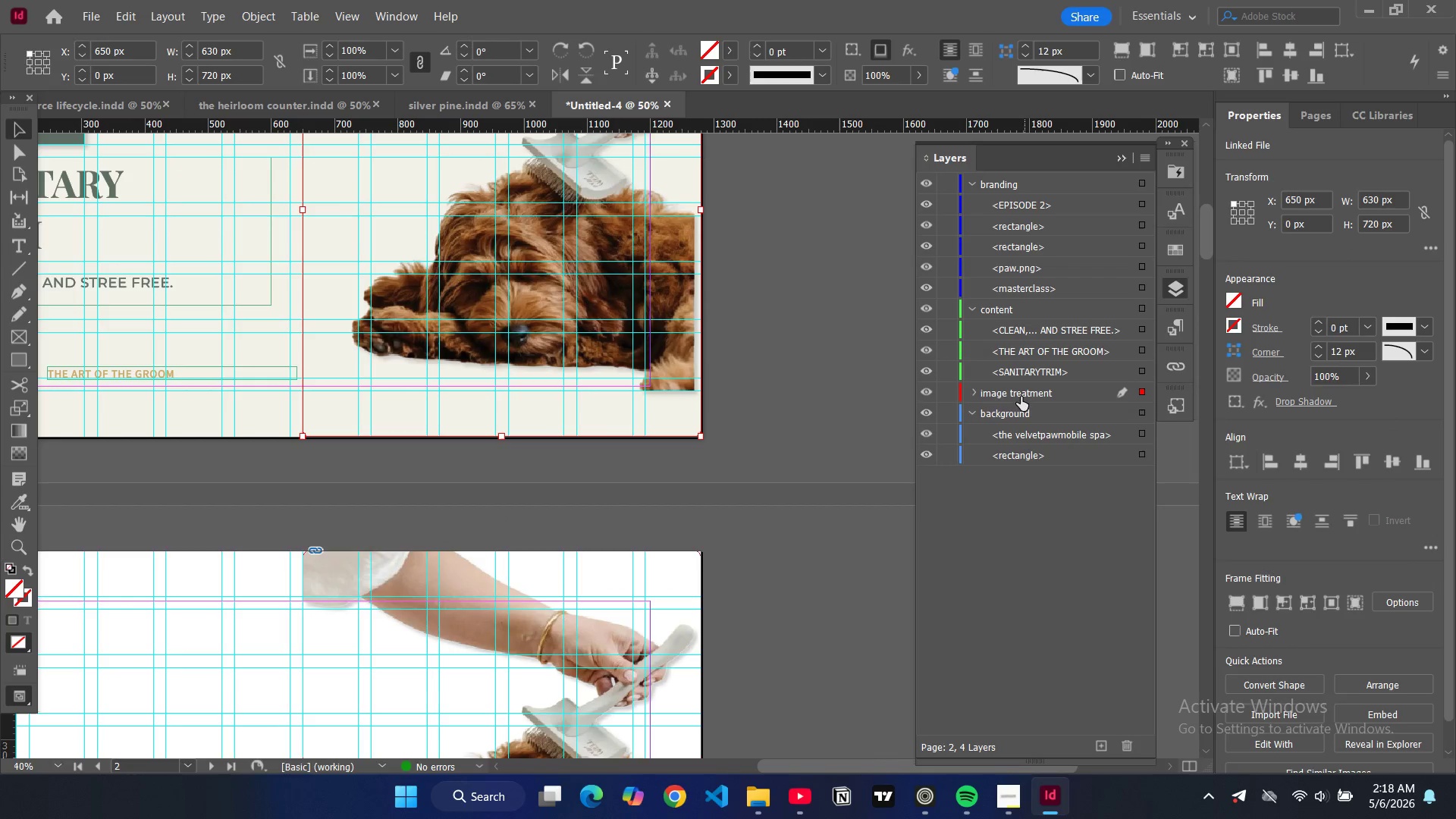 
left_click([994, 393])
 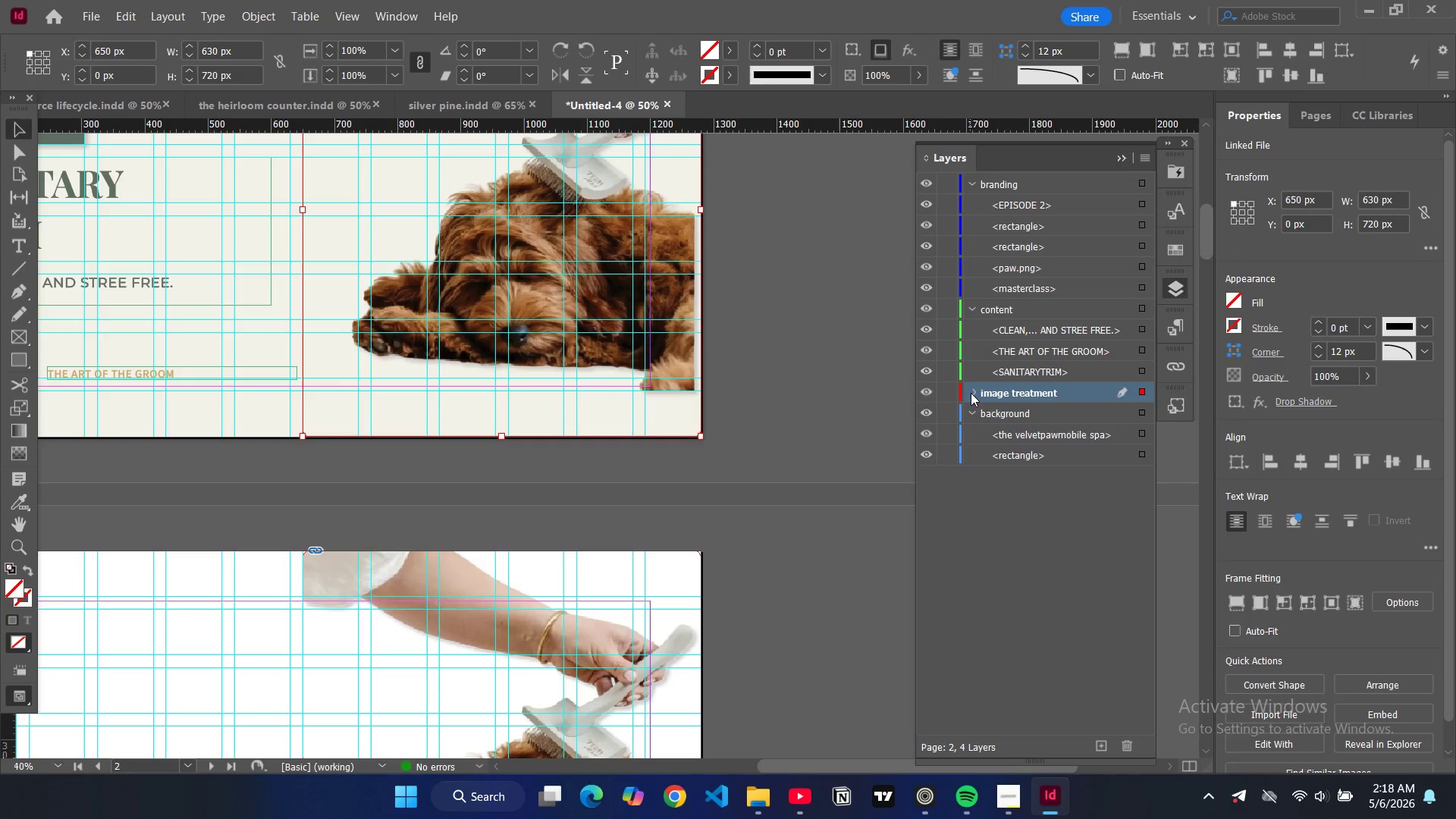 
left_click([971, 393])
 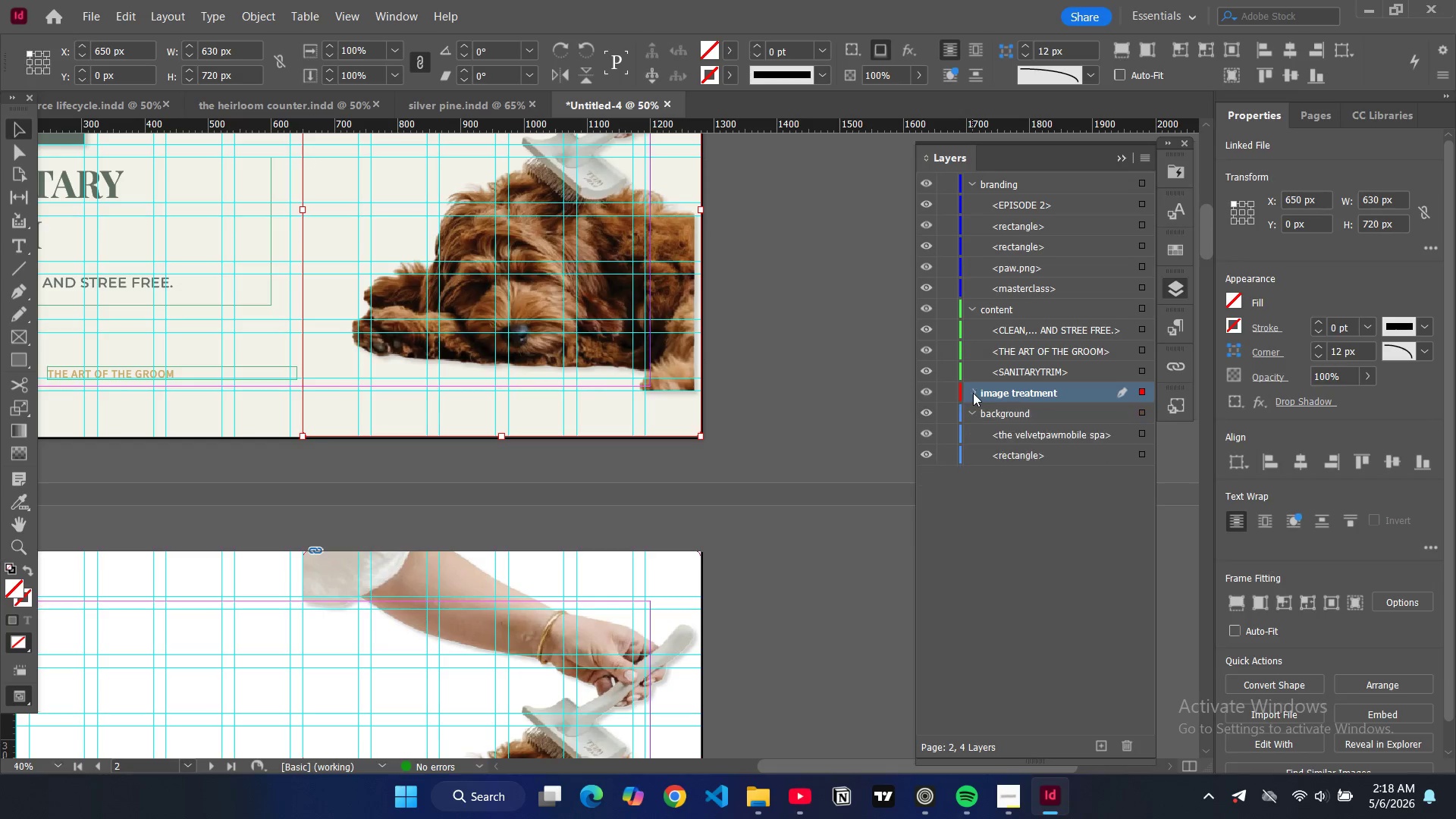 
left_click([973, 393])
 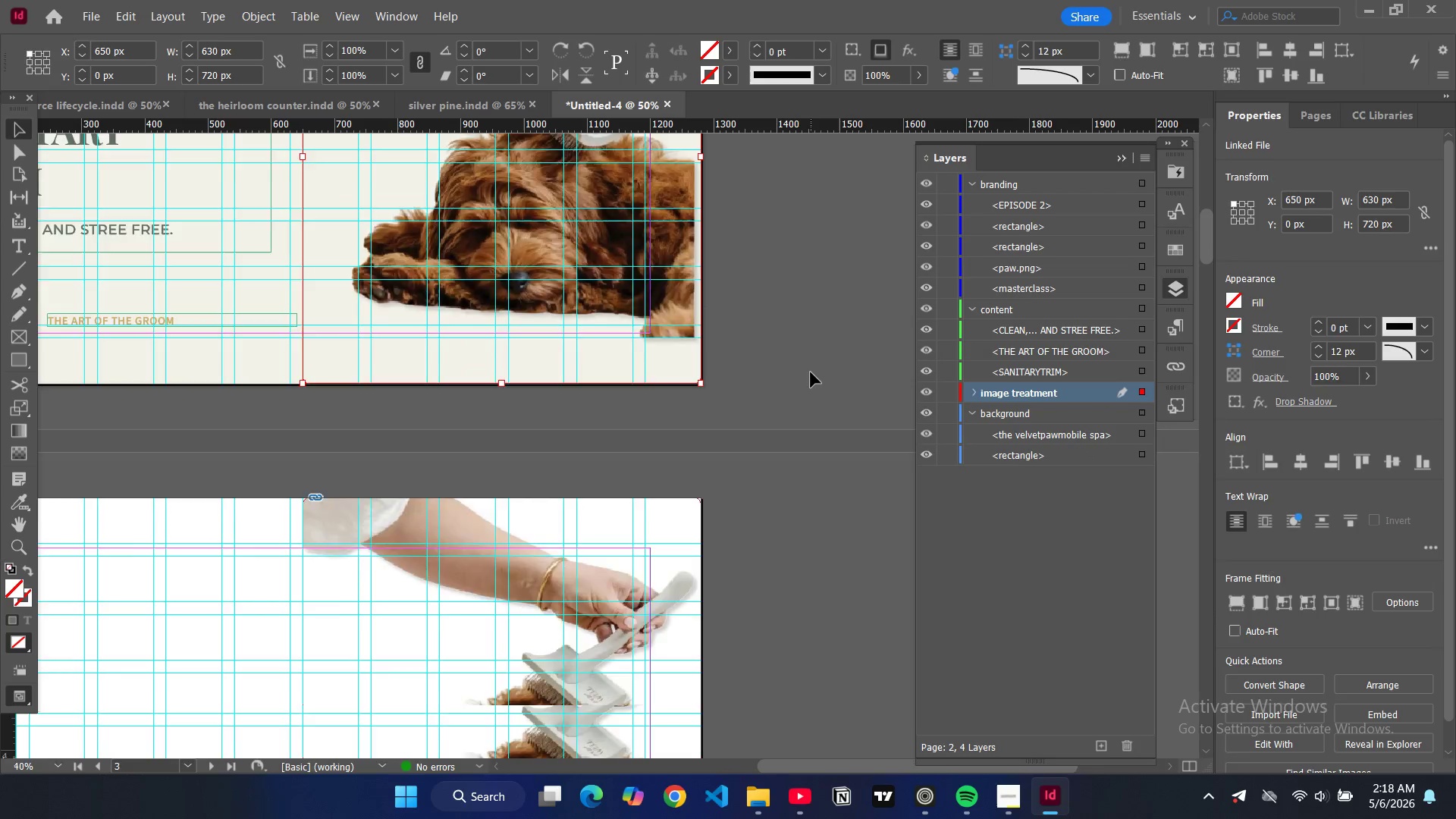 
scroll: coordinate [808, 367], scroll_direction: down, amount: 7.0
 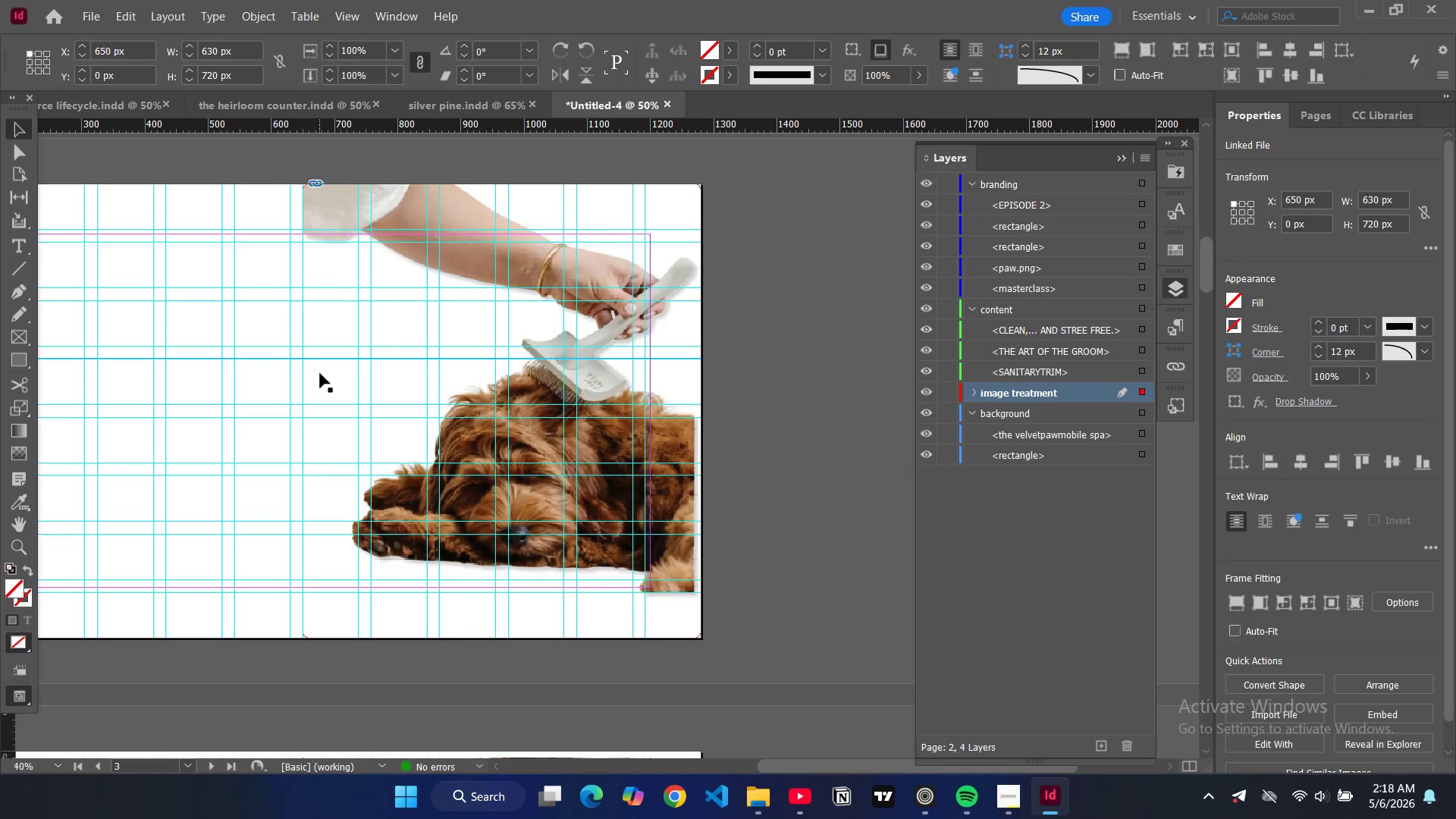 
left_click([320, 373])
 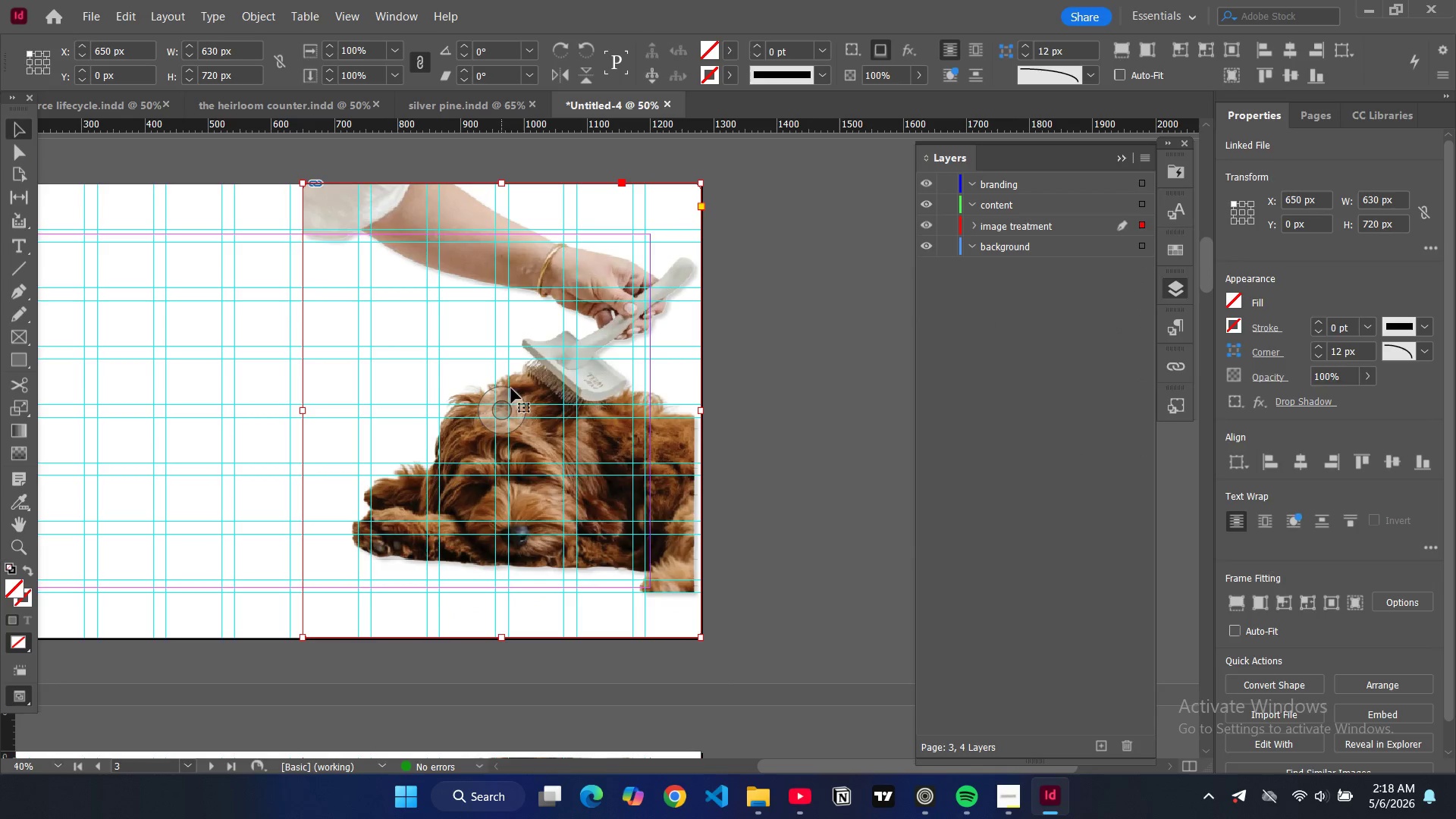 
key(Control+ControlLeft)
 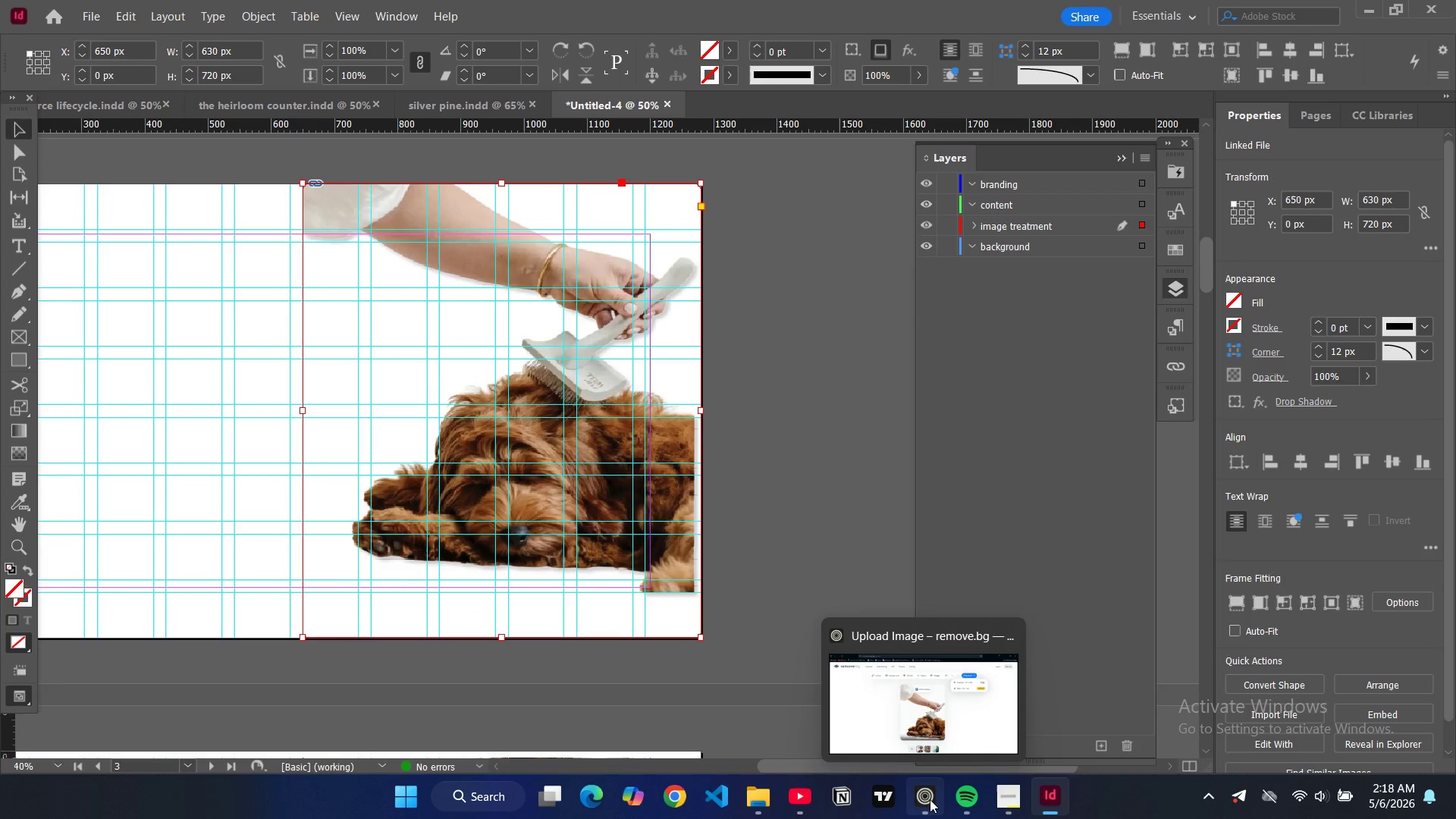 
wait(6.59)
 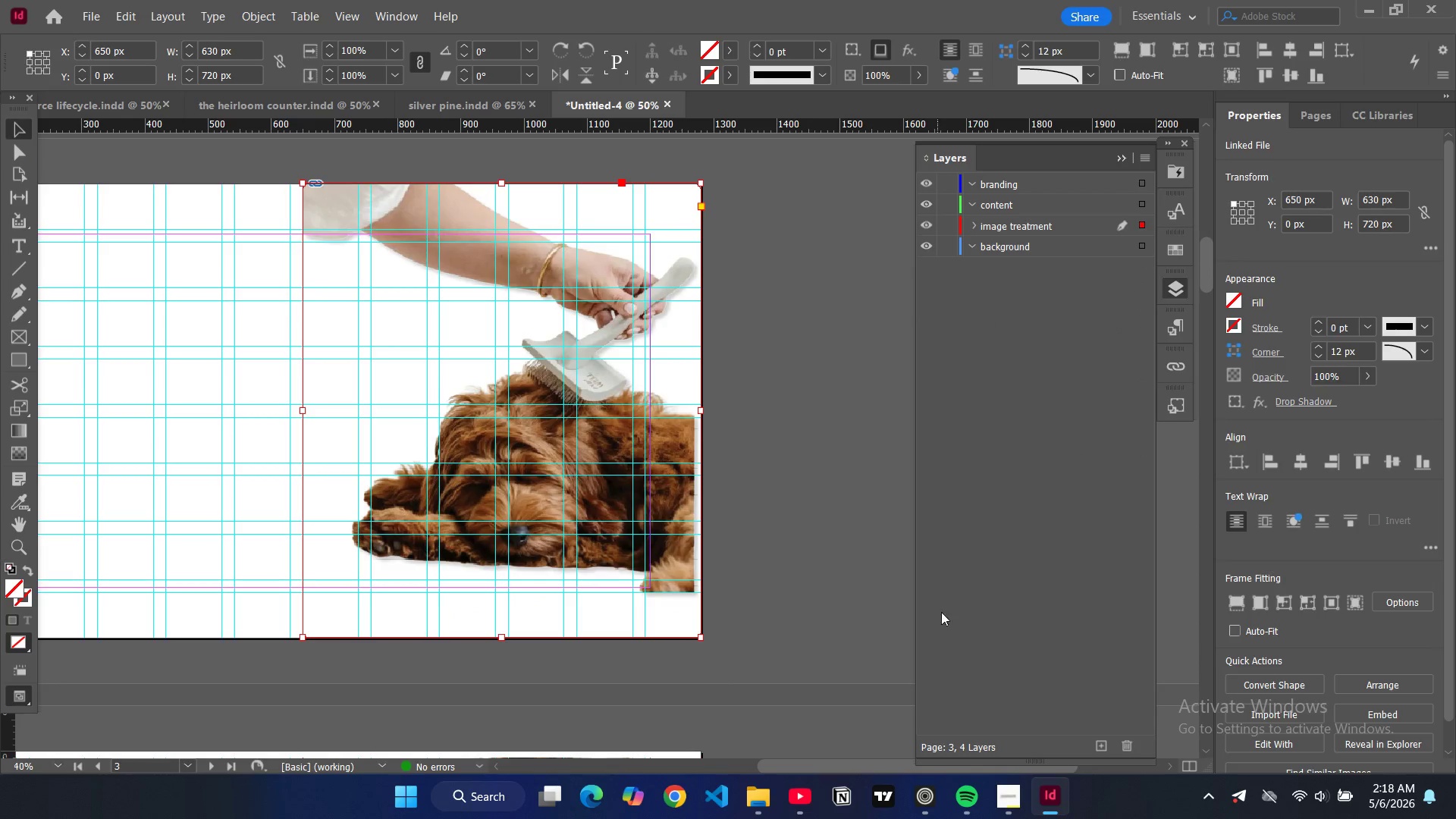 
left_click([930, 799])
 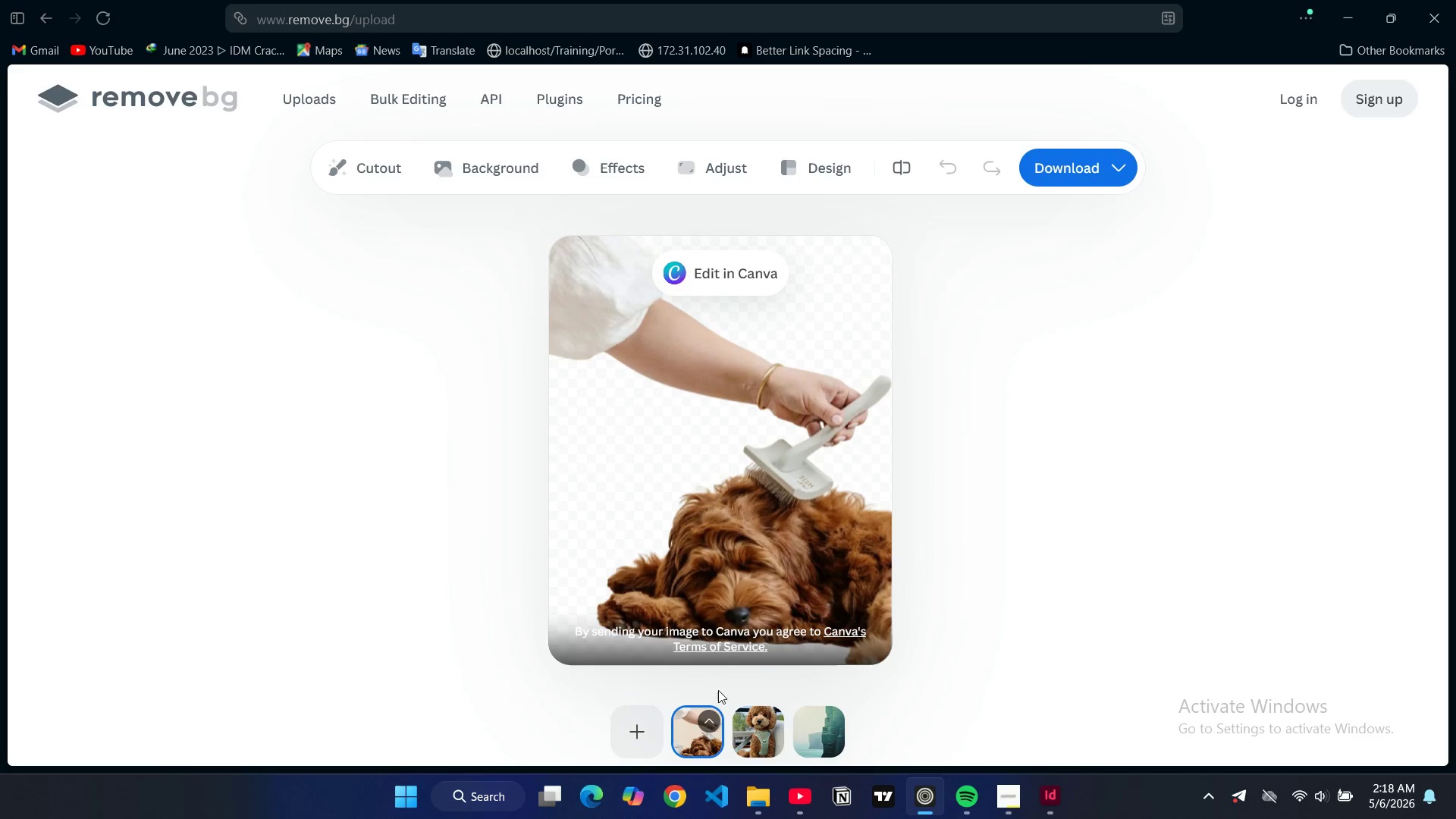 
left_click([645, 723])
 